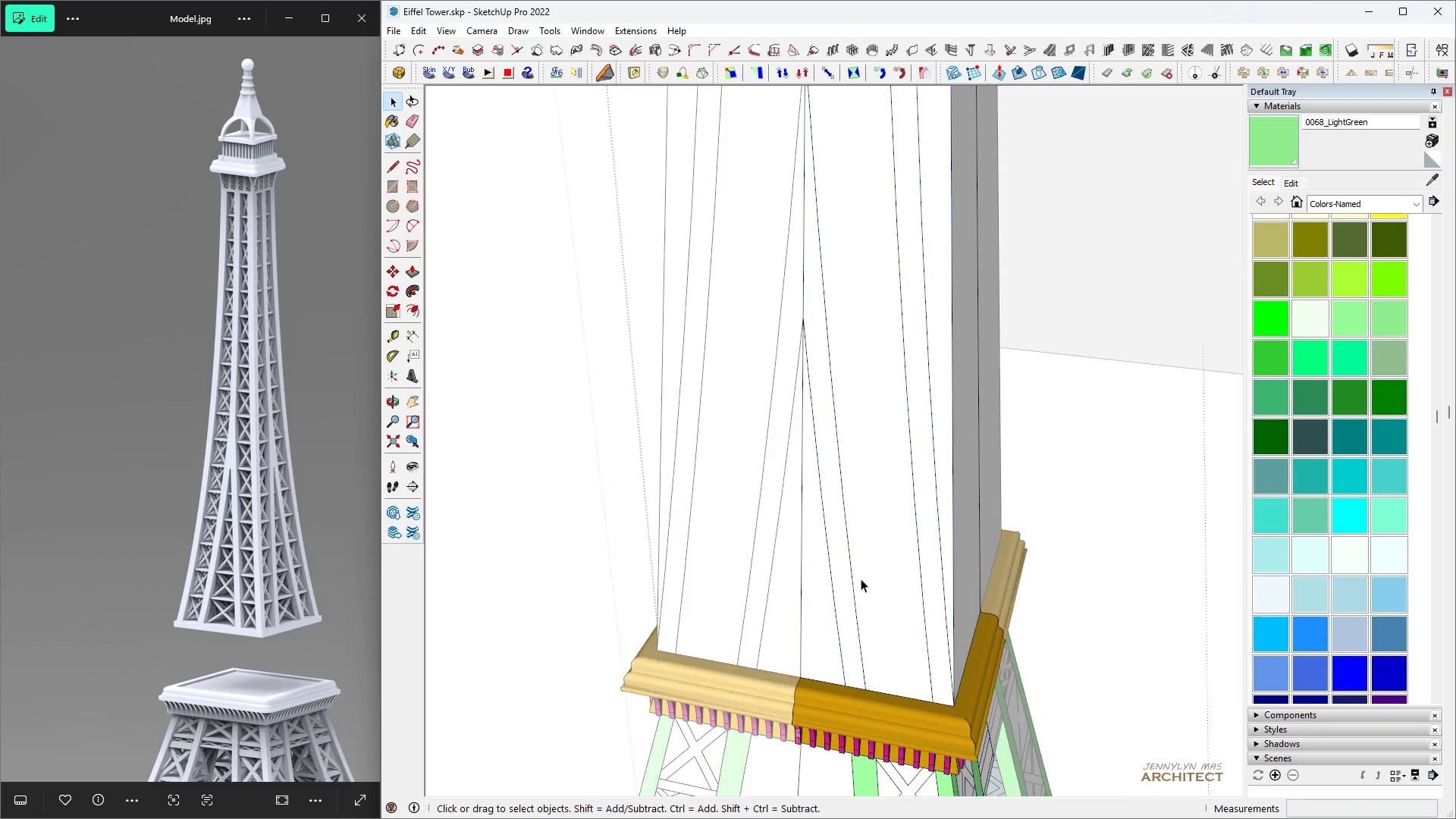 
triple_click([861, 579])
 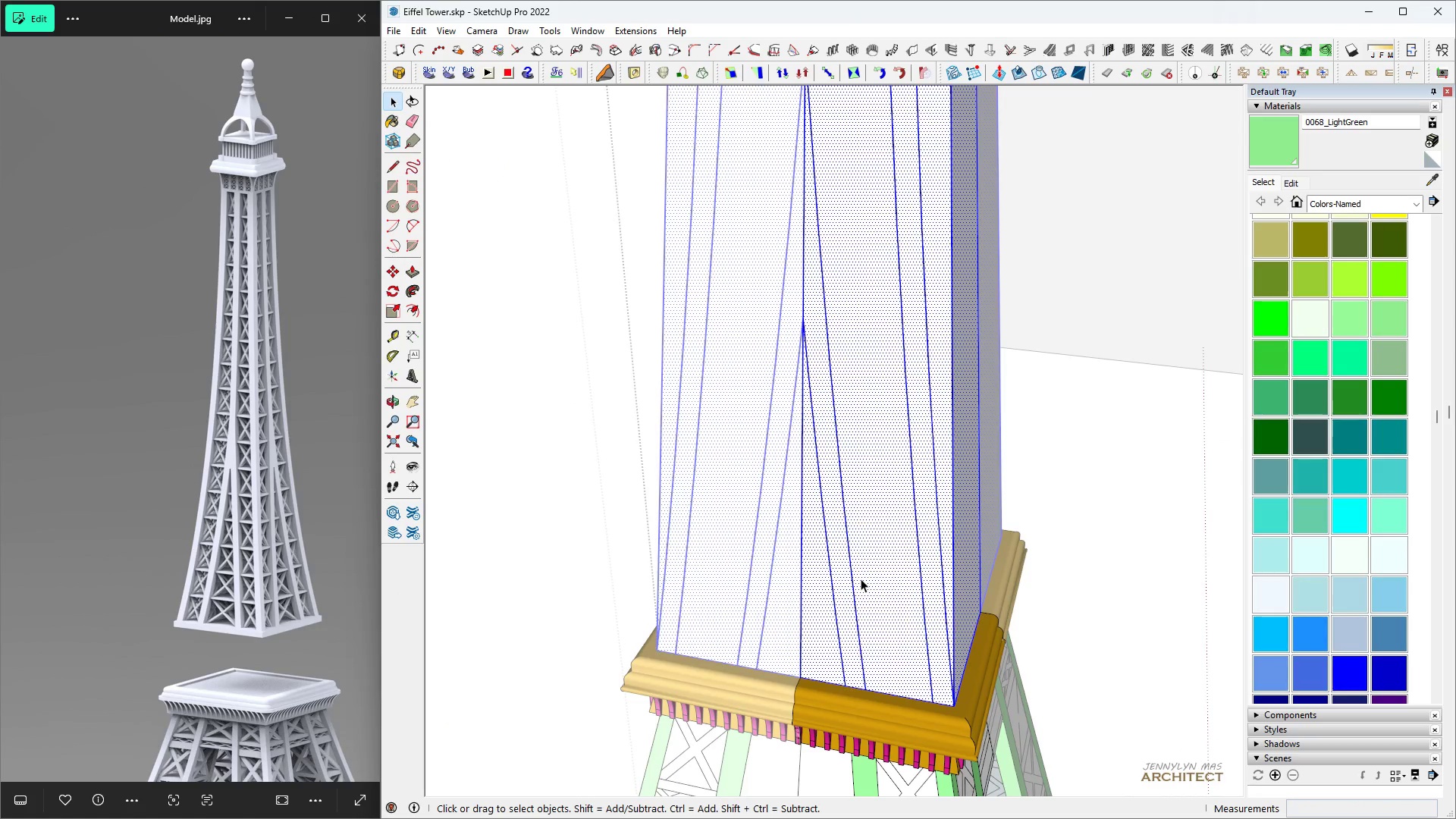 
triple_click([861, 579])
 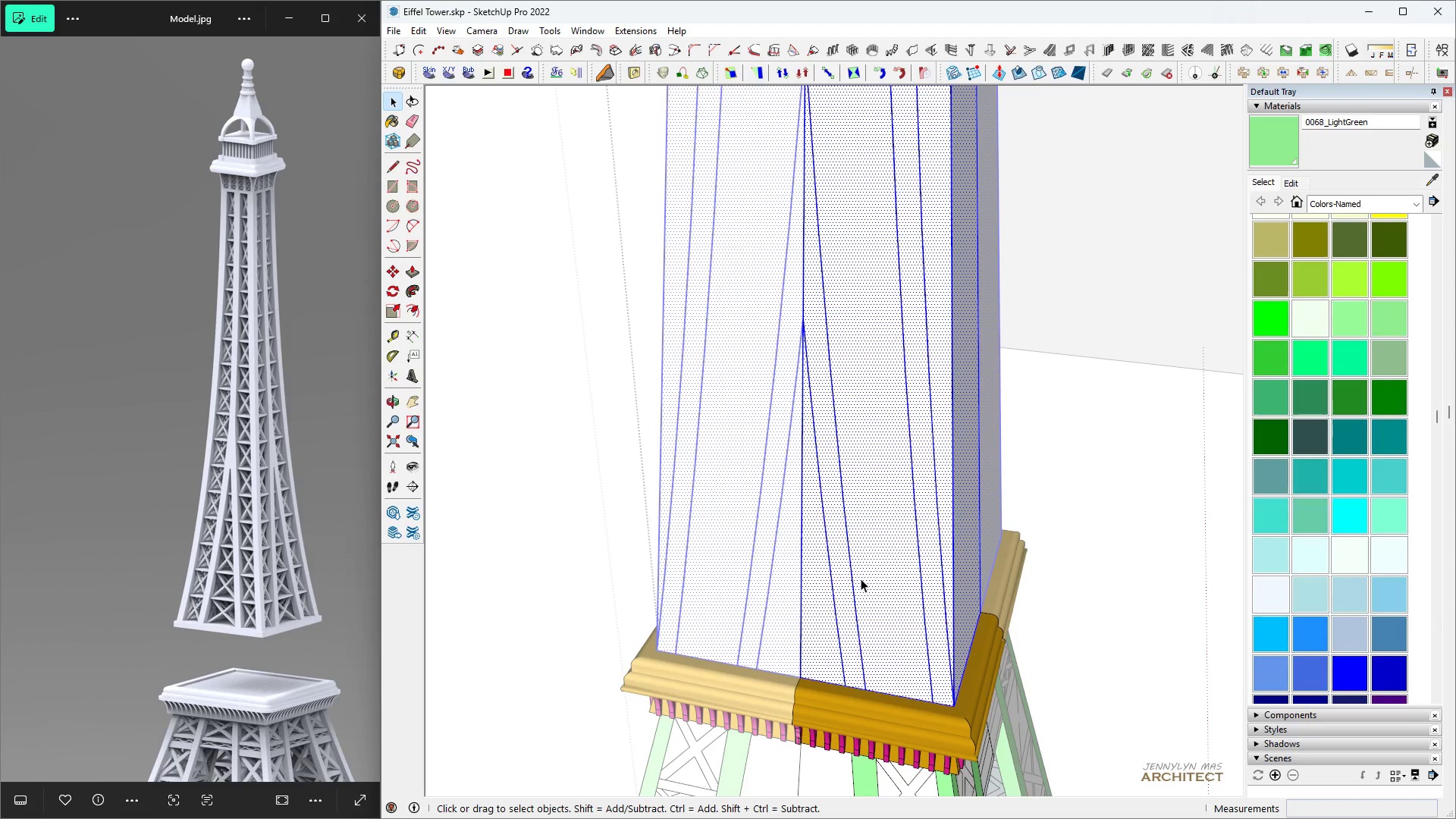 
type( hh )
 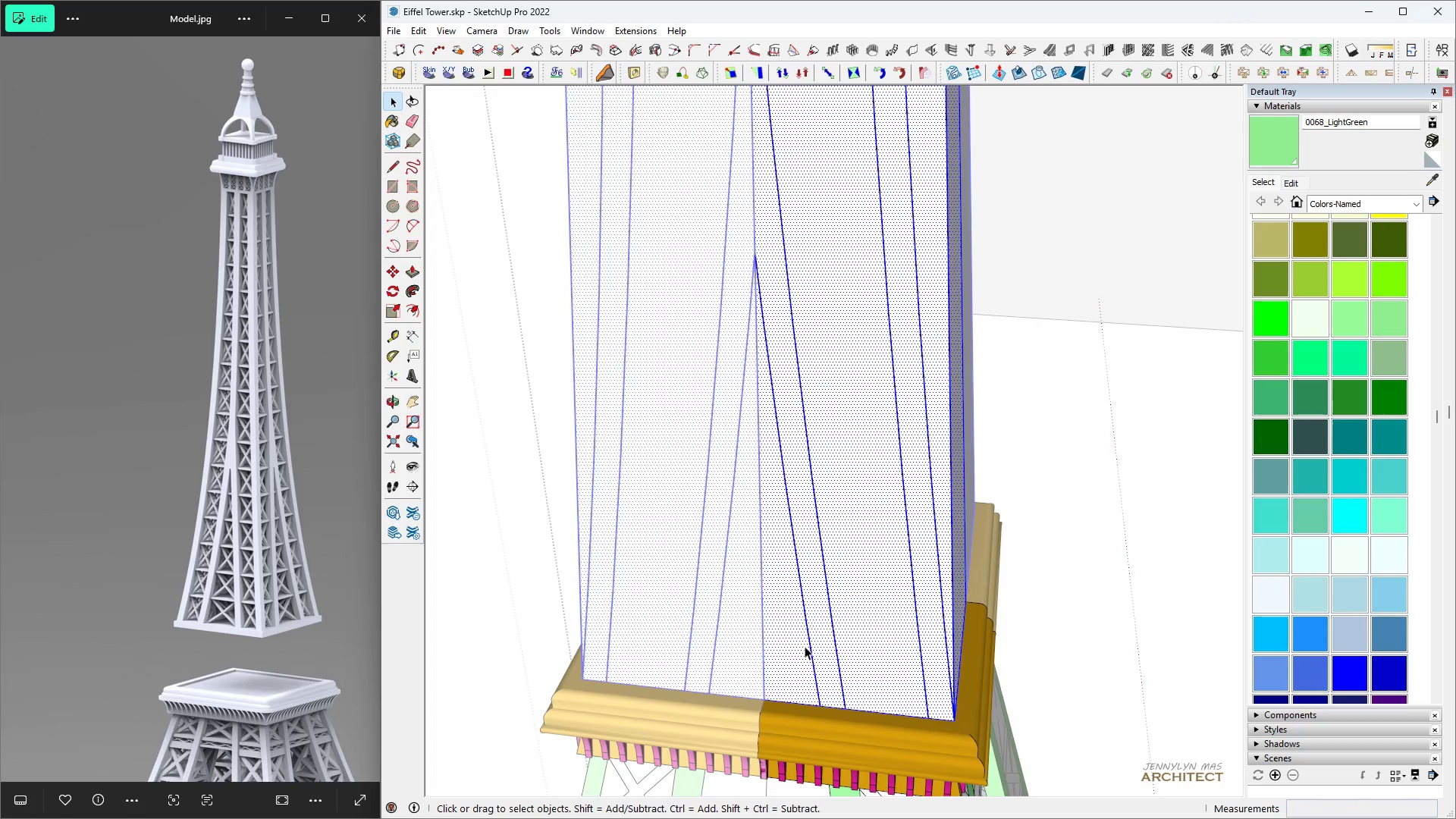 
scroll: coordinate [802, 650], scroll_direction: up, amount: 4.0
 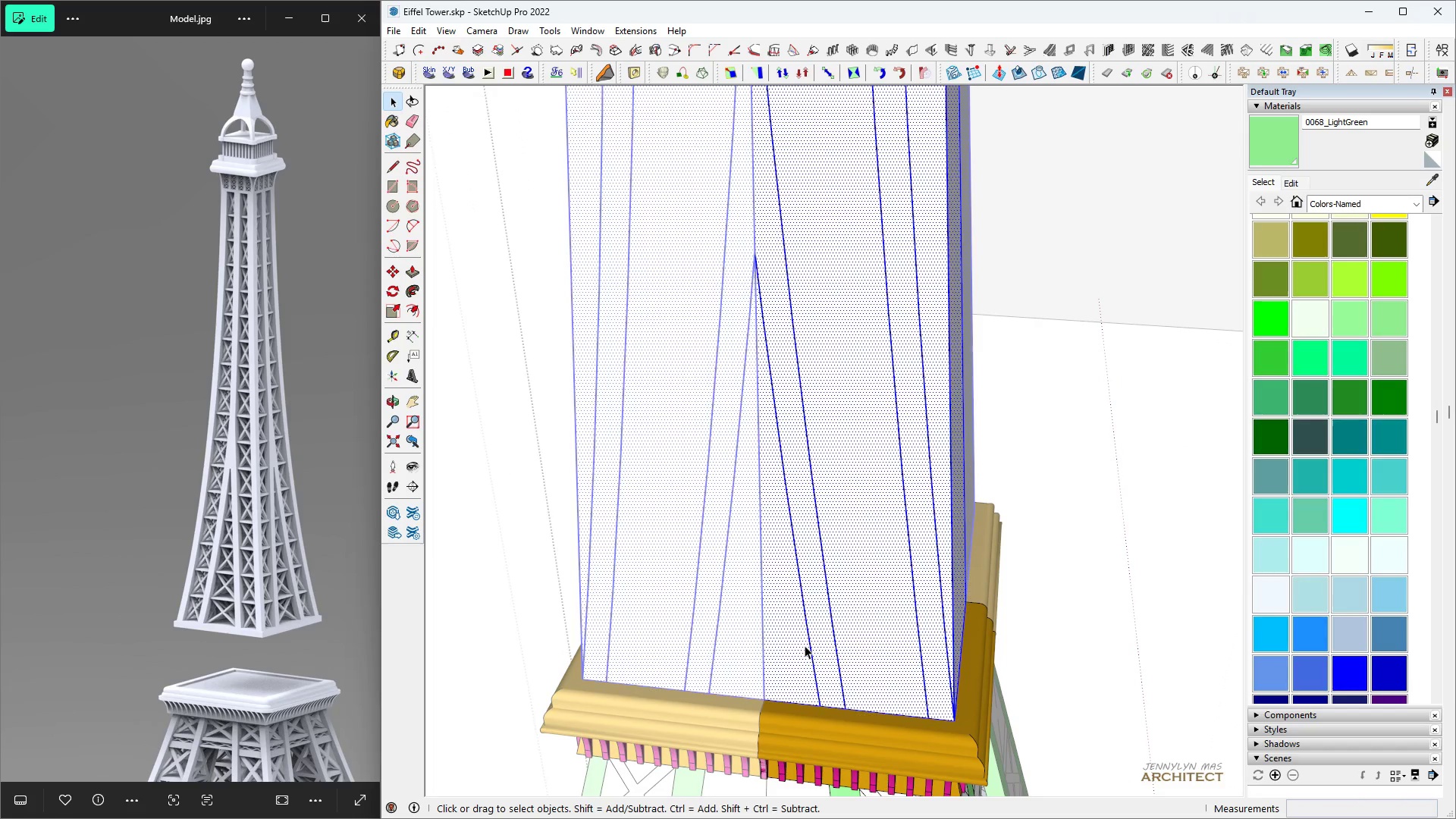 
left_click([805, 645])
 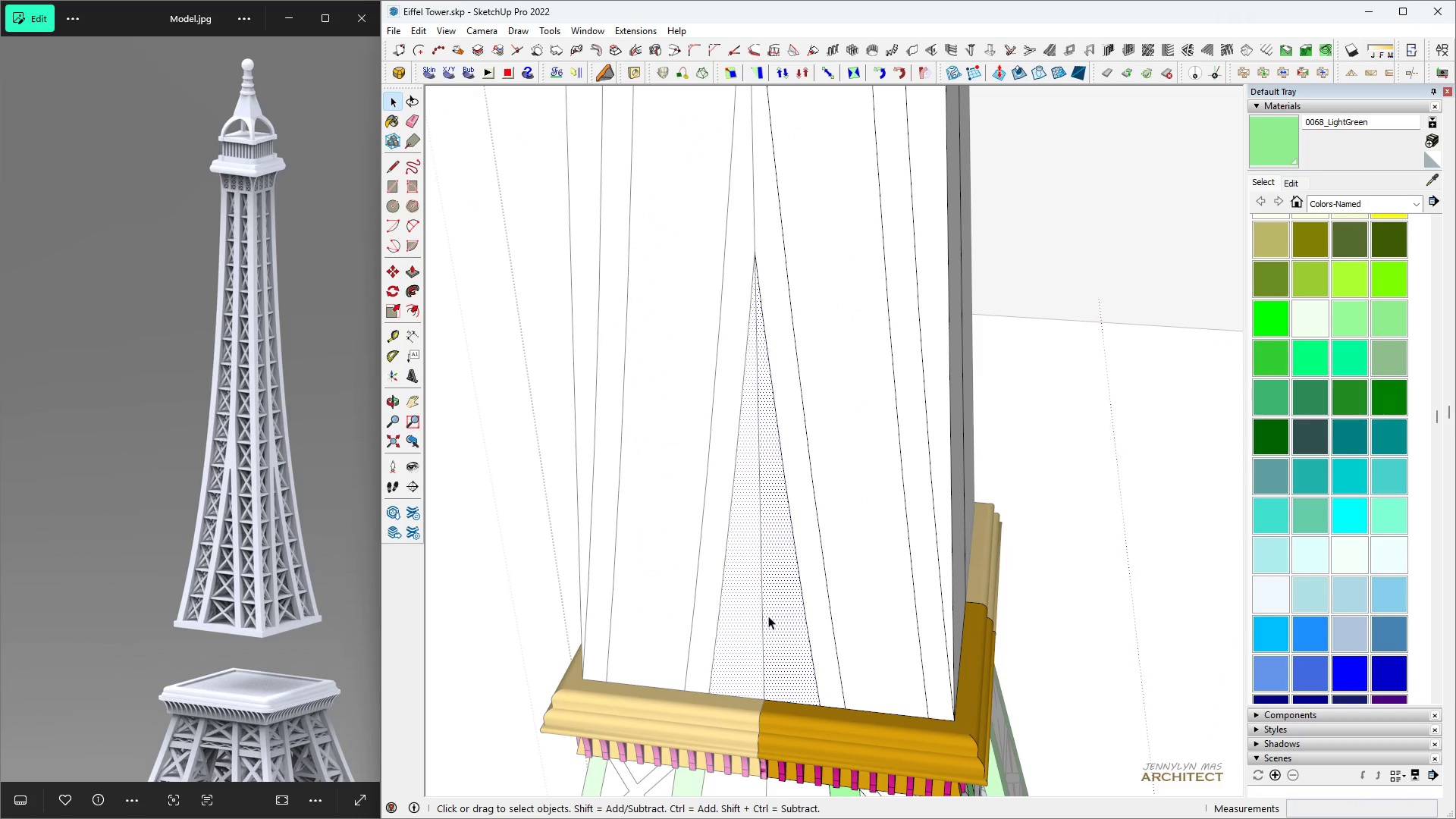 
scroll: coordinate [788, 419], scroll_direction: down, amount: 23.0
 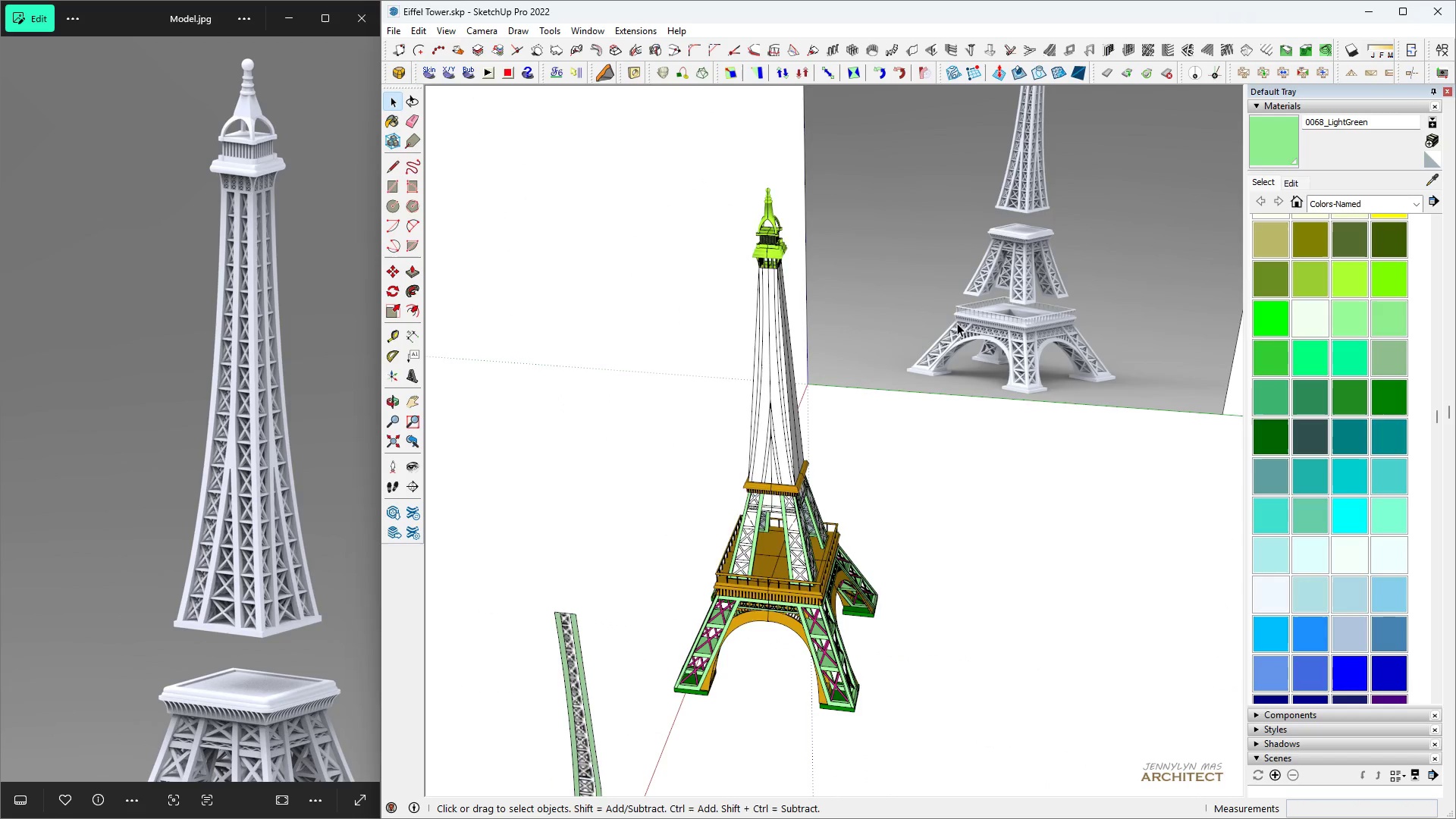 
type(hh )
 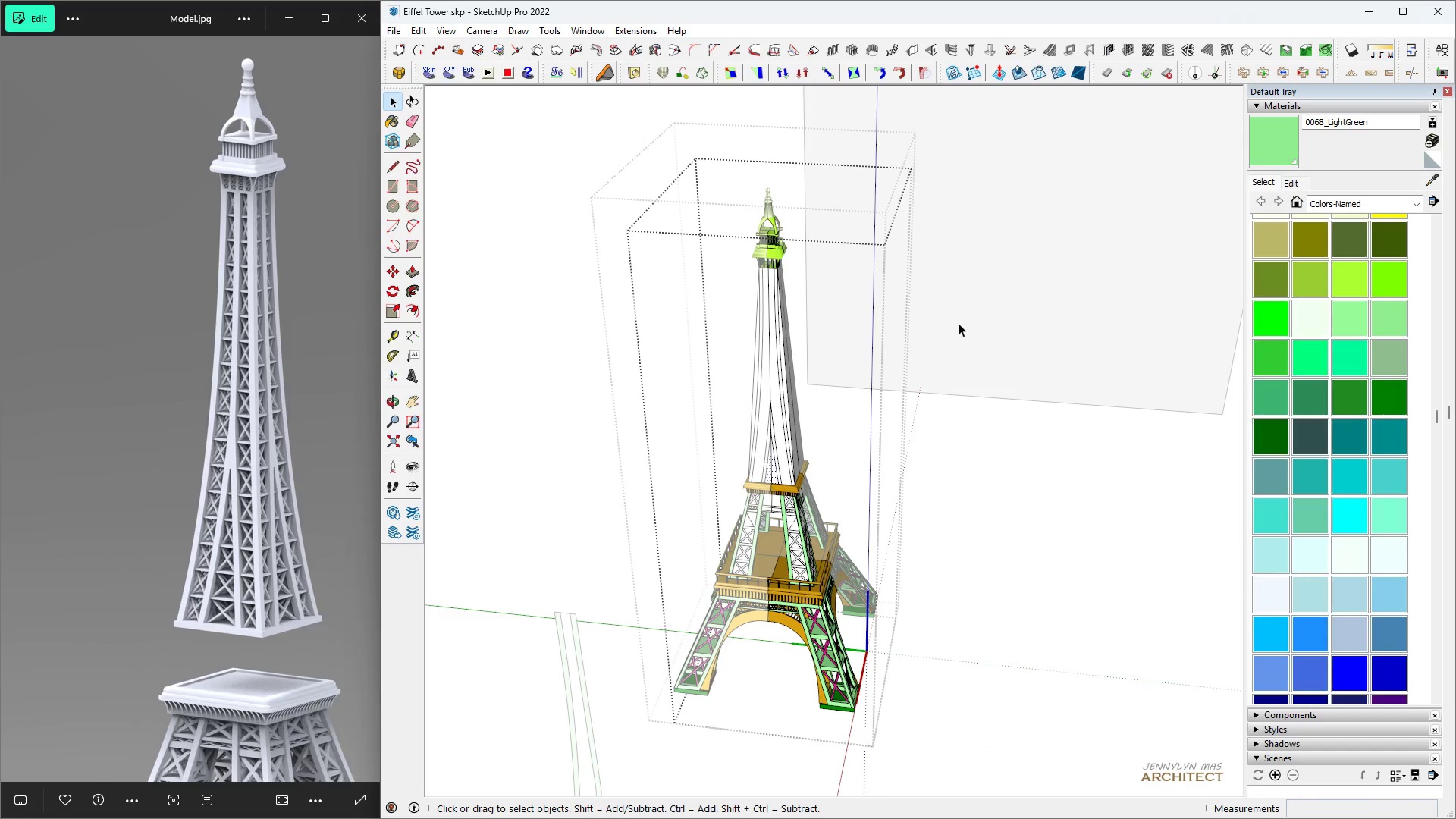 
double_click([957, 323])
 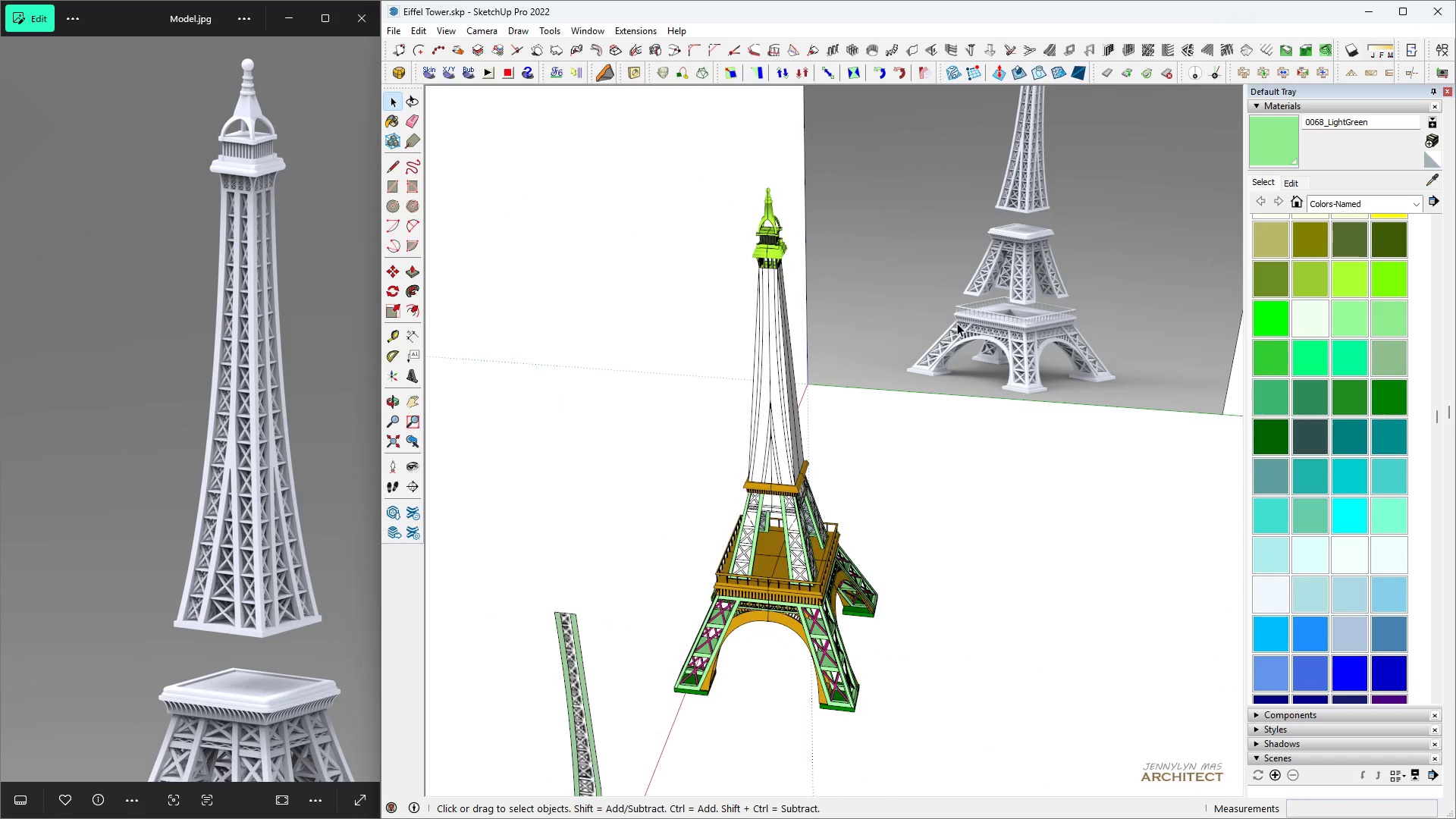 
triple_click([957, 323])
 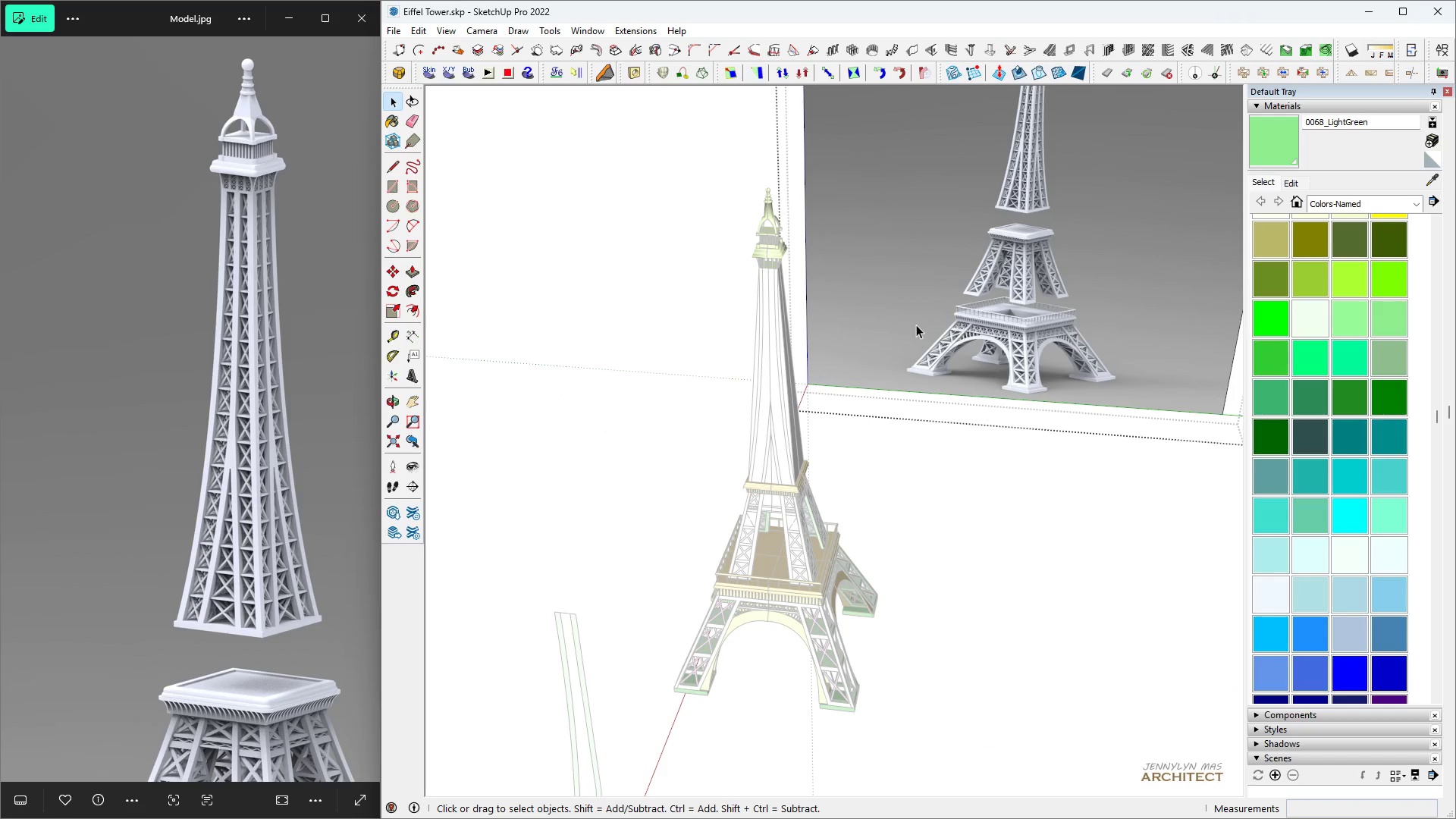 
scroll: coordinate [820, 538], scroll_direction: down, amount: 2.0
 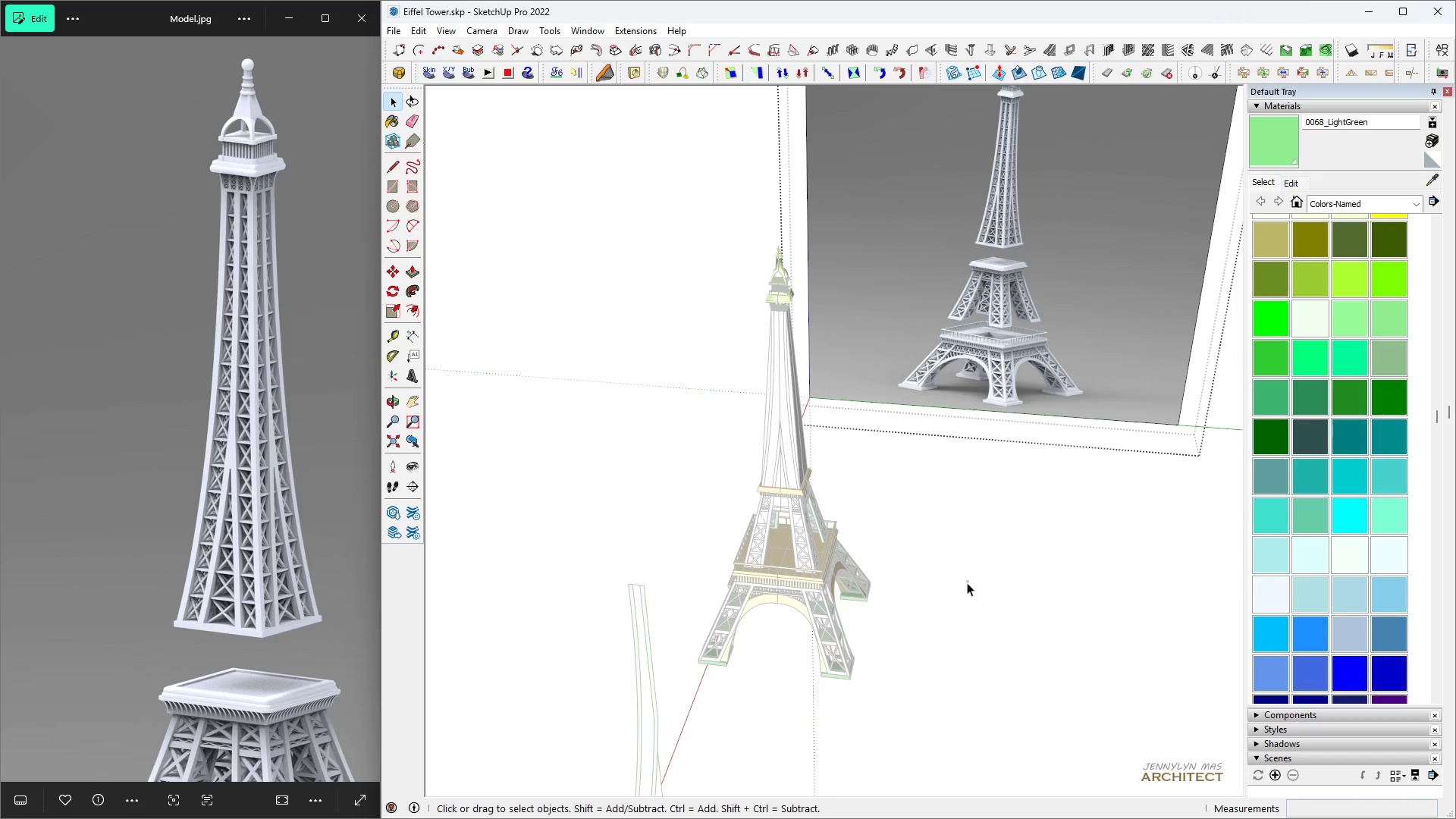 
double_click([967, 582])
 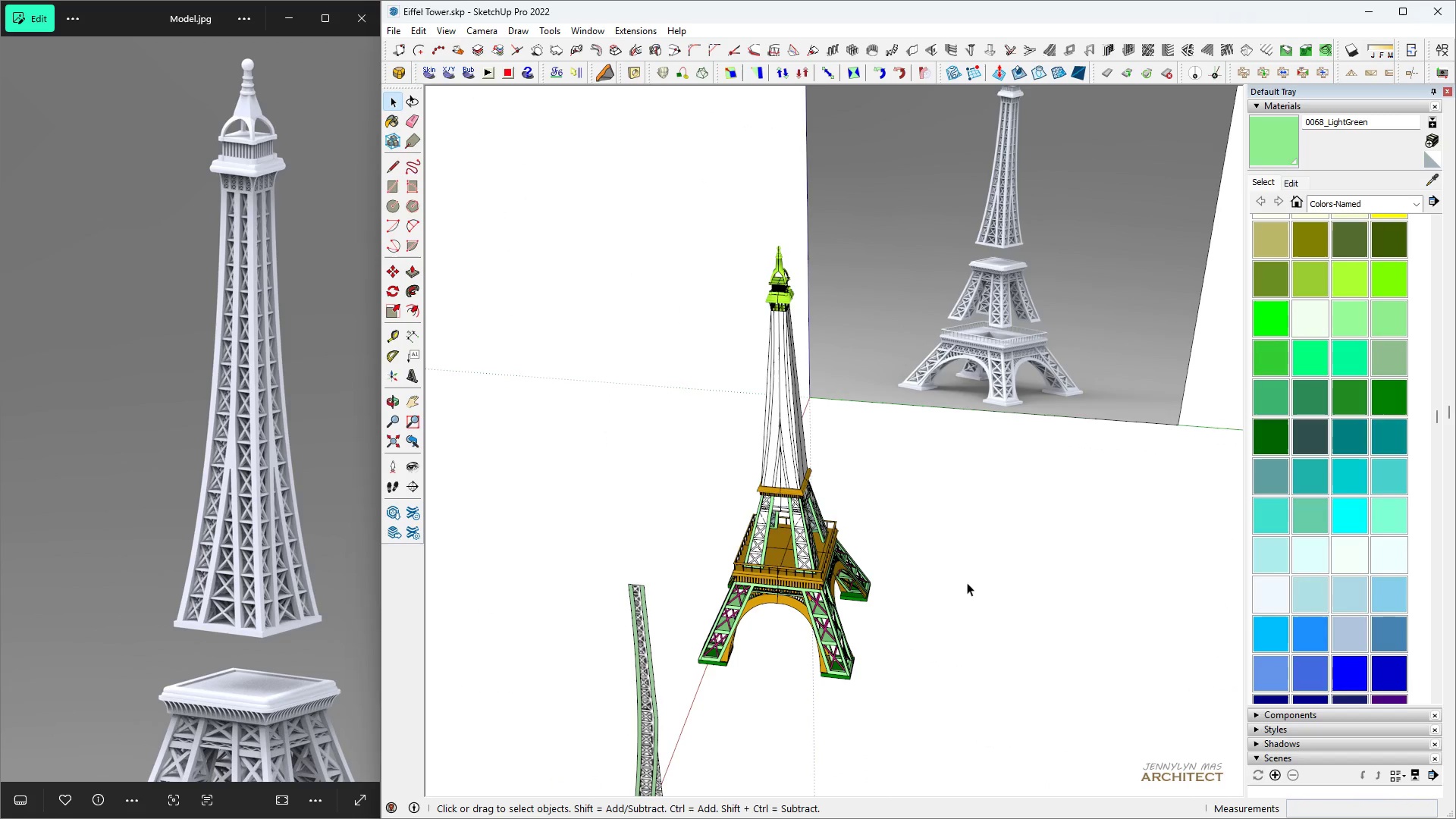 
triple_click([967, 582])
 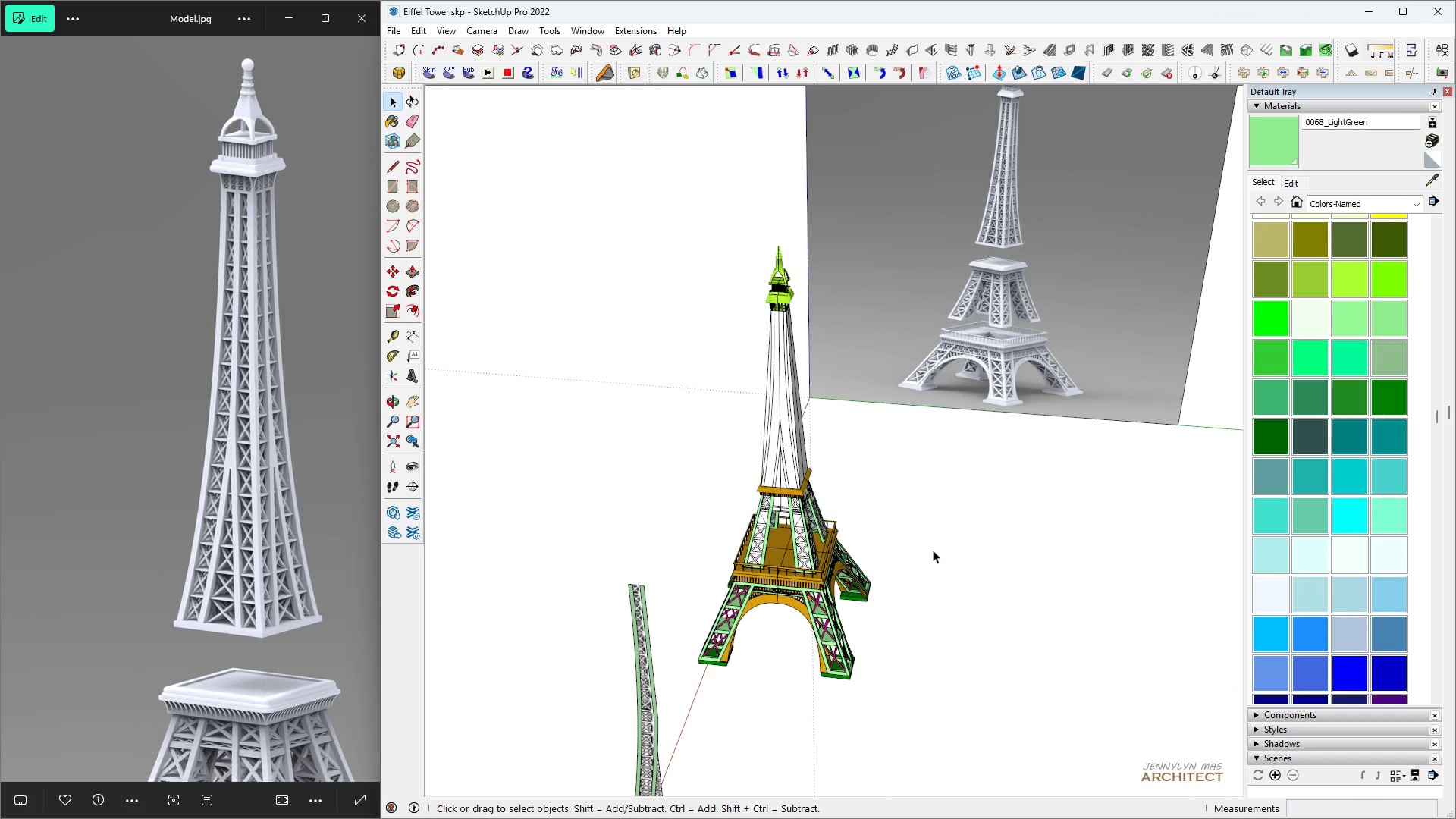 
type(hhhhhh hh )
 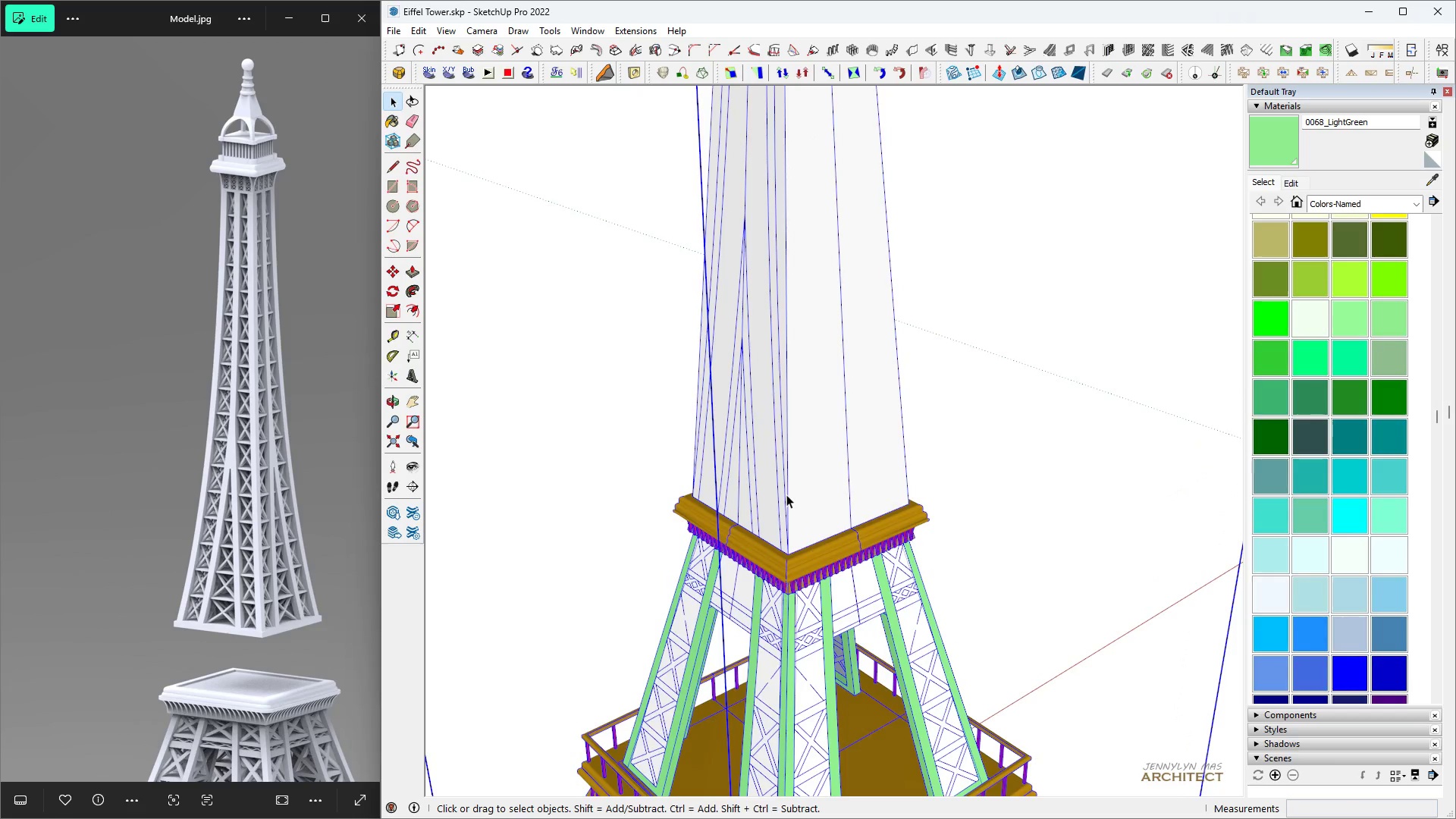 
scroll: coordinate [675, 524], scroll_direction: up, amount: 18.0
 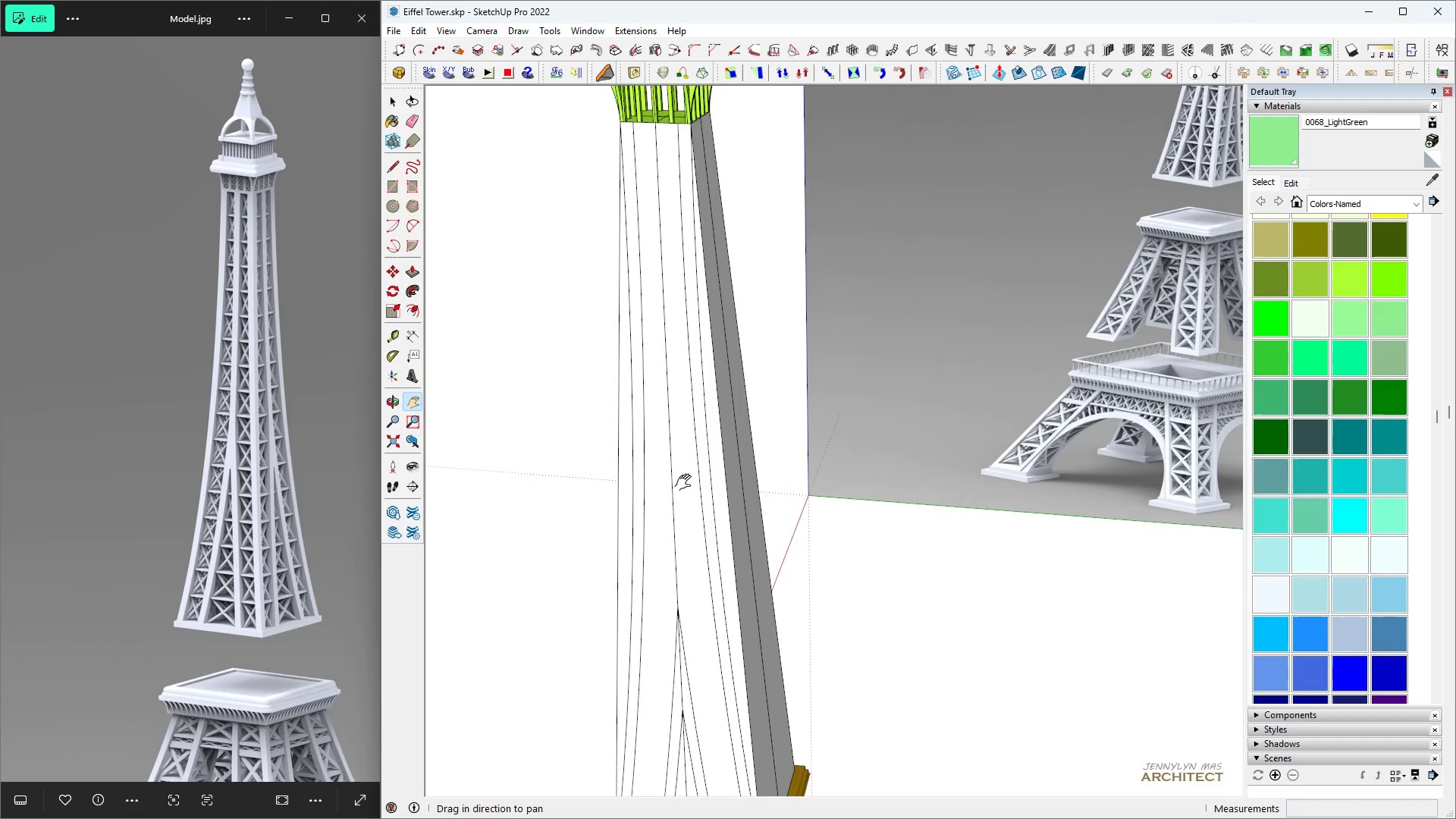 
scroll: coordinate [681, 504], scroll_direction: down, amount: 6.0
 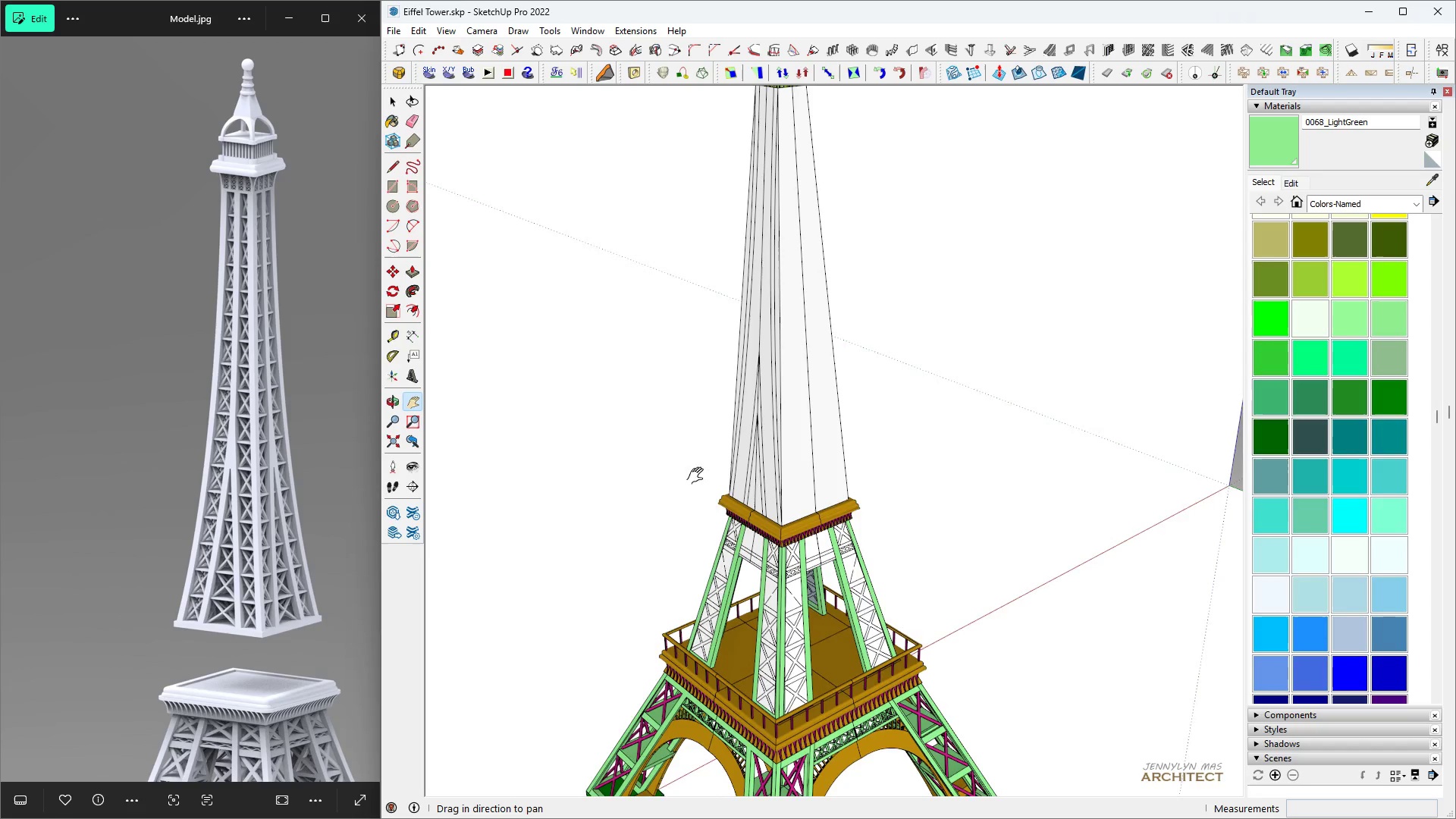 
scroll: coordinate [776, 489], scroll_direction: up, amount: 6.0
 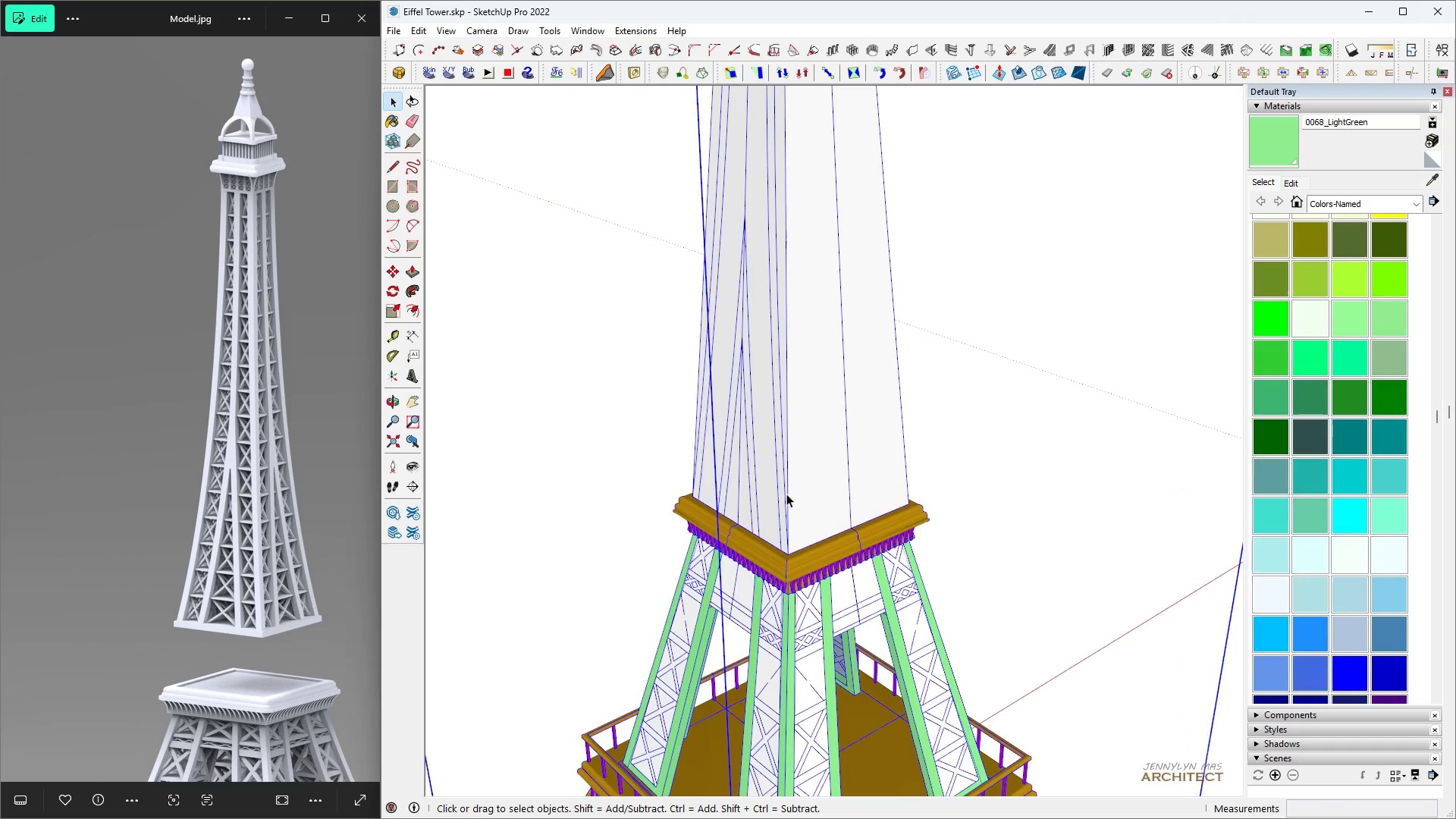 
left_click([786, 493])
 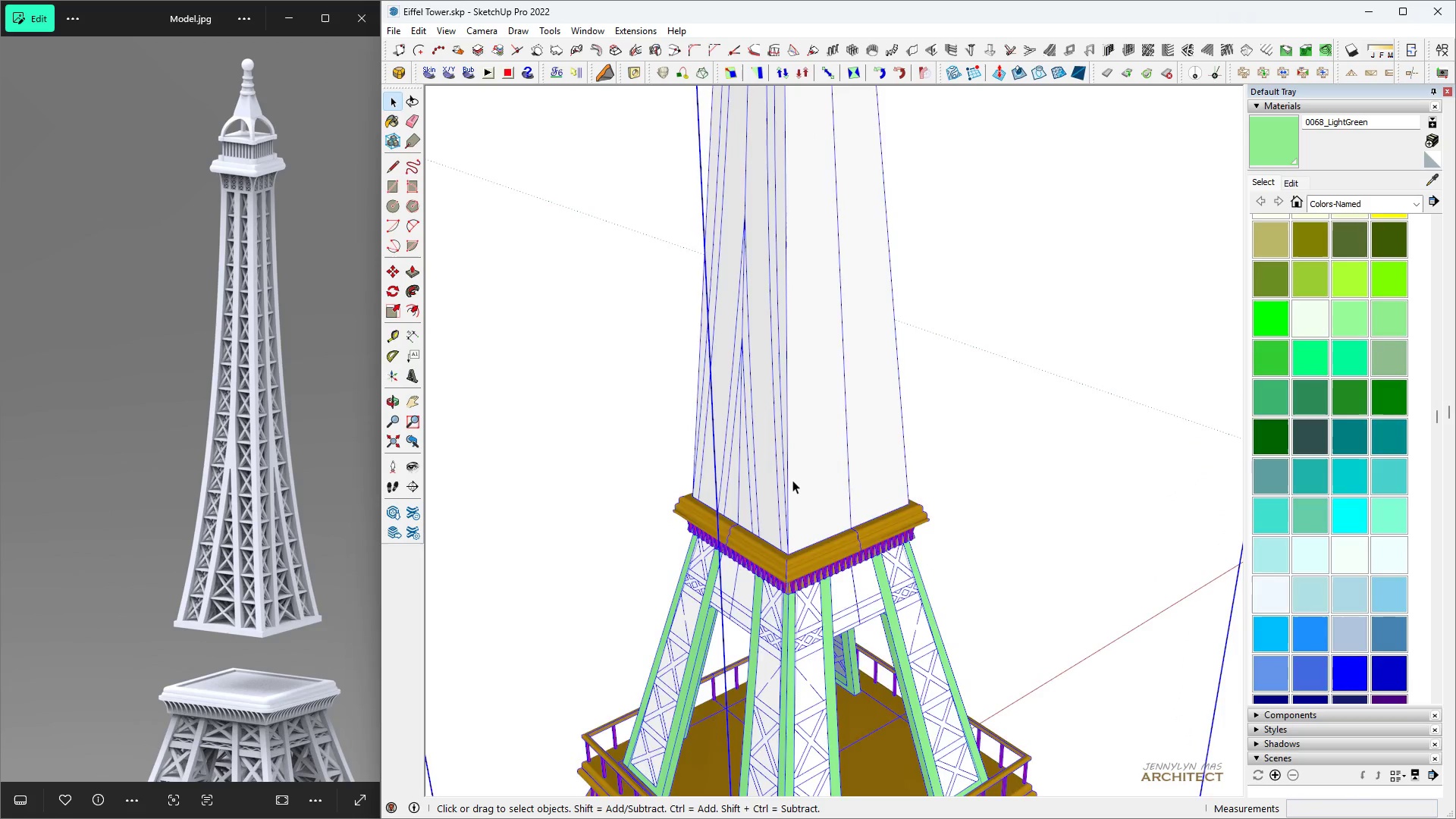 
scroll: coordinate [791, 468], scroll_direction: up, amount: 4.0
 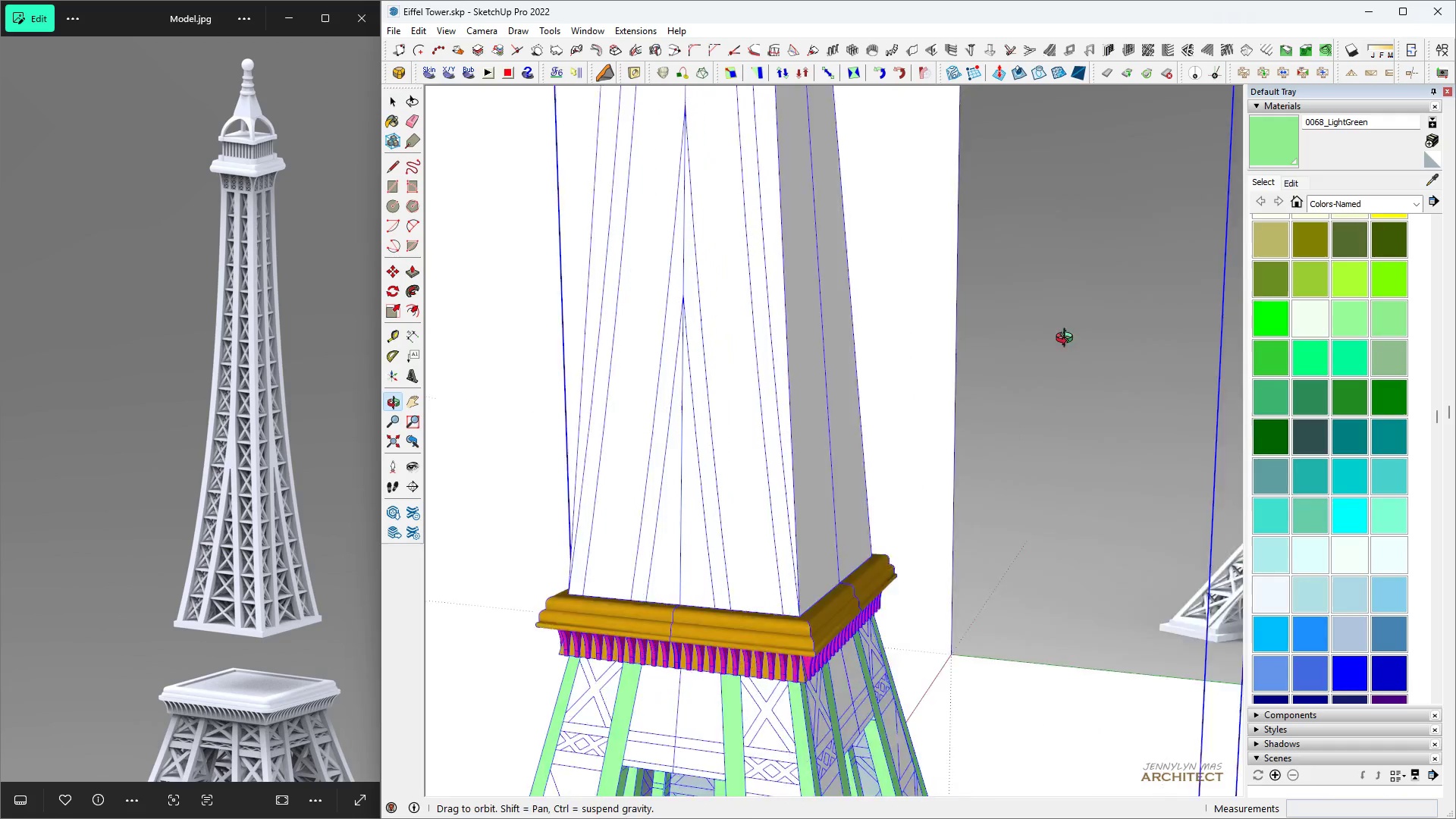 
key(H)
 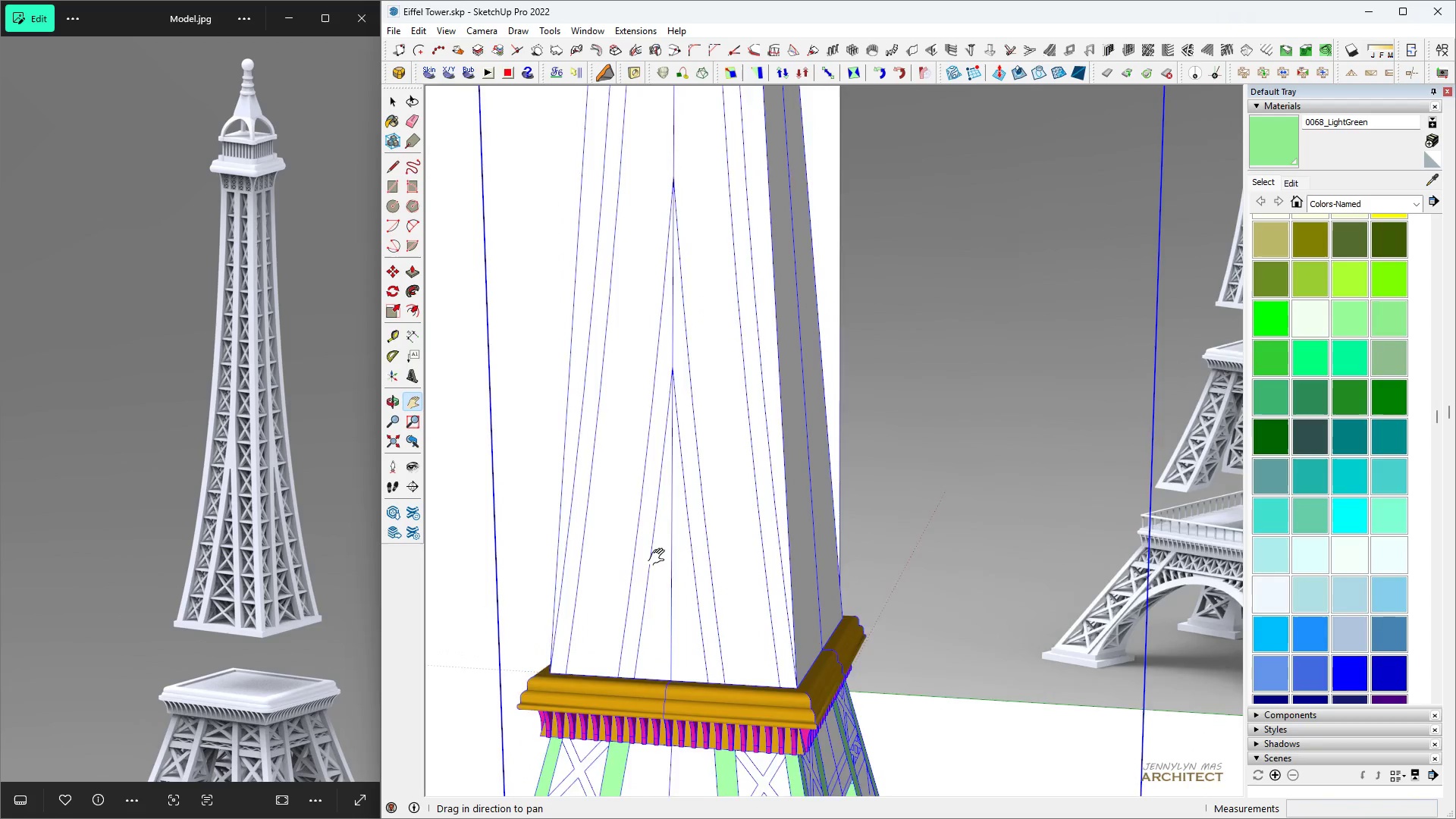 
key(Space)
 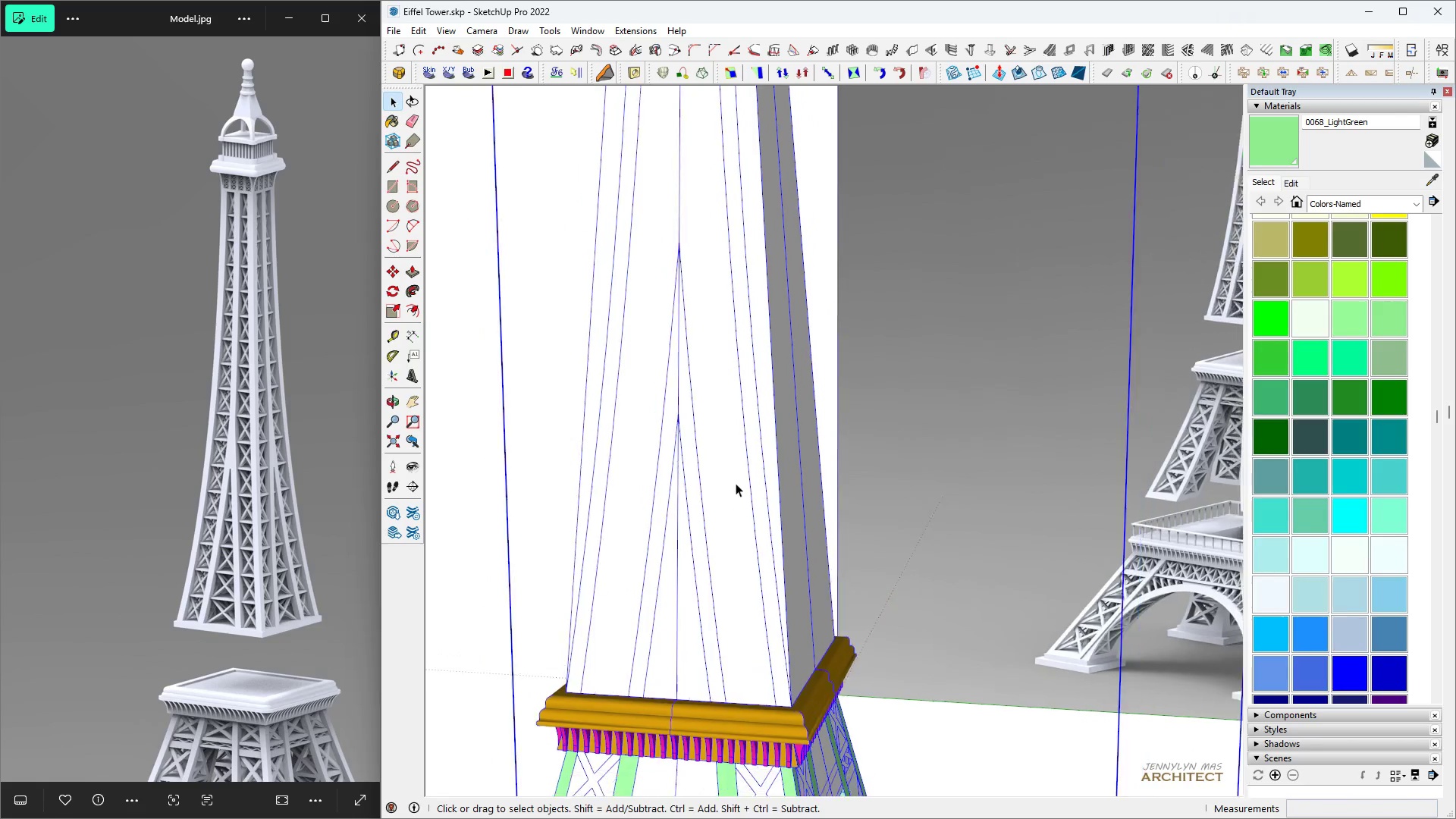 
scroll: coordinate [736, 483], scroll_direction: down, amount: 3.0
 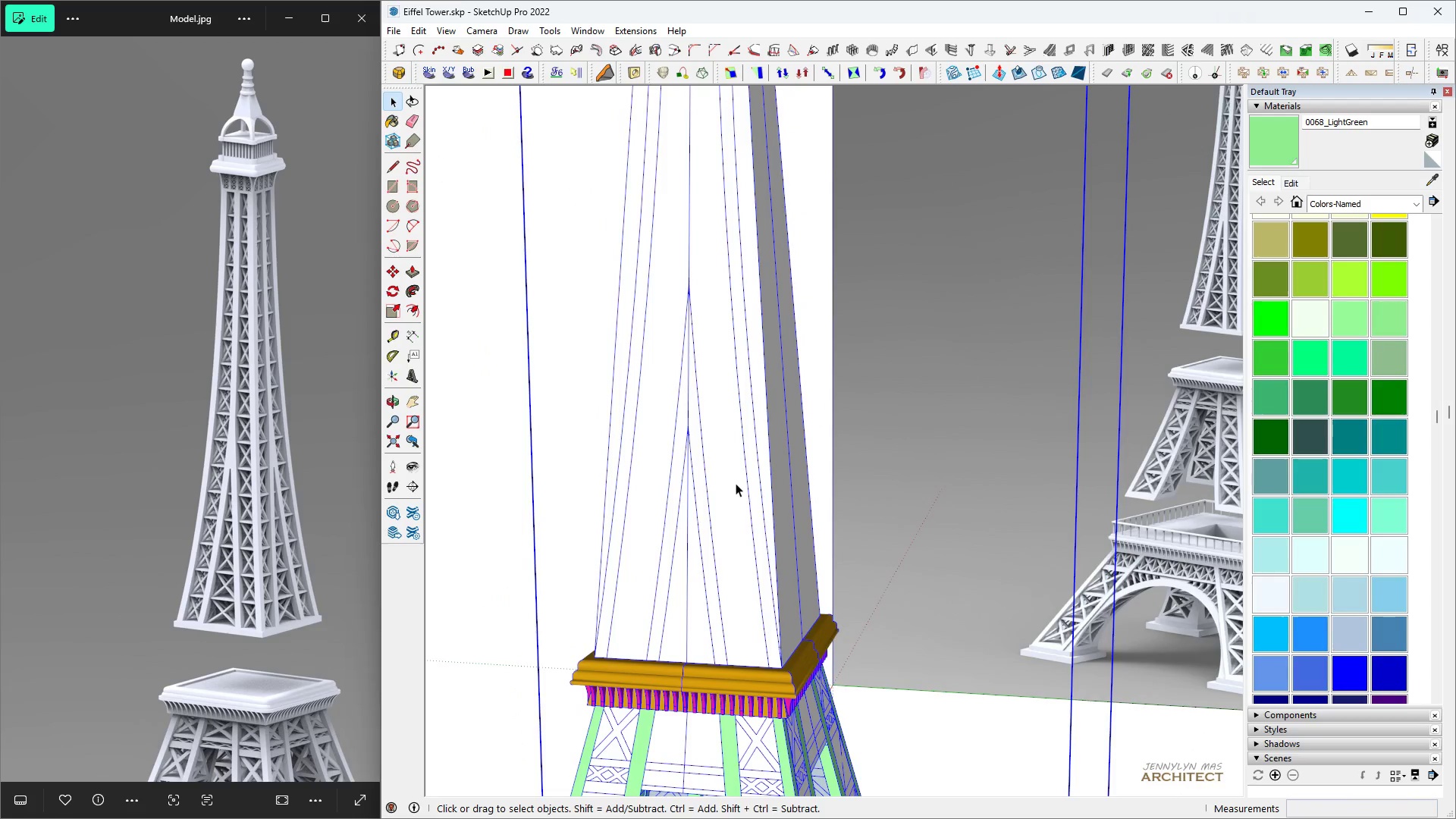 
double_click([736, 483])
 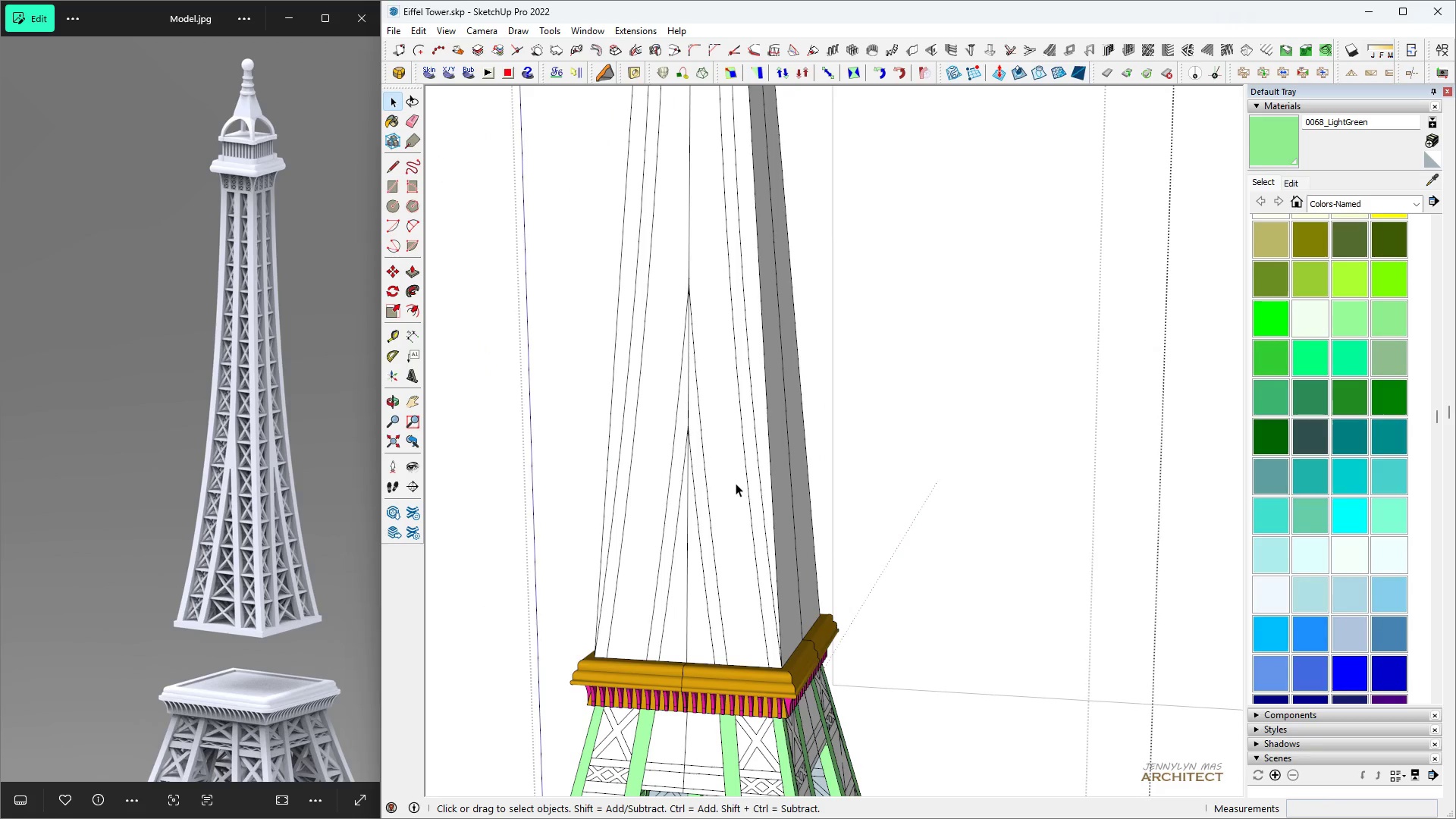 
triple_click([736, 483])
 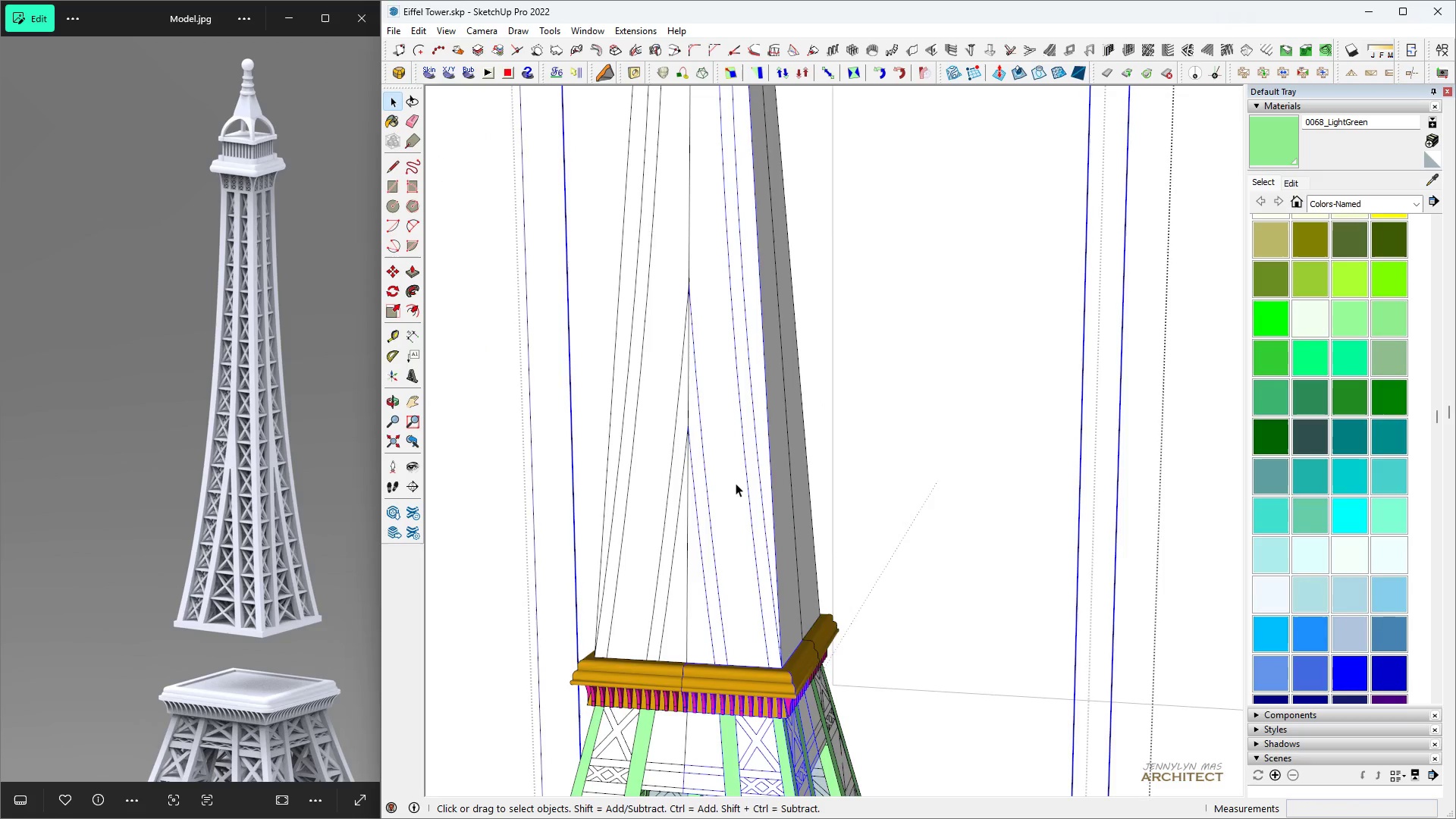 
triple_click([736, 483])
 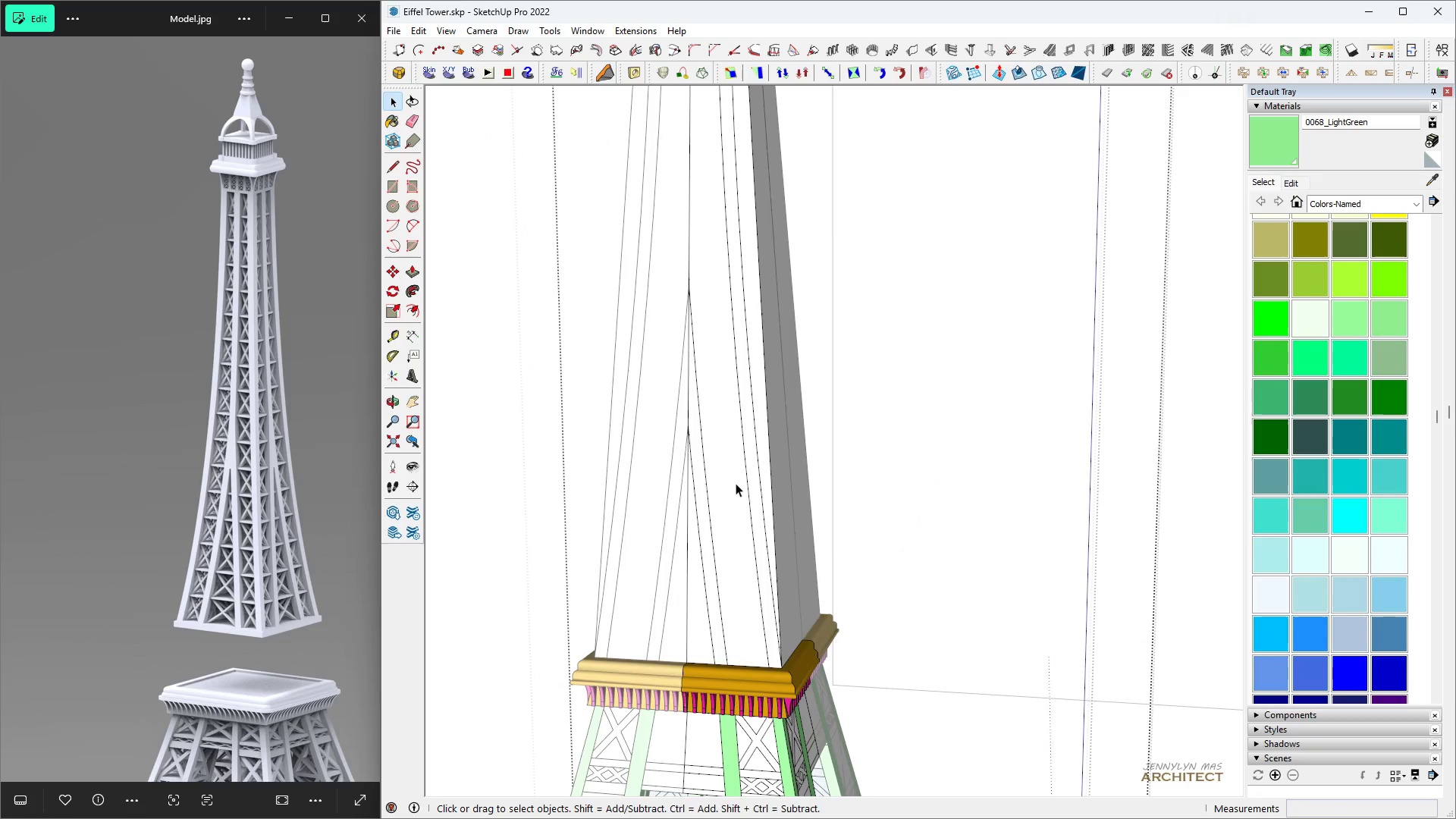 
triple_click([736, 483])
 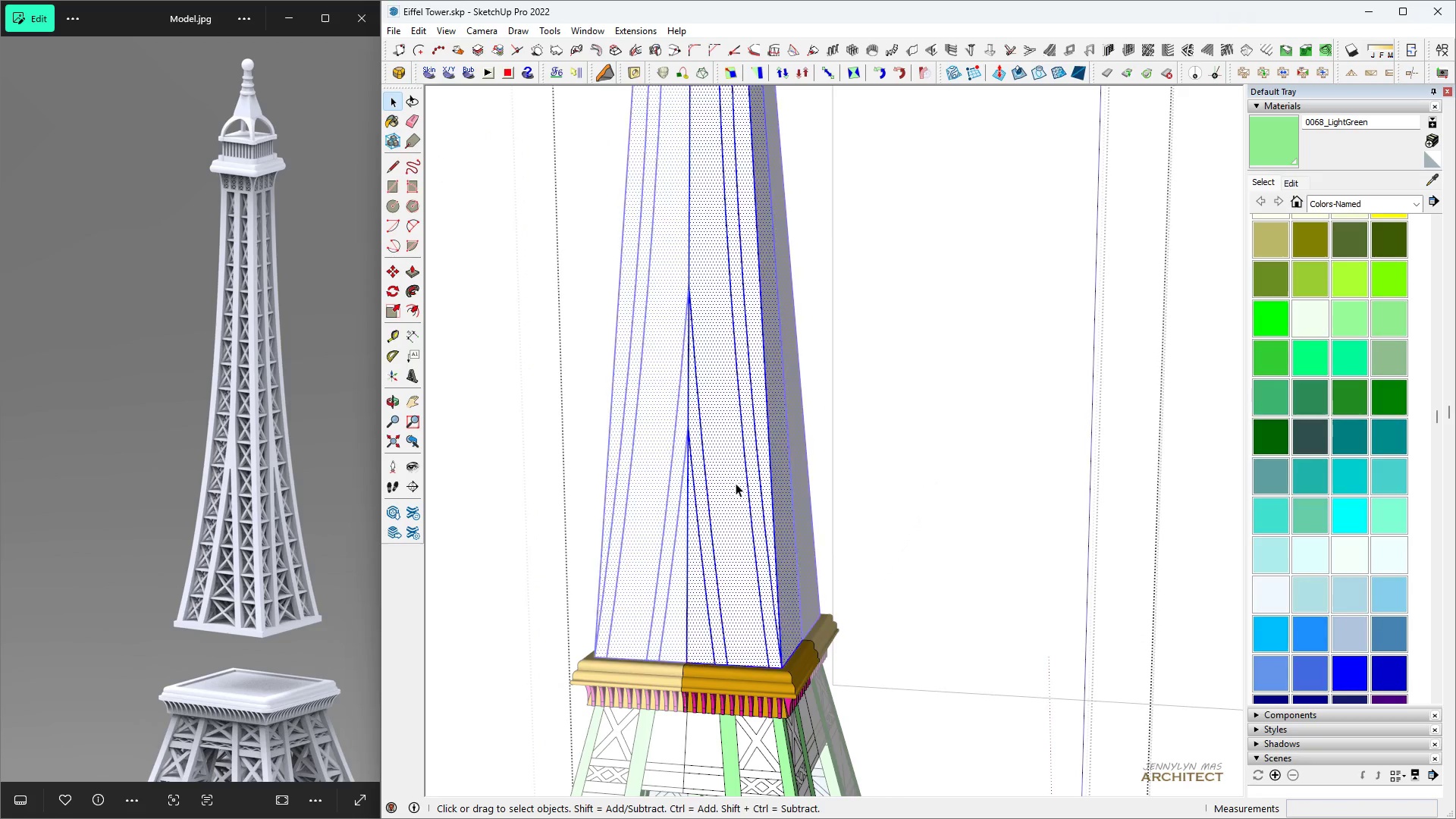 
triple_click([736, 483])
 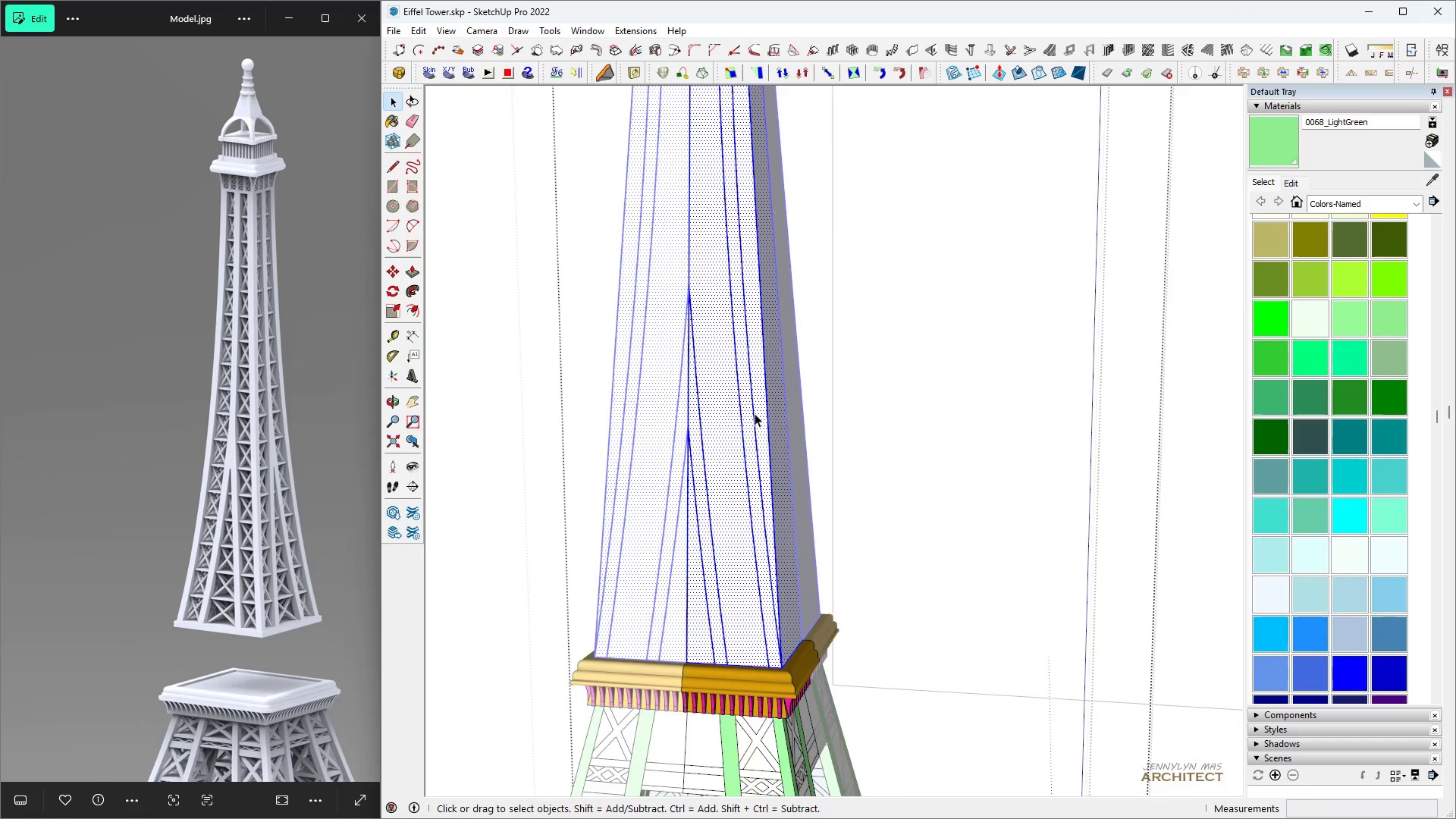 
scroll: coordinate [757, 409], scroll_direction: up, amount: 4.0
 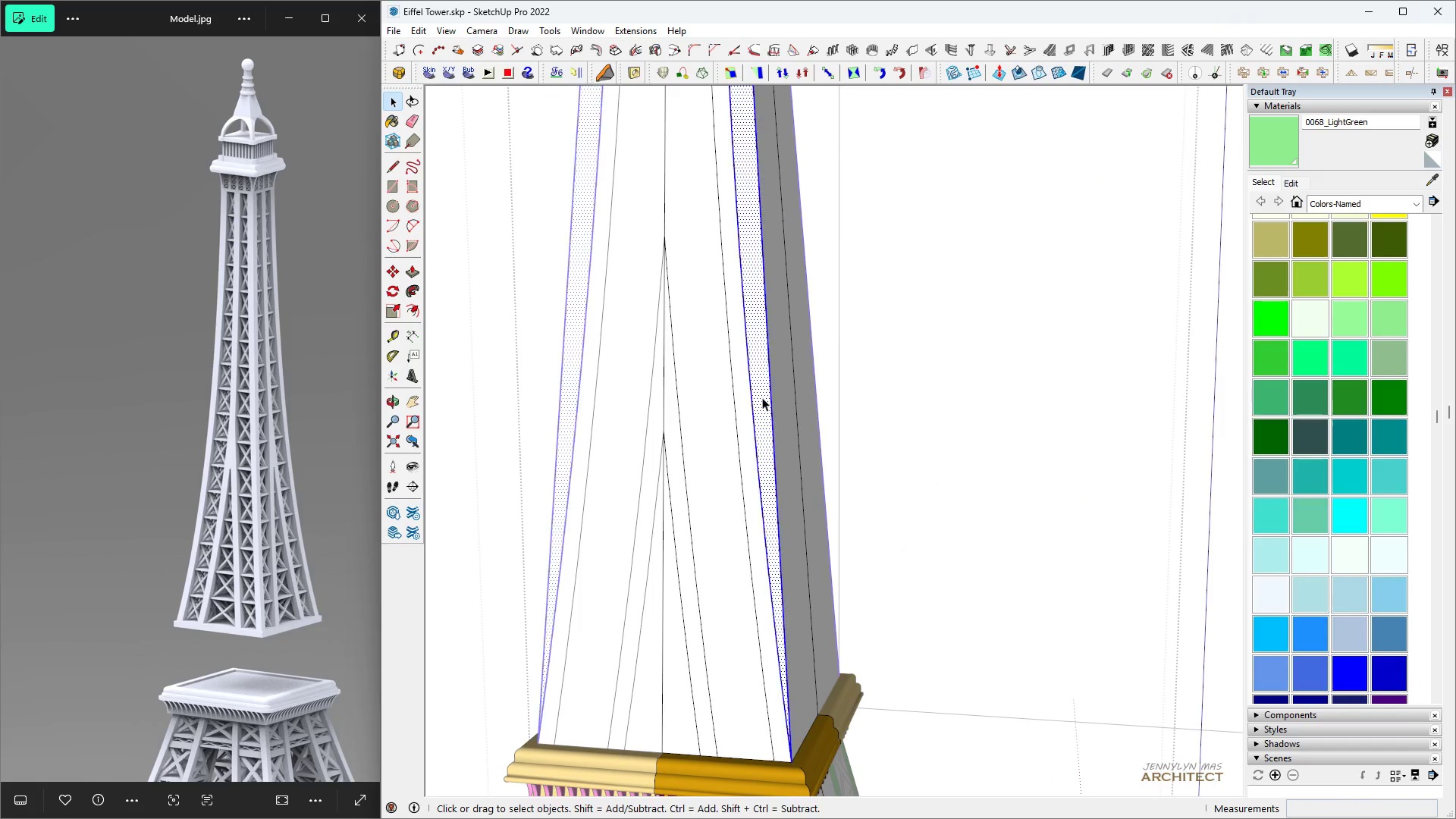 
double_click([762, 397])
 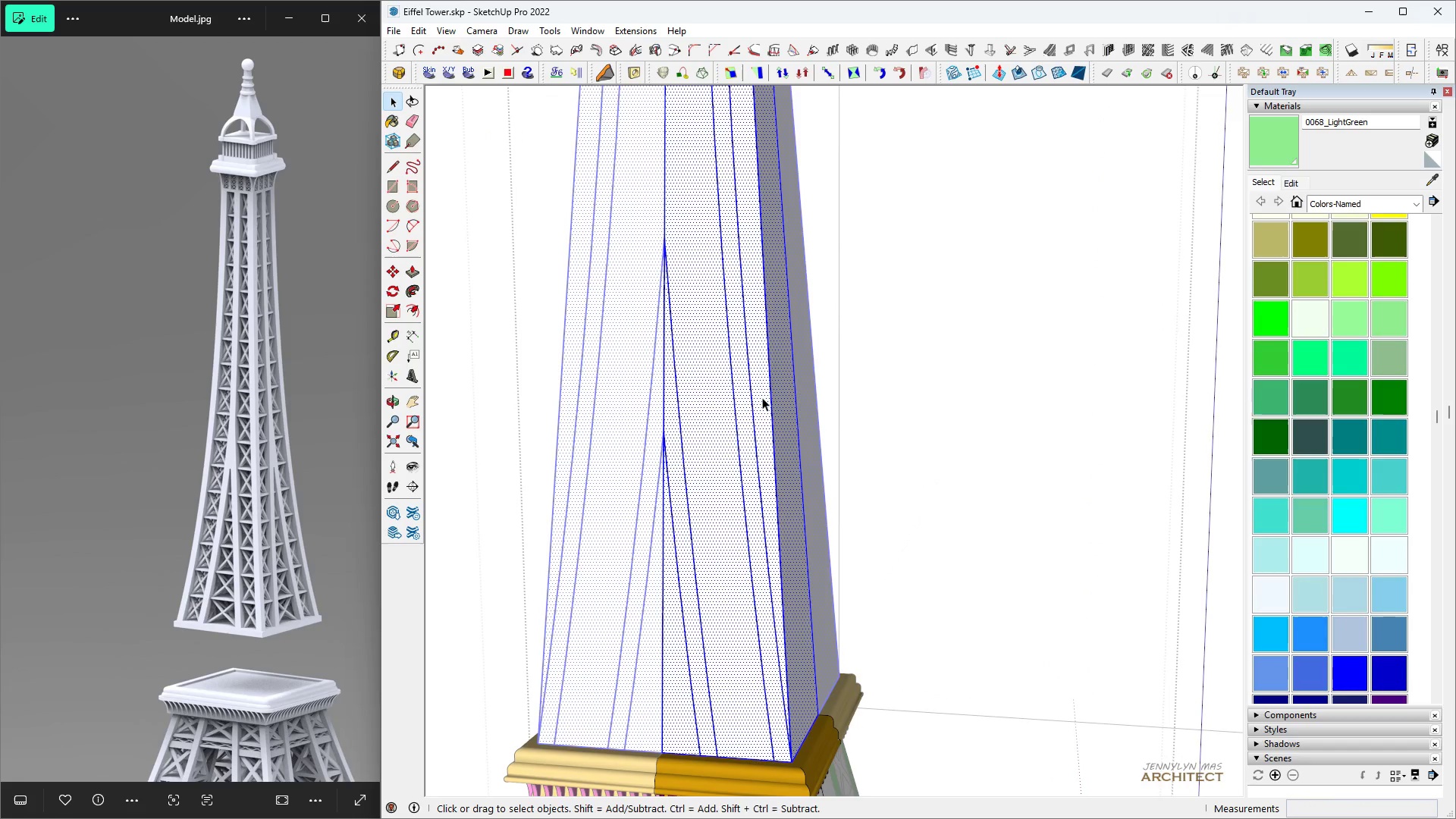 
triple_click([762, 397])
 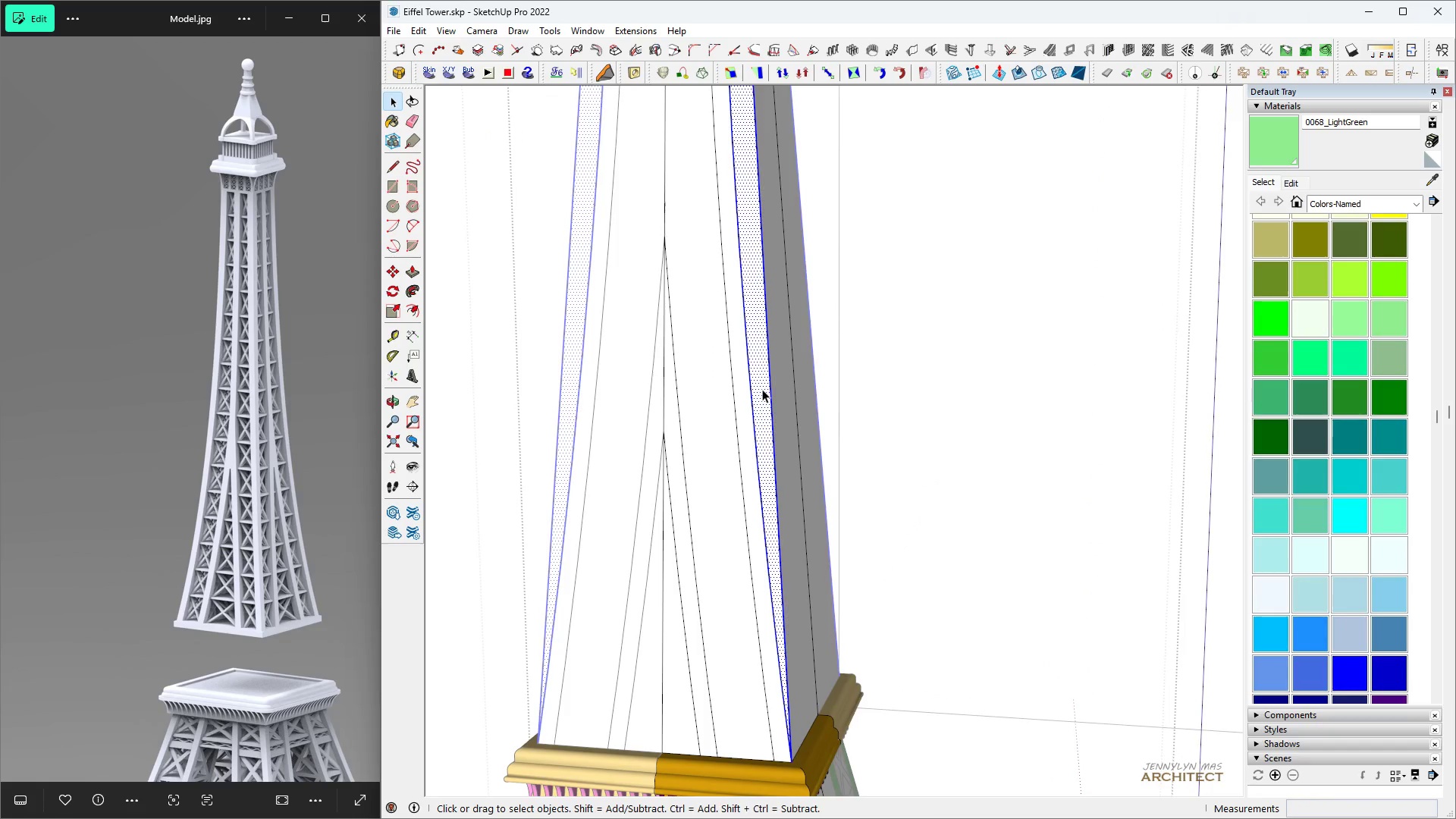 
double_click([762, 389])
 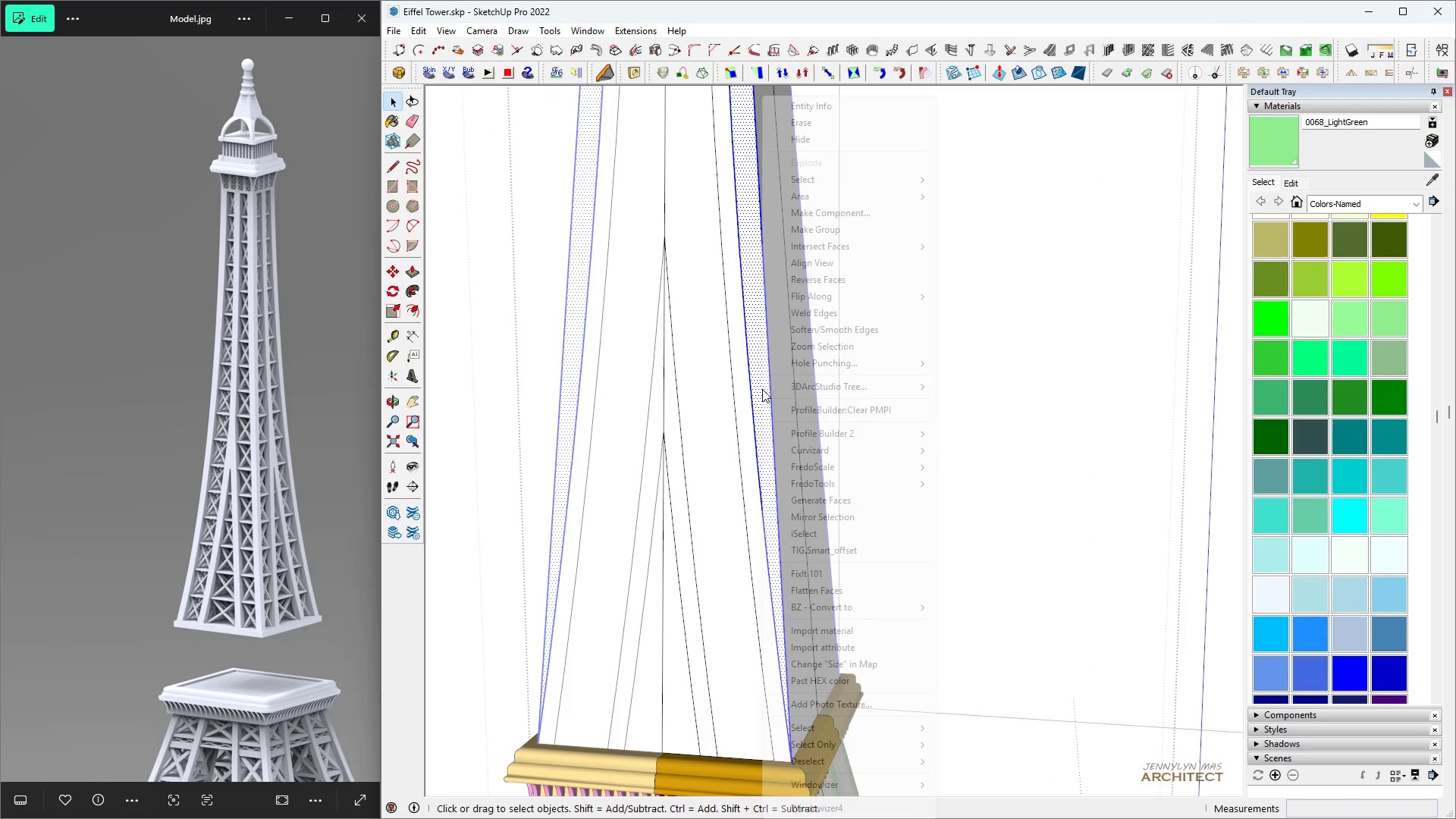 
right_click([762, 389])
 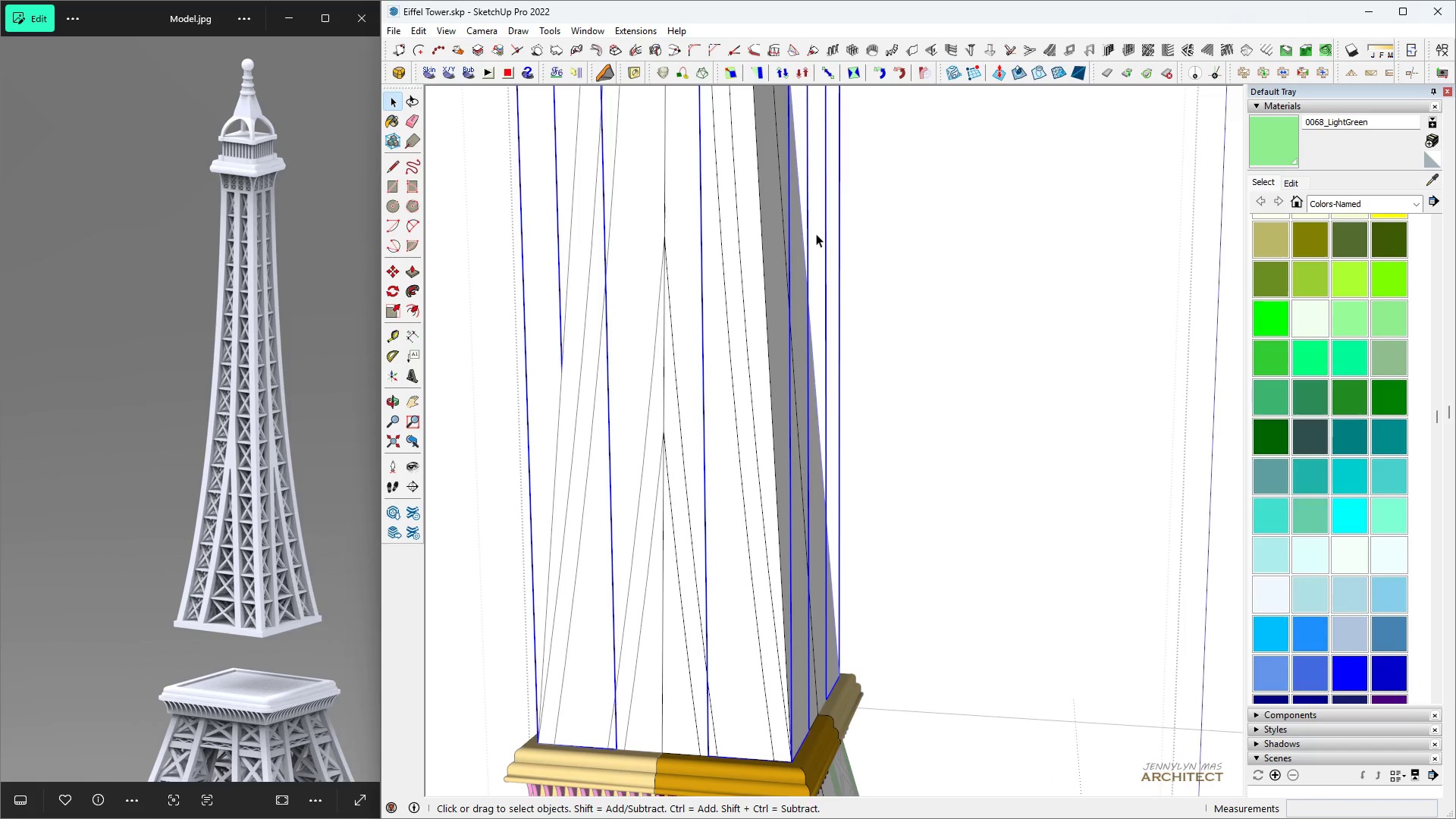 
key(Delete)
 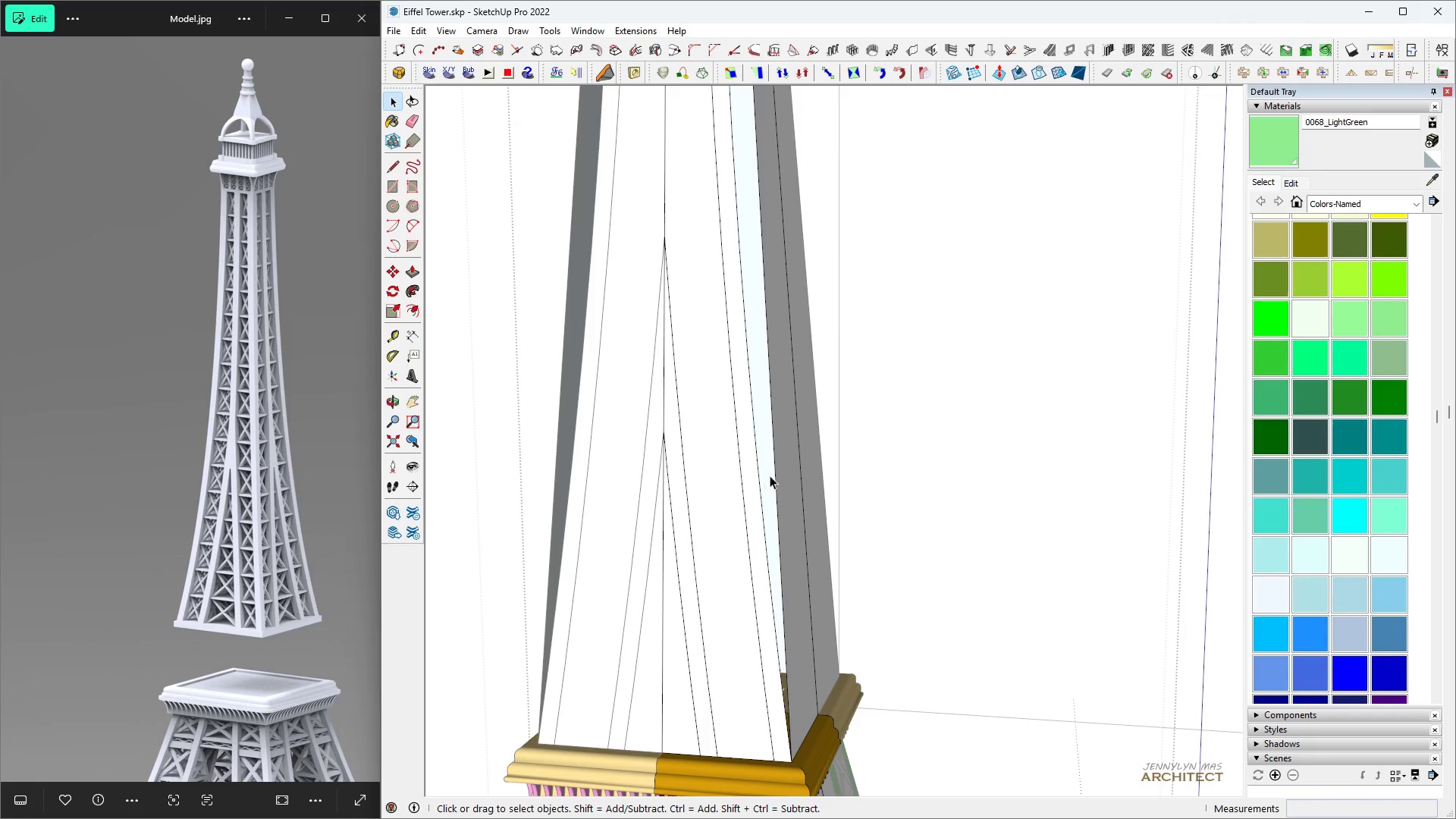 
left_click([779, 482])
 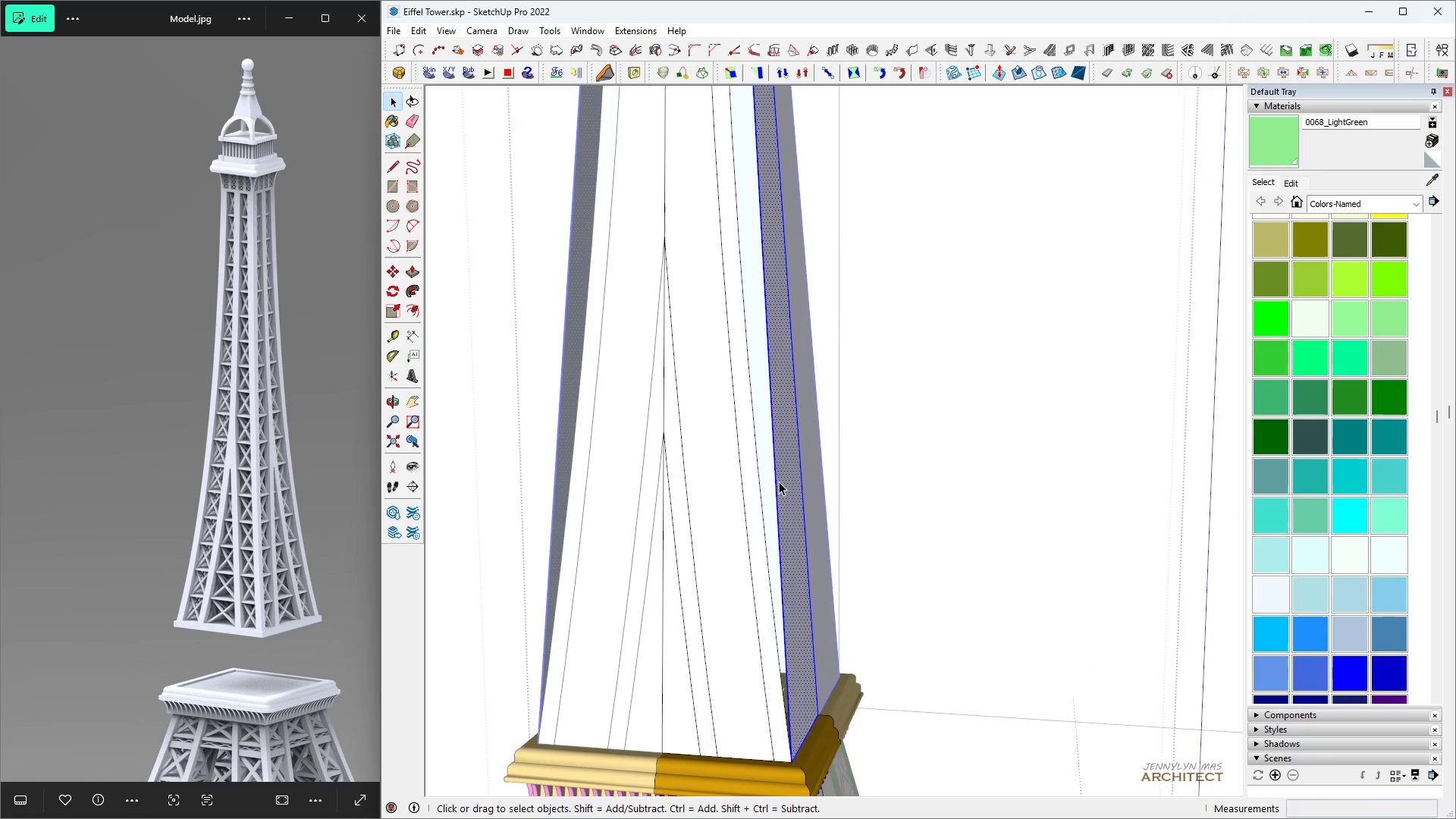 
left_click([779, 482])
 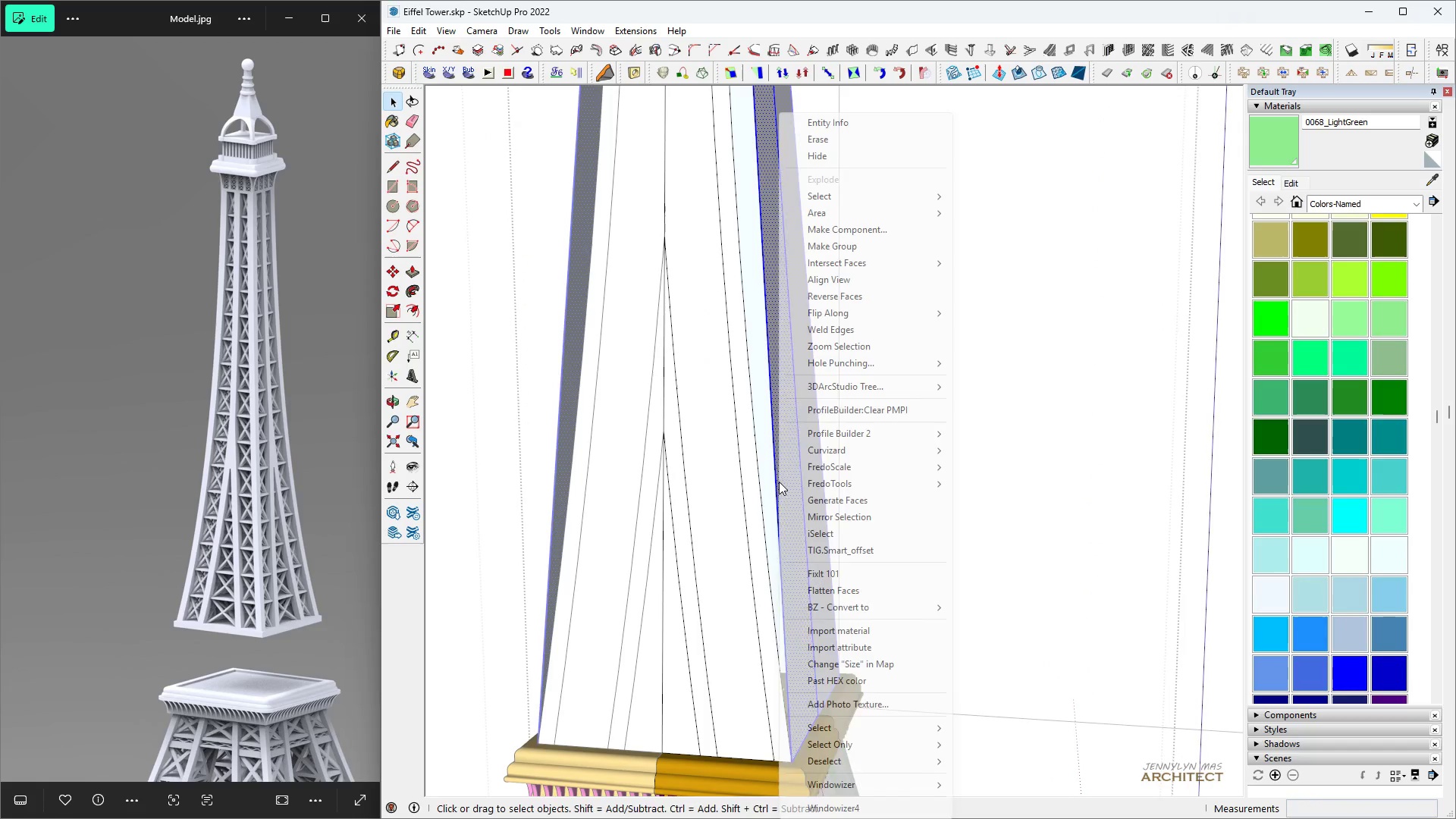 
right_click([779, 482])
 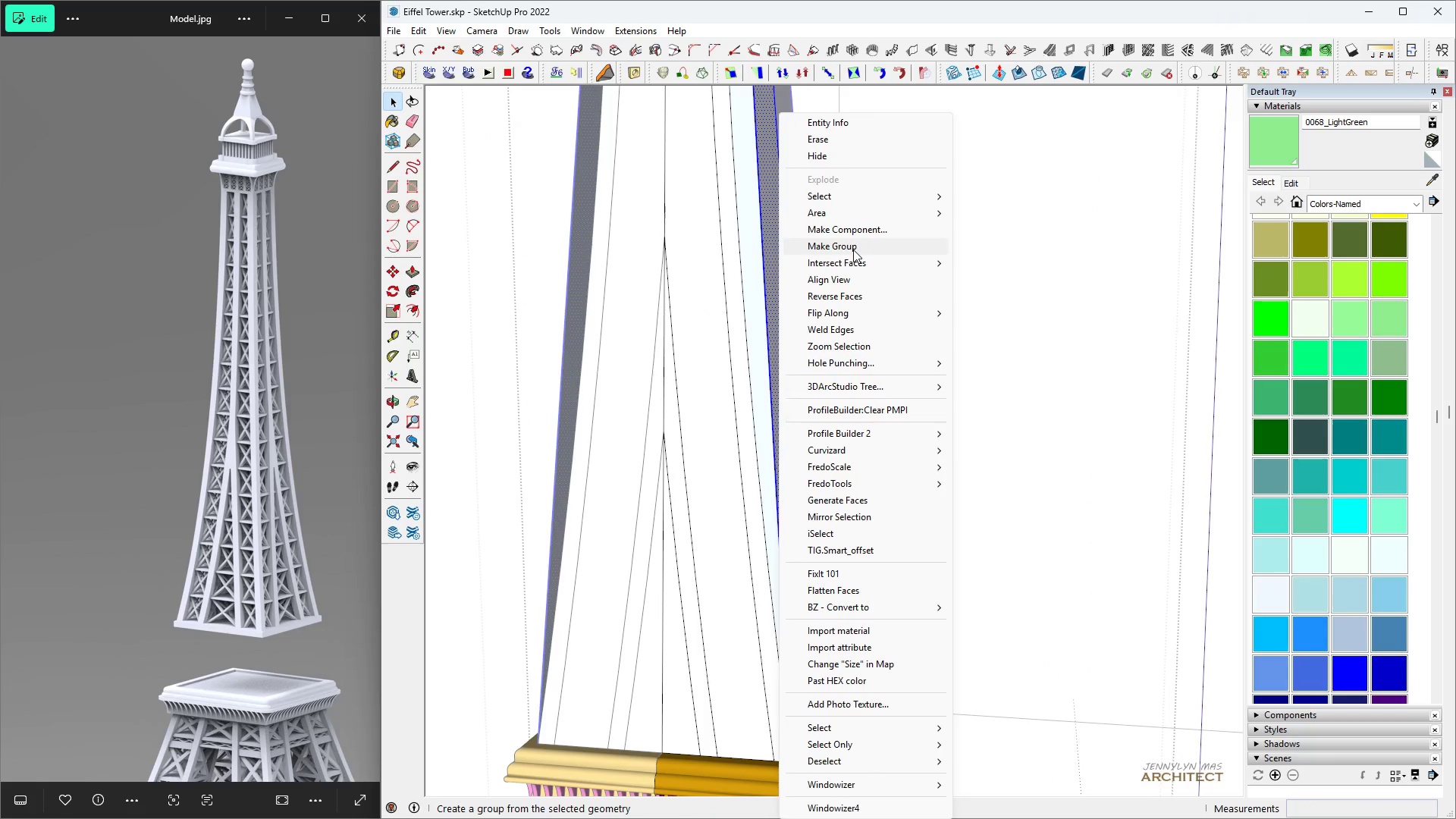 
key(Delete)
 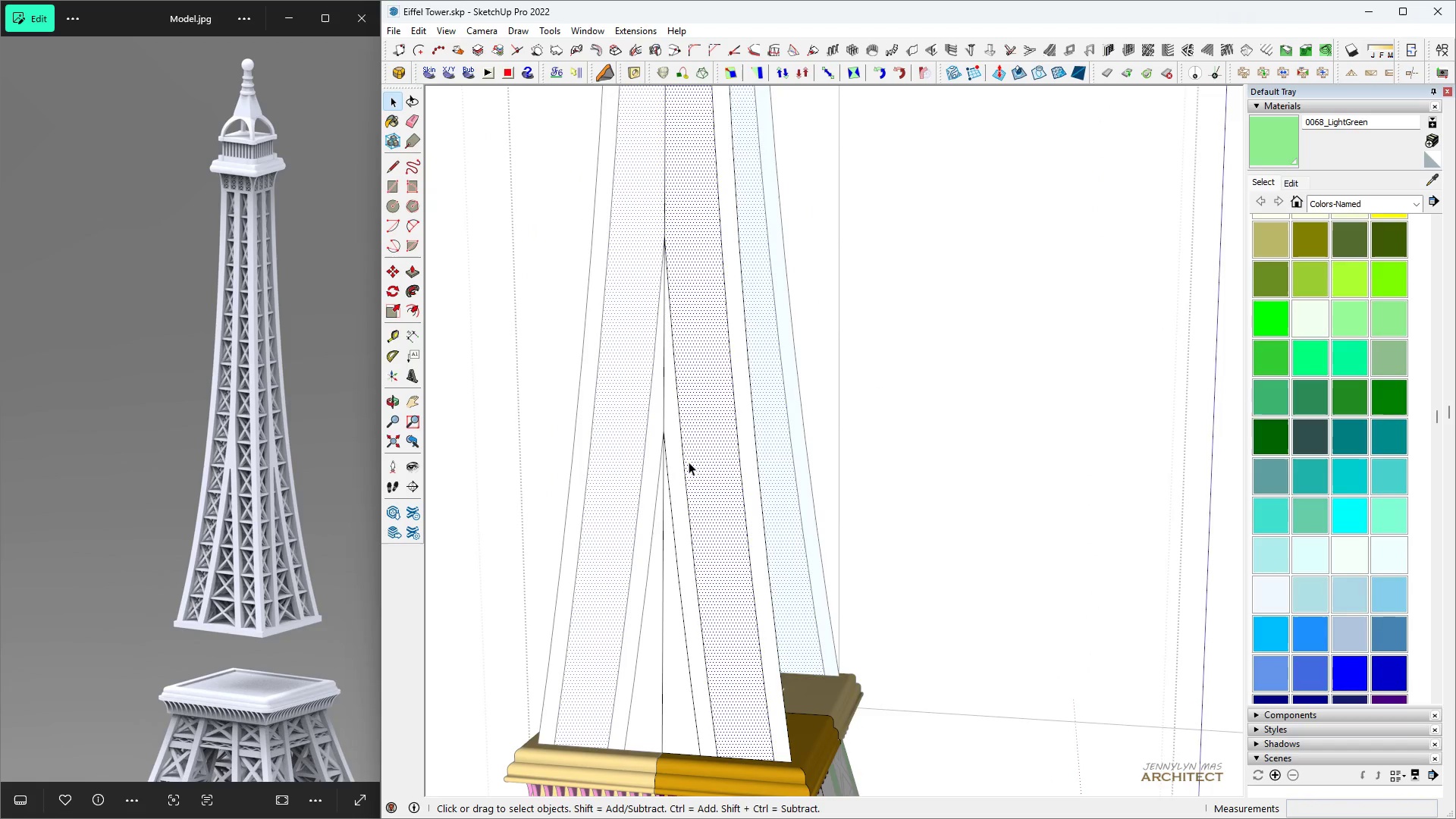 
double_click([689, 471])
 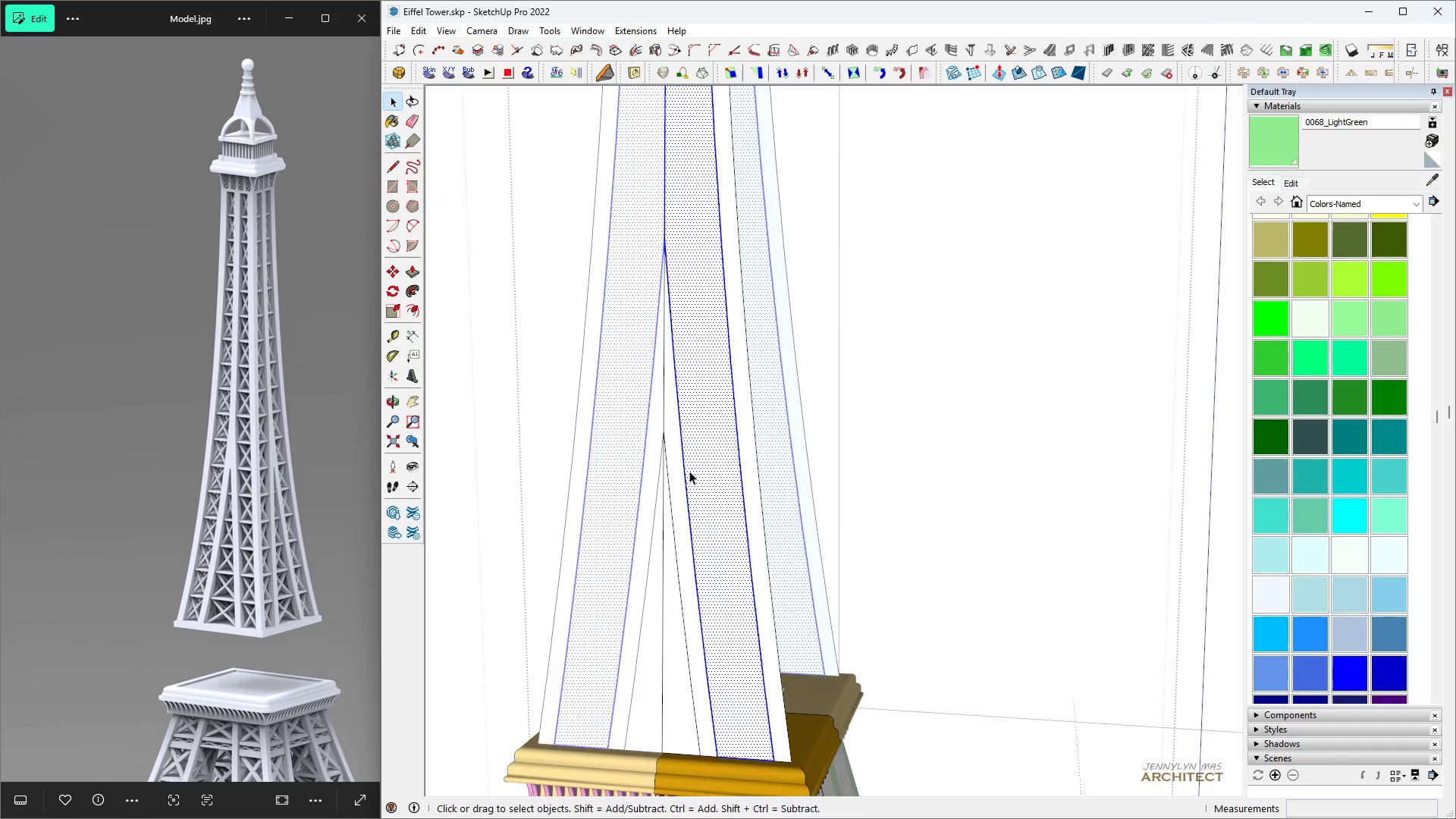 
triple_click([689, 471])
 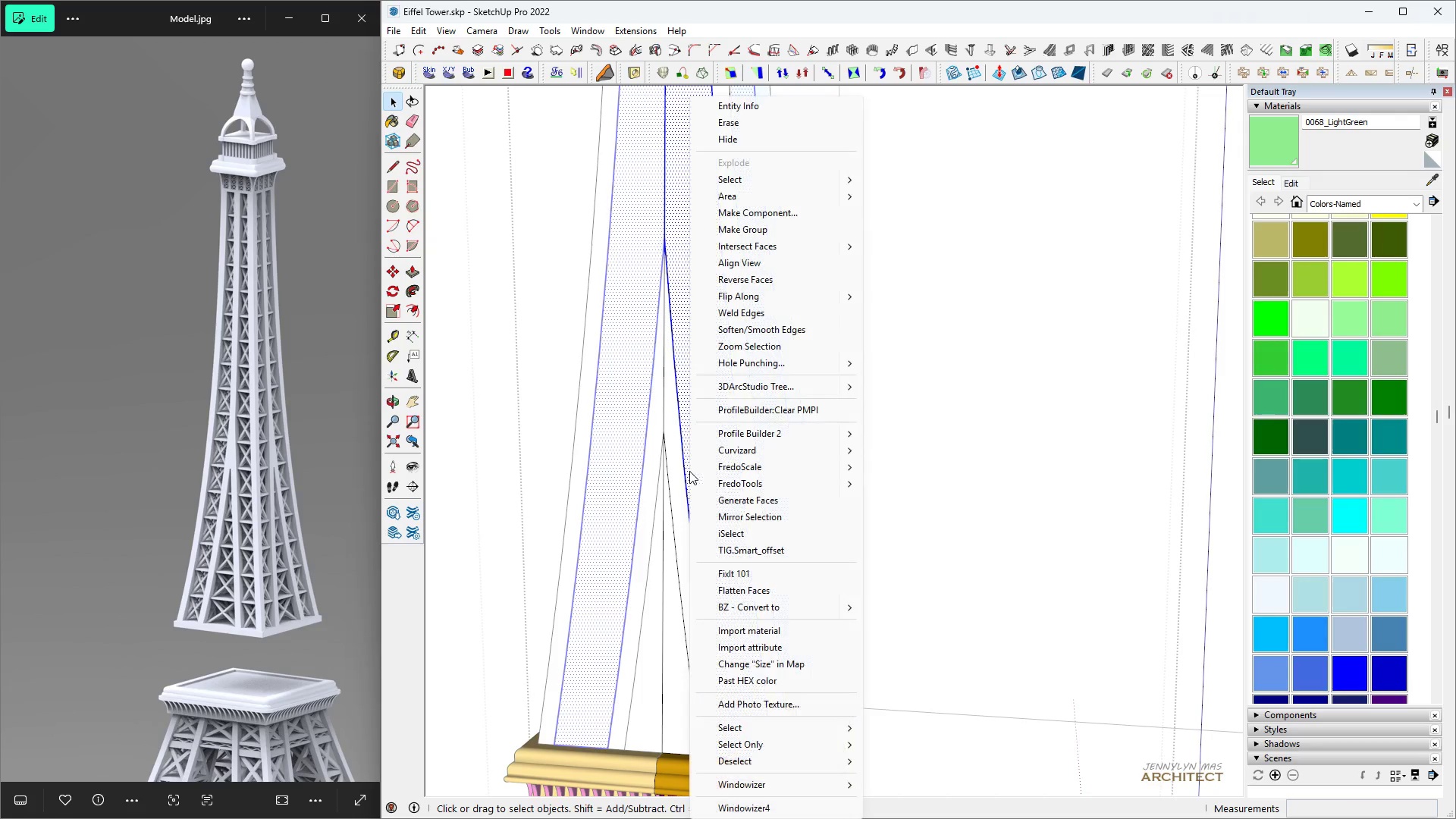 
right_click([689, 471])
 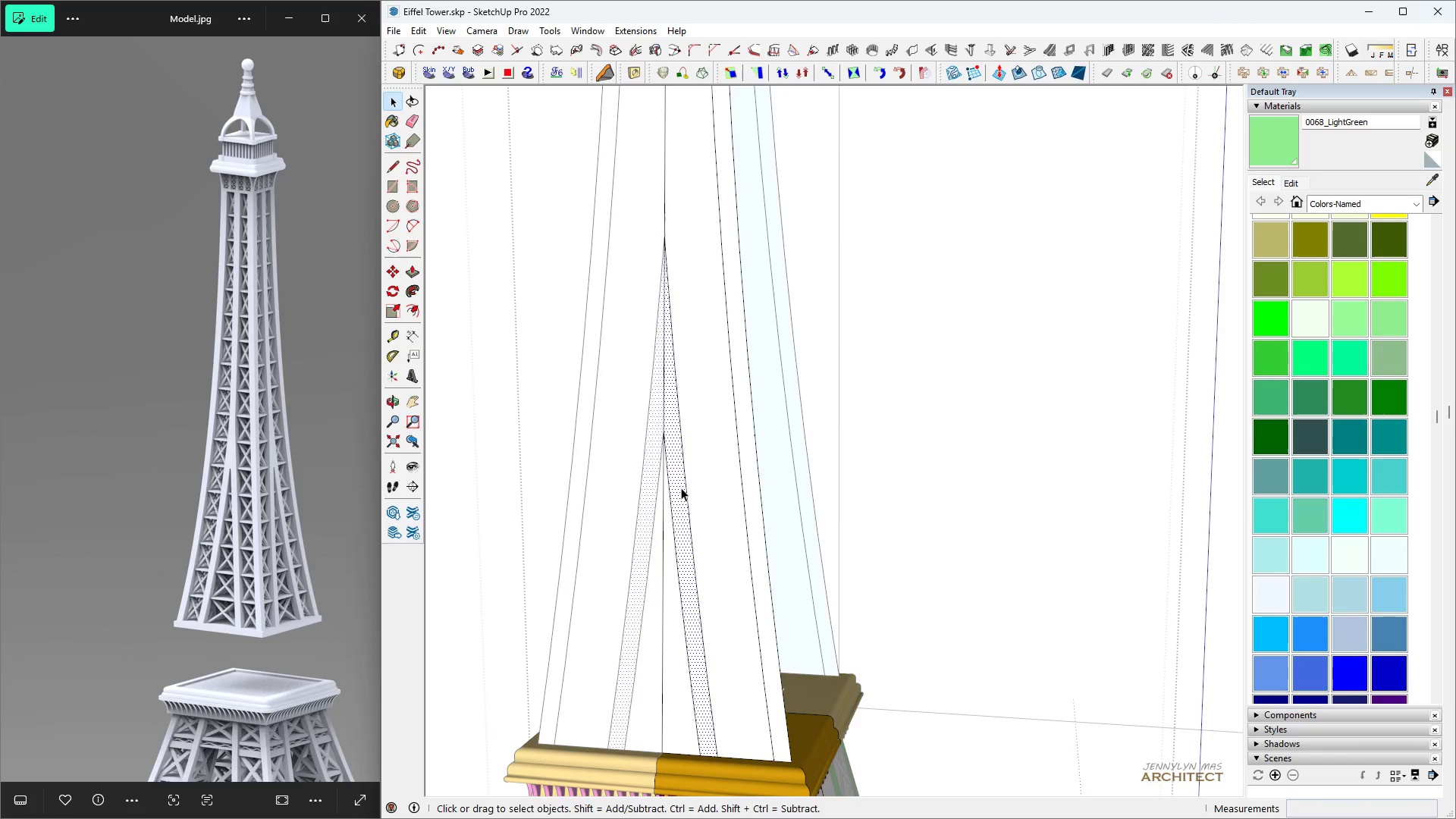 
double_click([681, 488])
 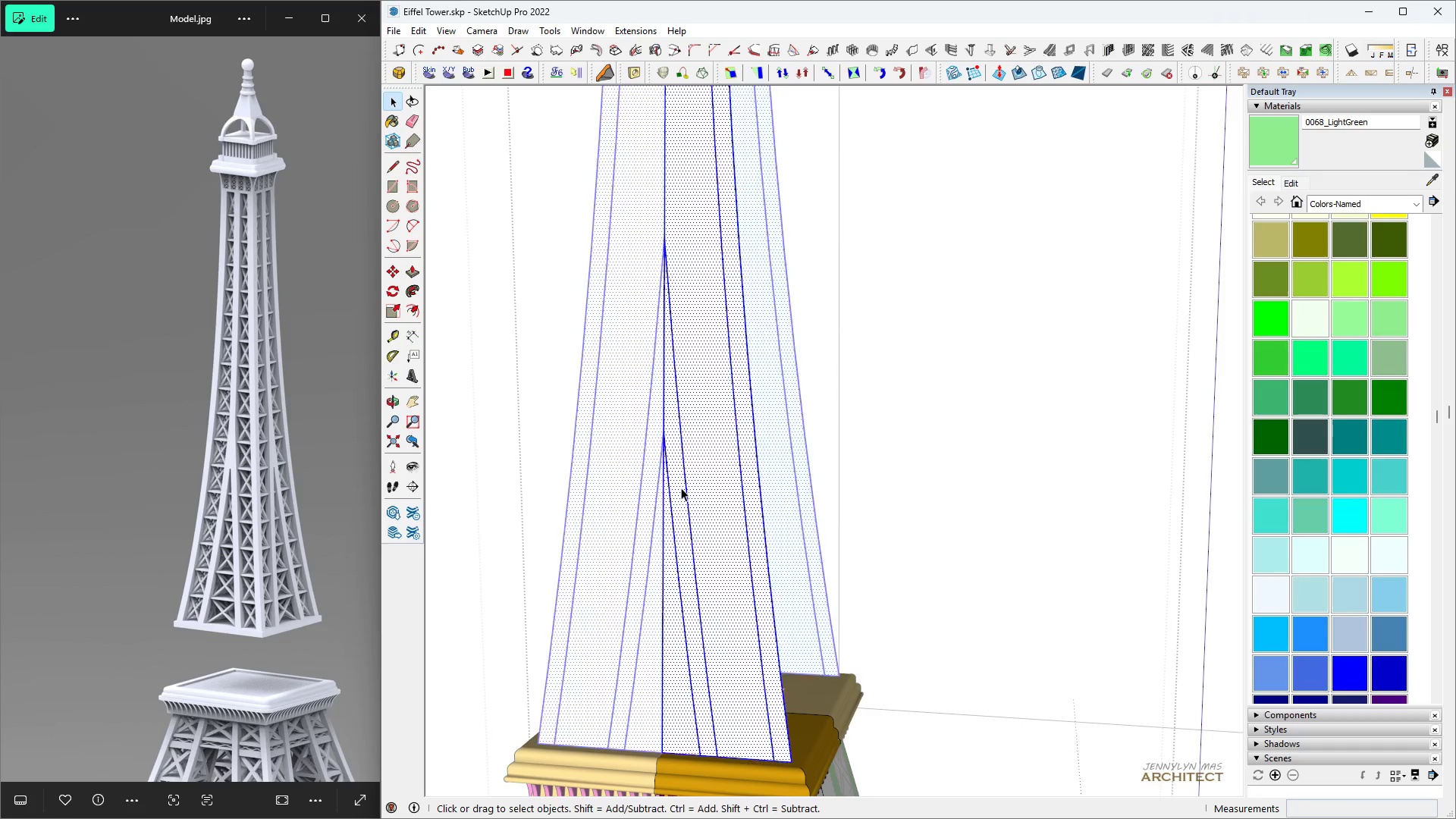 
left_click([681, 488])
 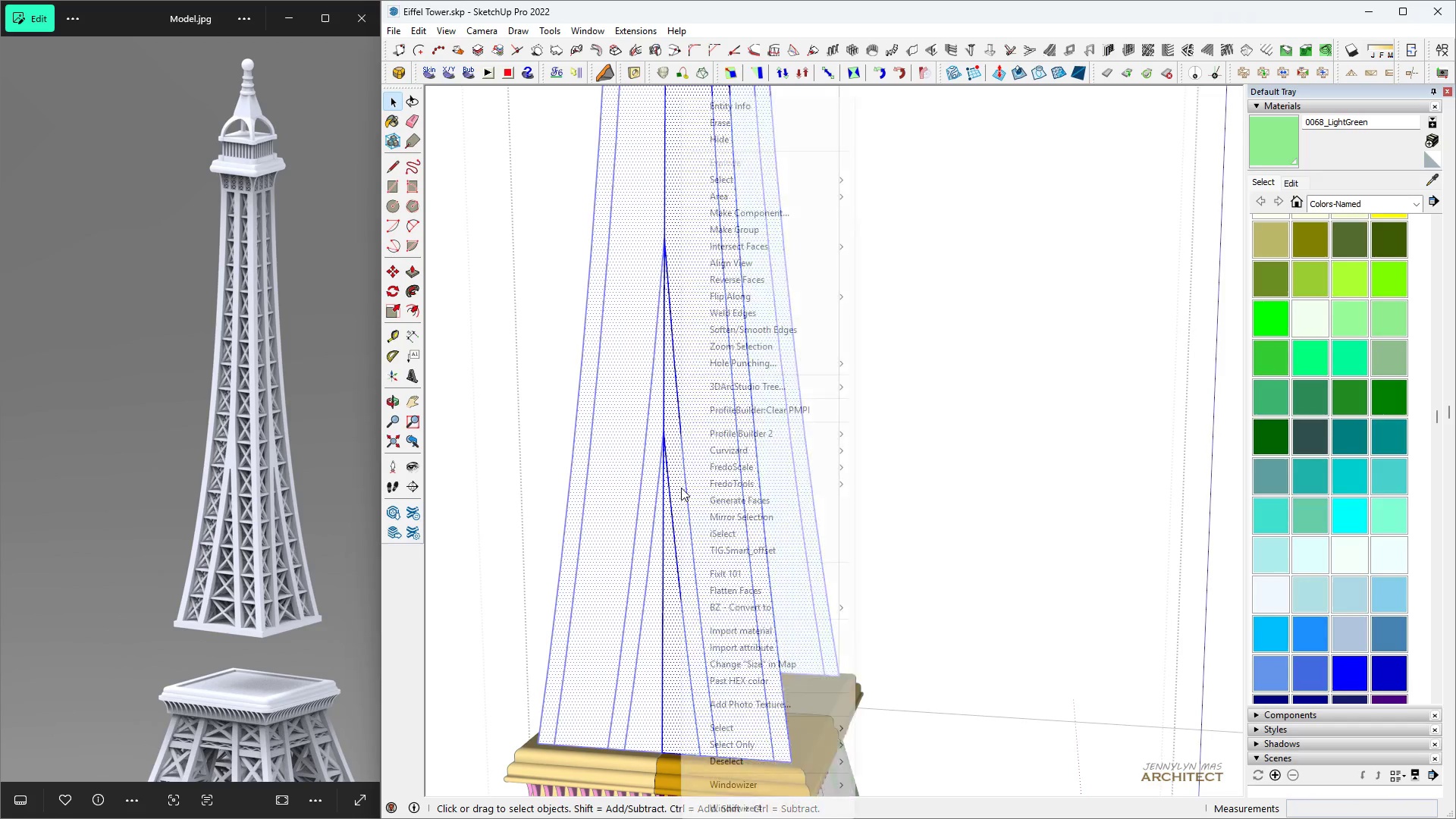 
right_click([681, 488])
 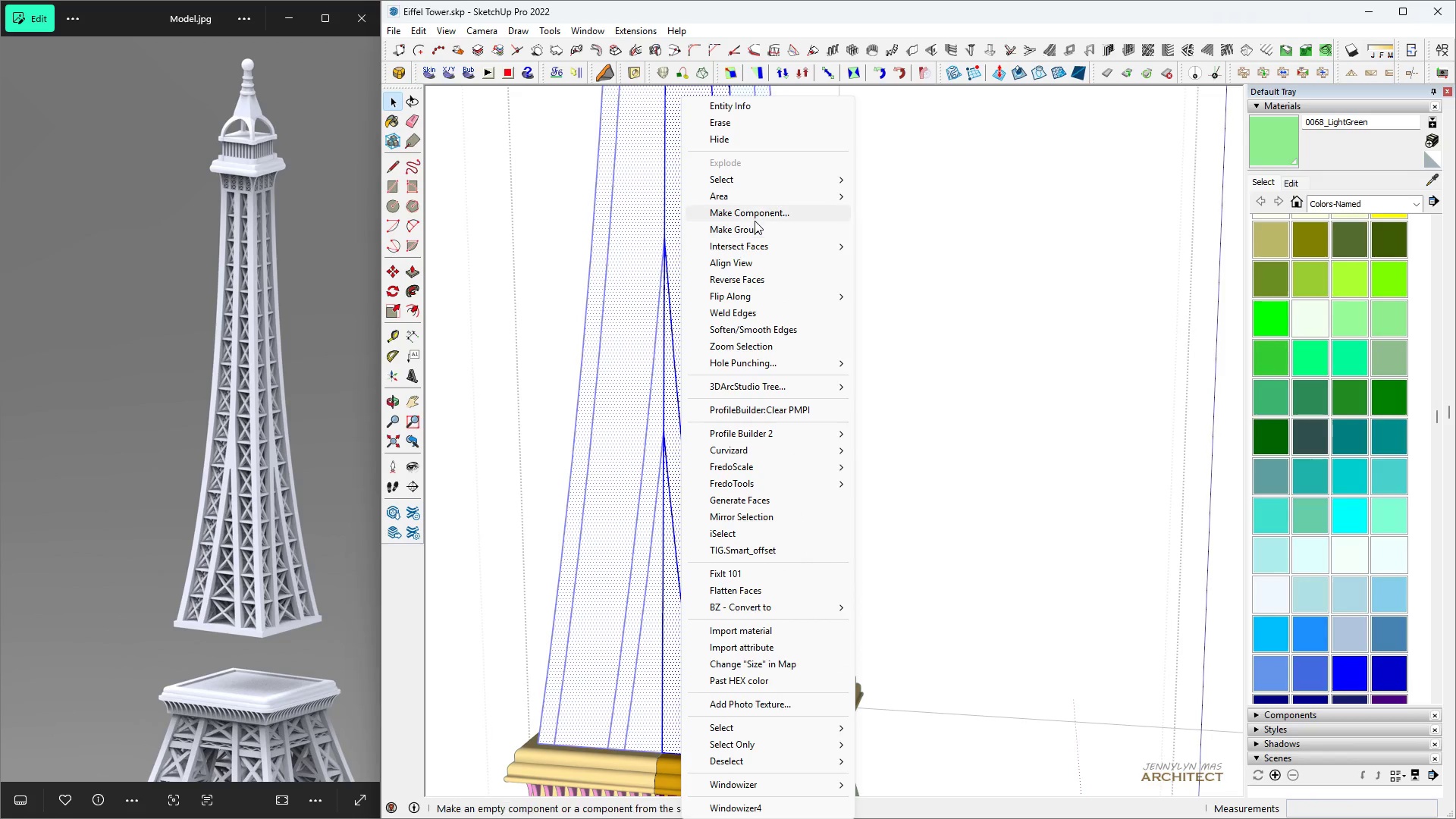 
left_click([755, 221])
 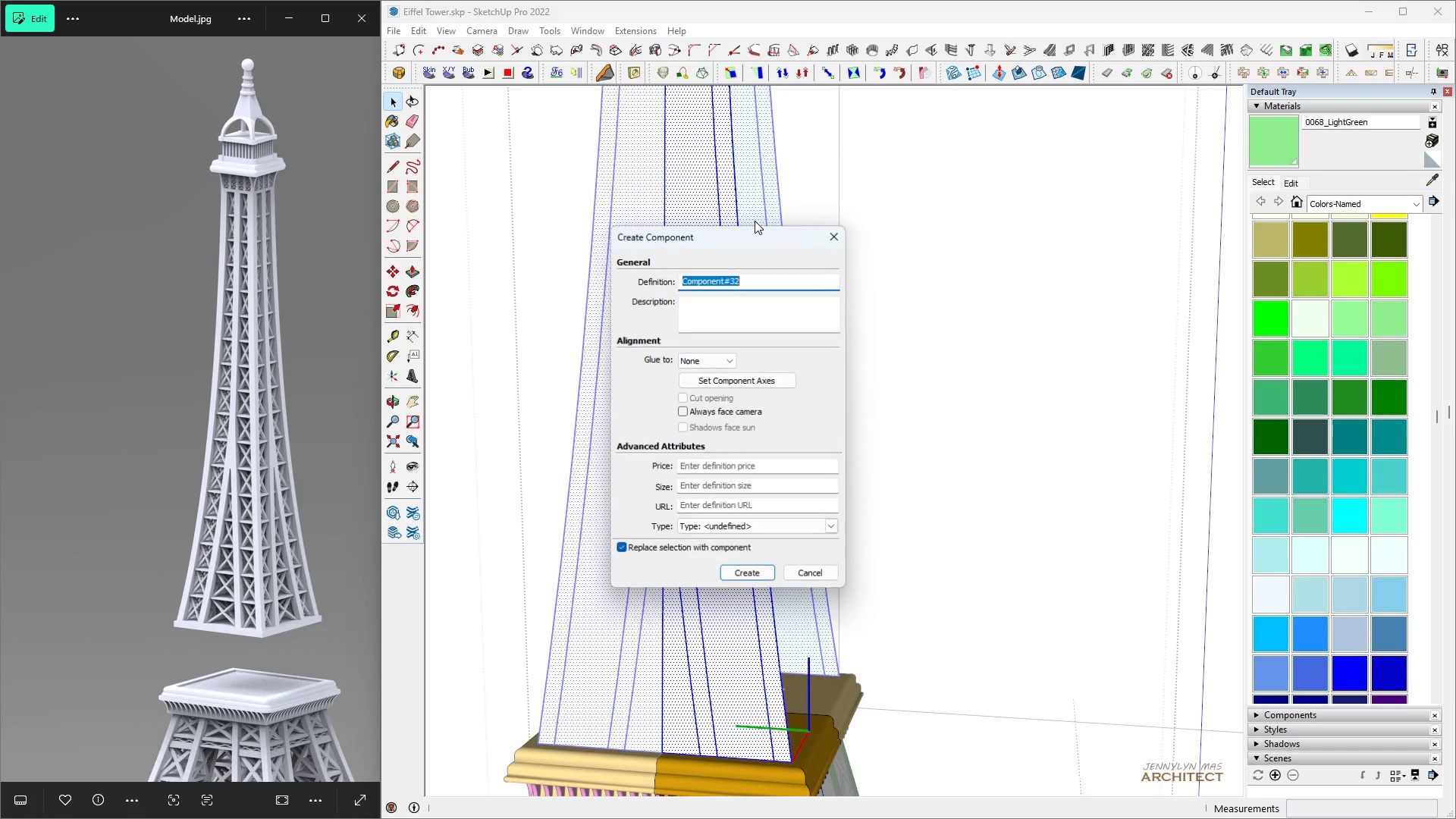 
key(Enter)
 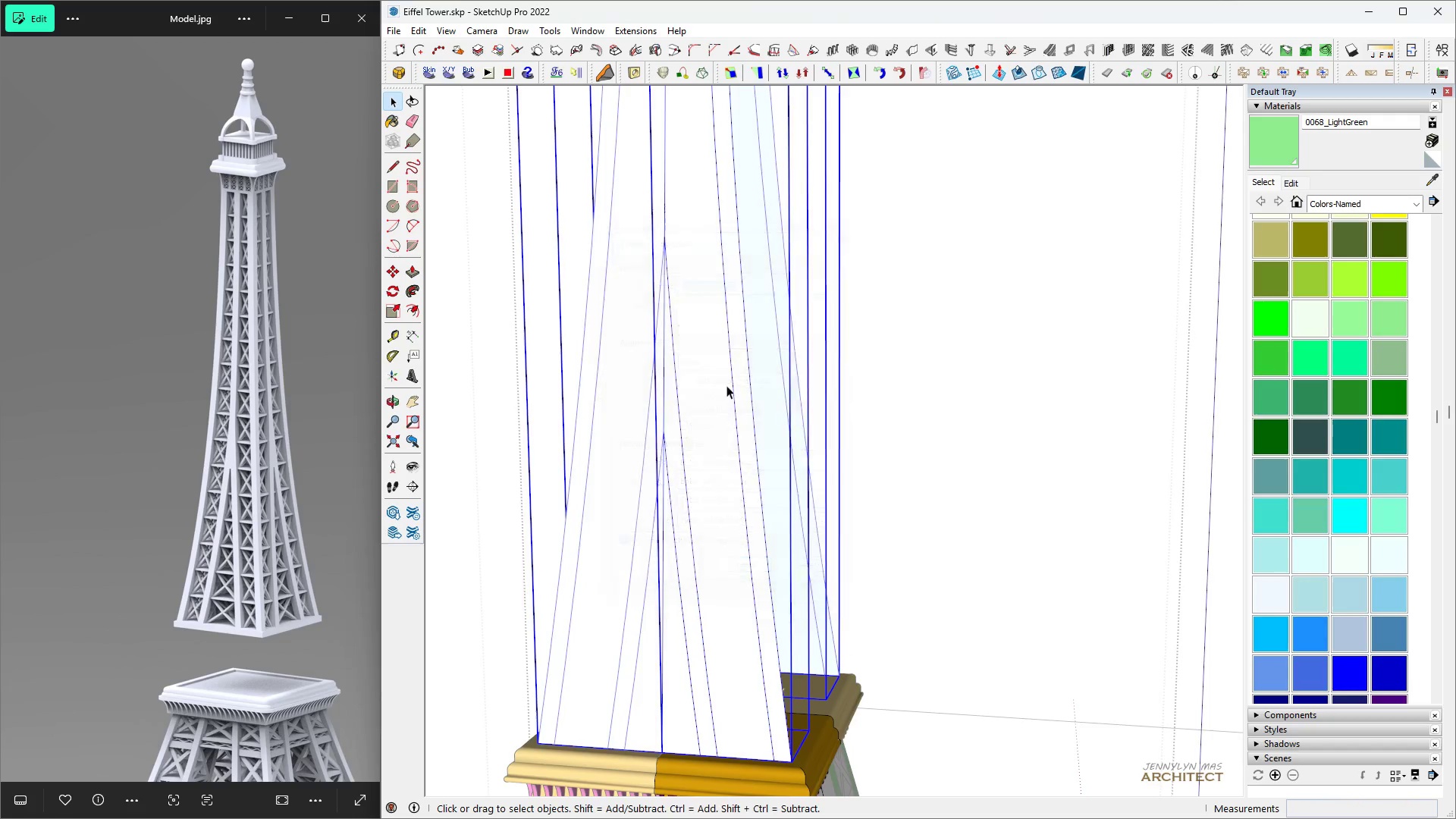 
scroll: coordinate [716, 403], scroll_direction: down, amount: 5.0
 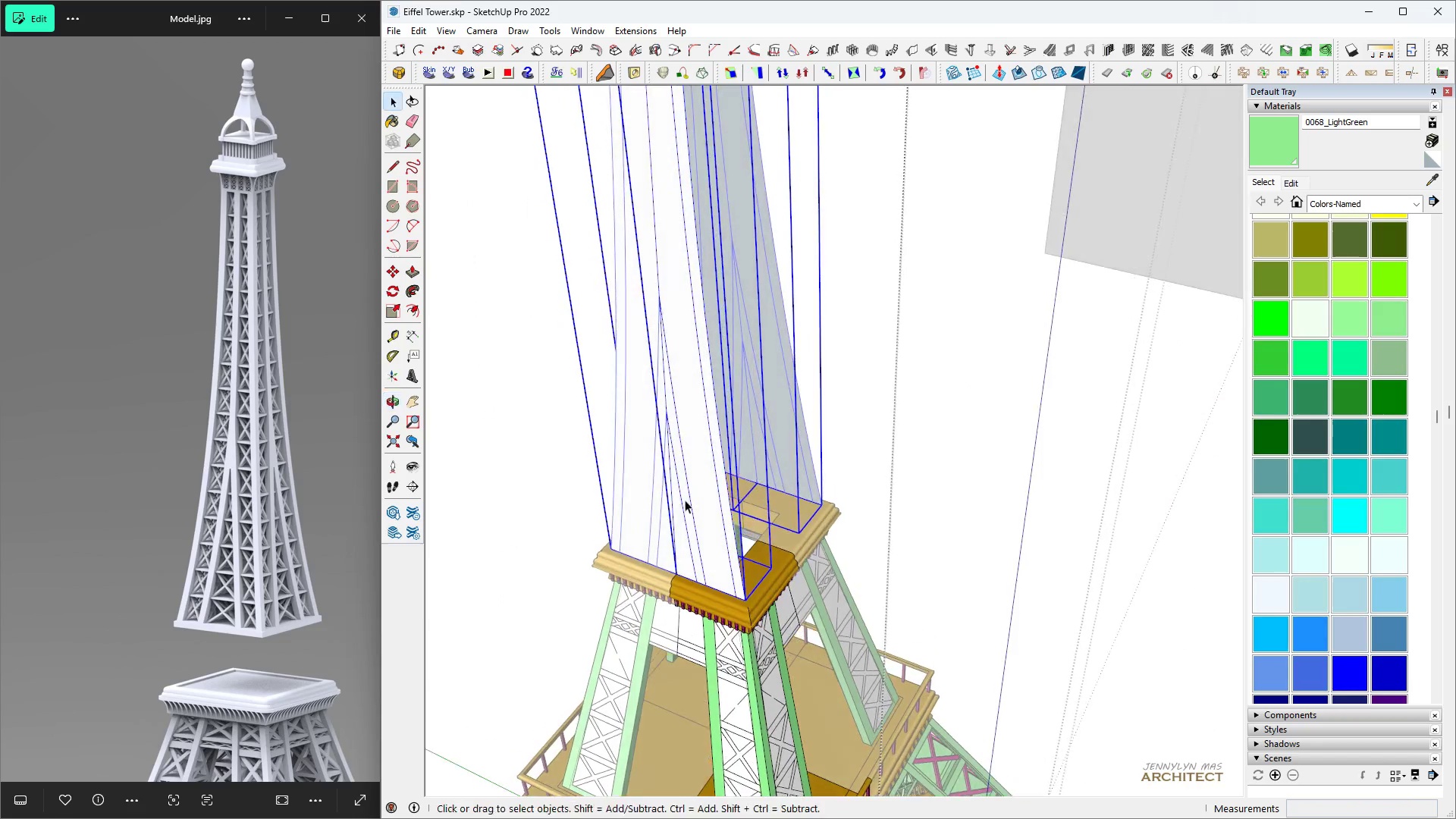 
scroll: coordinate [700, 514], scroll_direction: up, amount: 4.0
 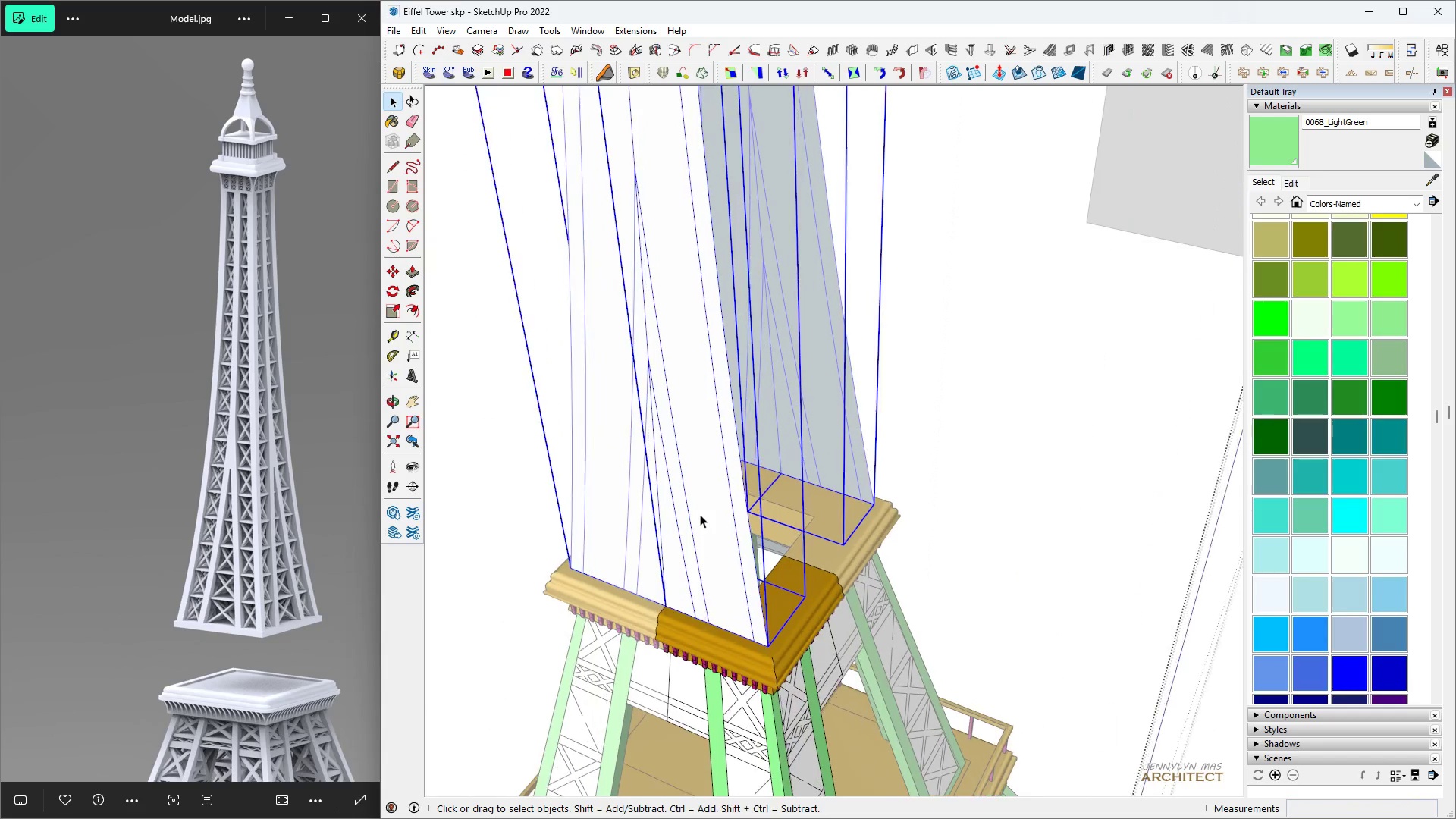 
key(Space)
 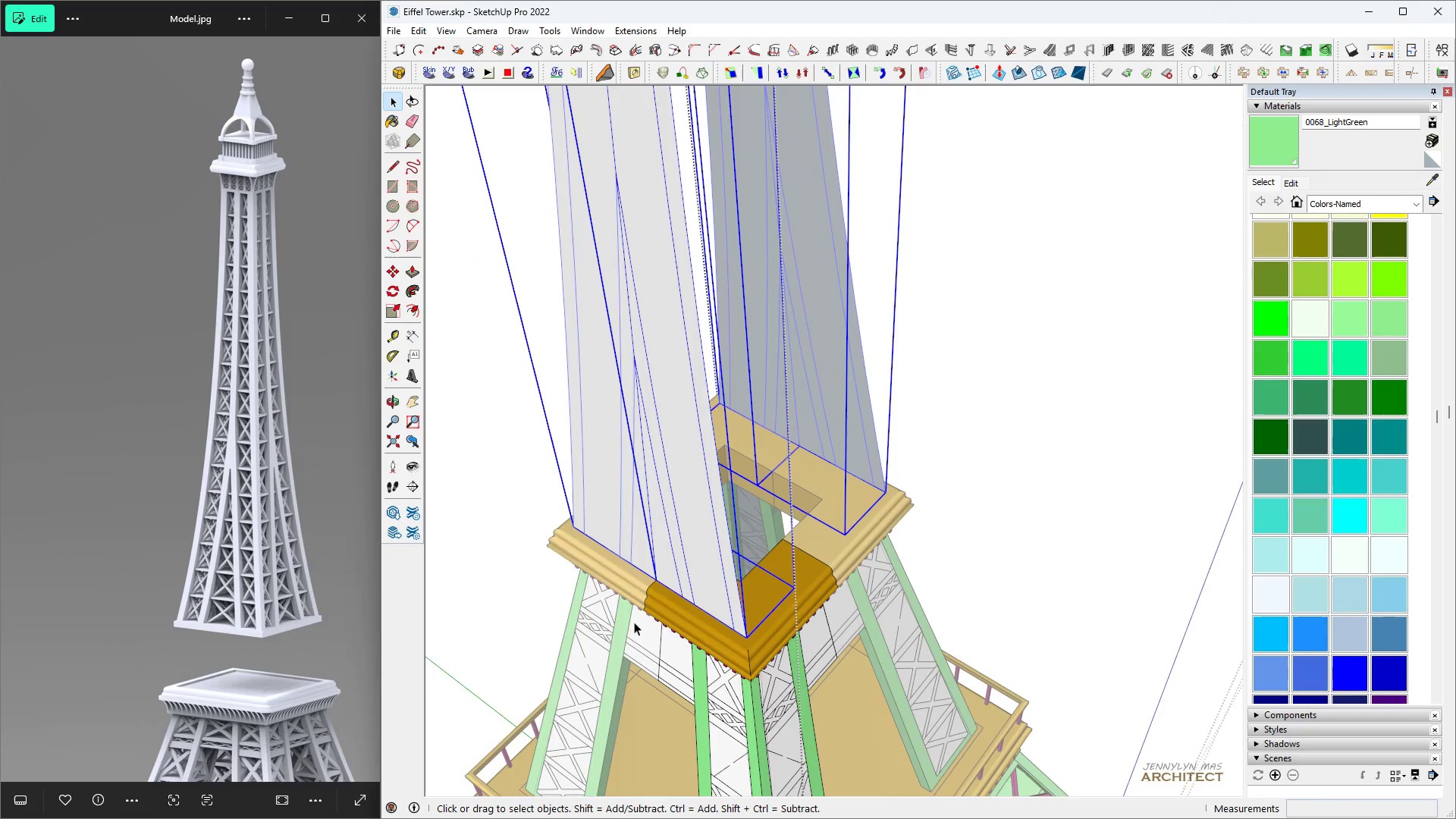 
scroll: coordinate [745, 604], scroll_direction: up, amount: 6.0
 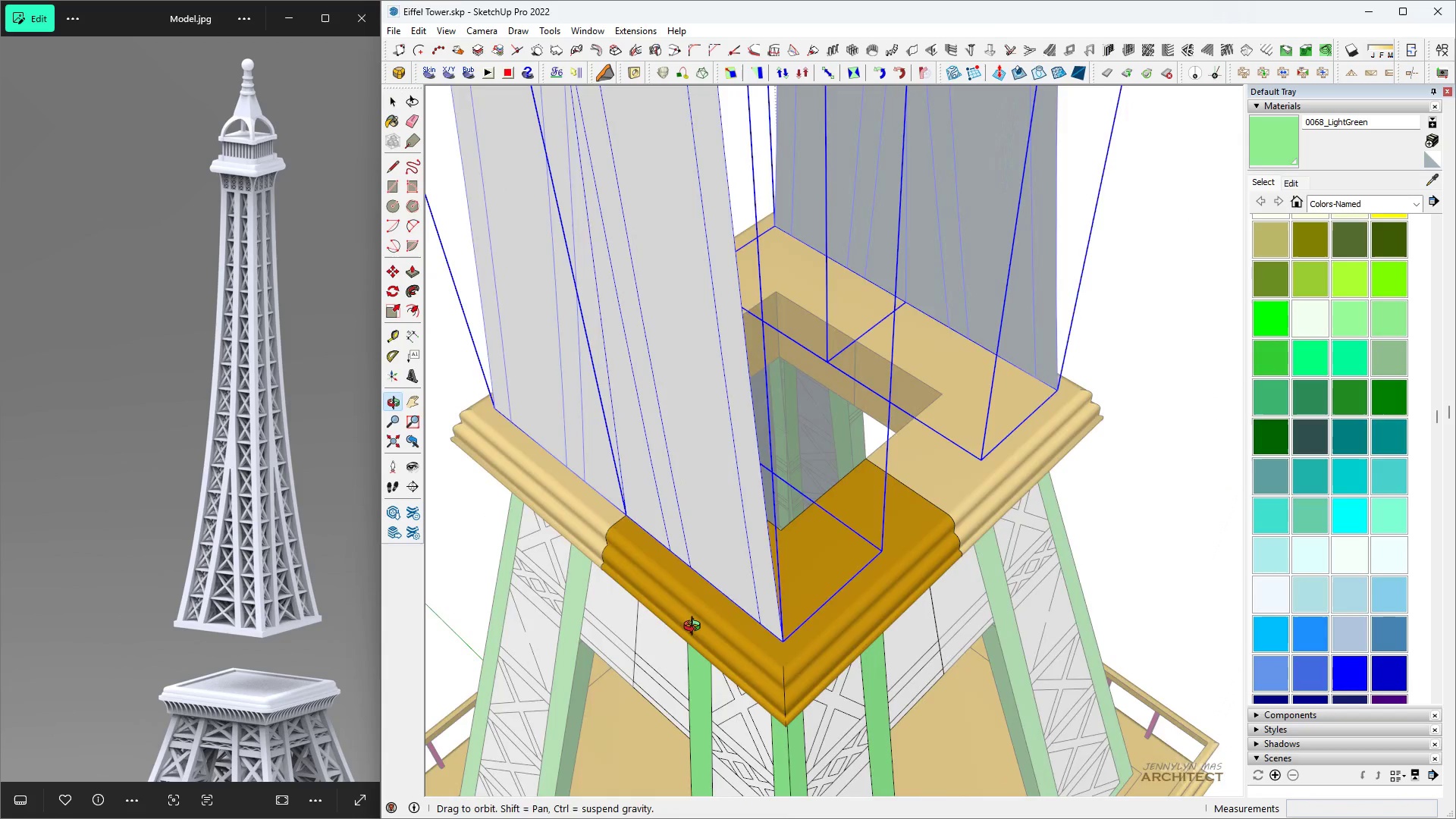 
key(M)
 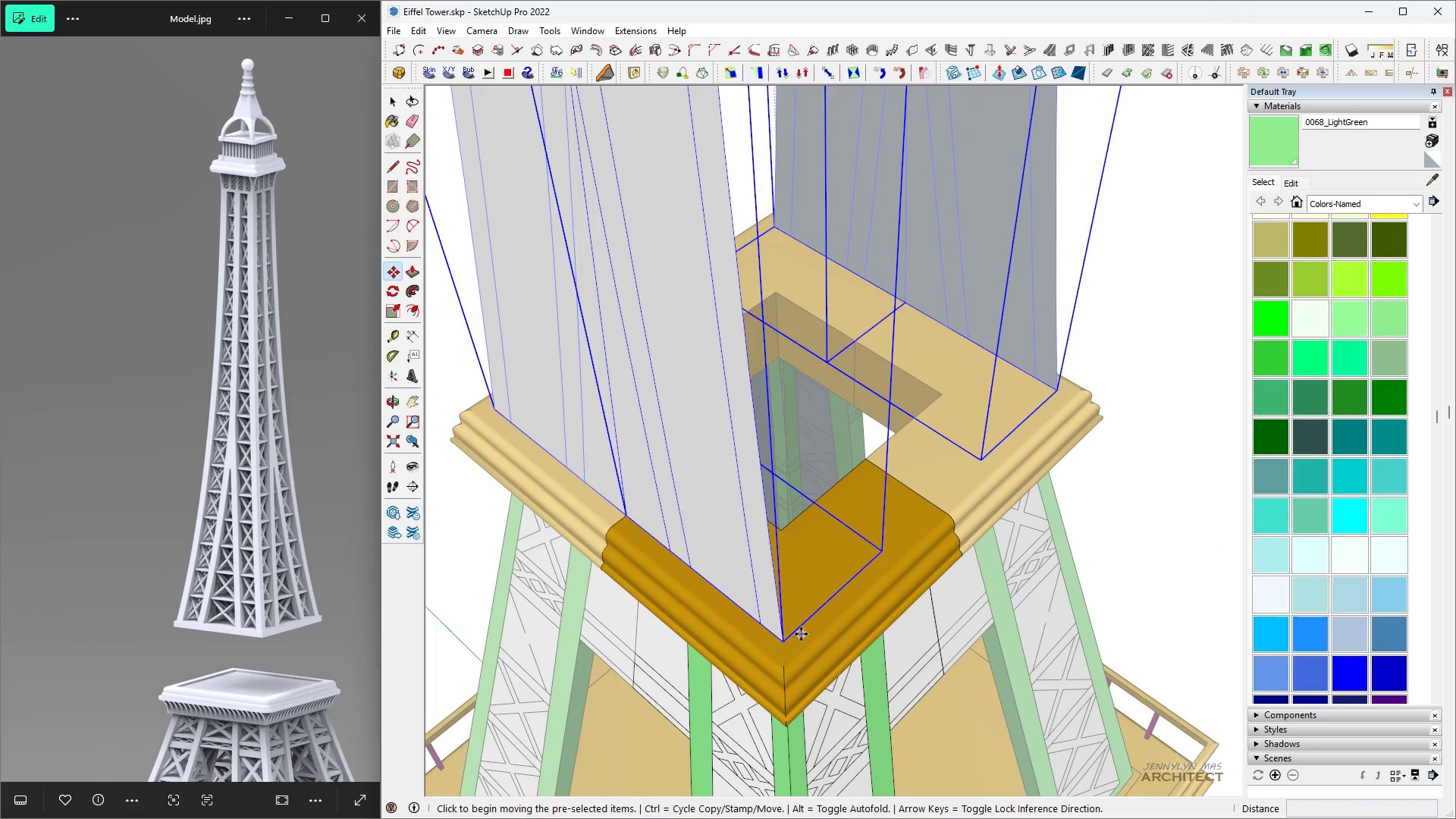 
key(Control+ControlLeft)
 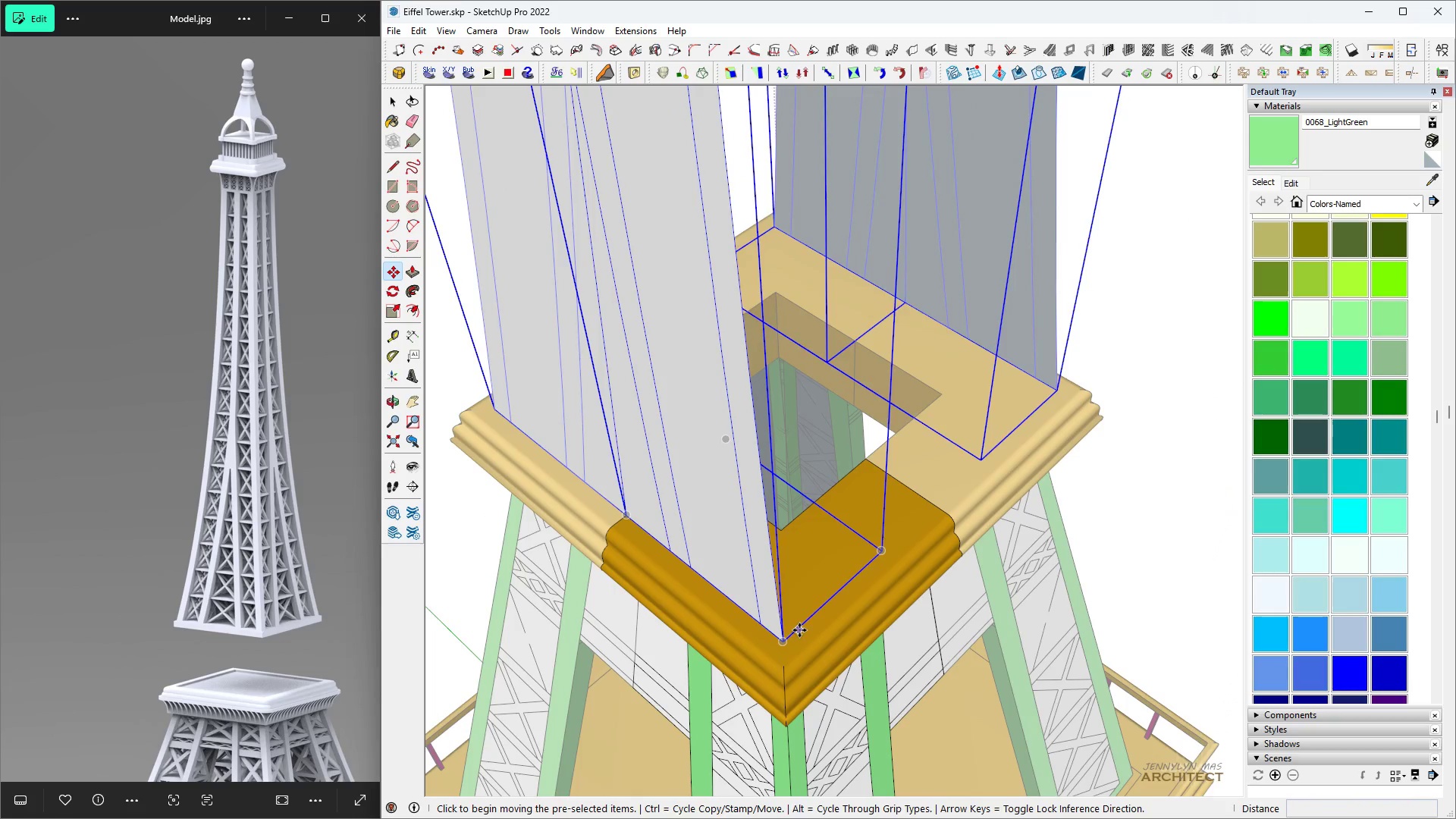 
left_click([799, 630])
 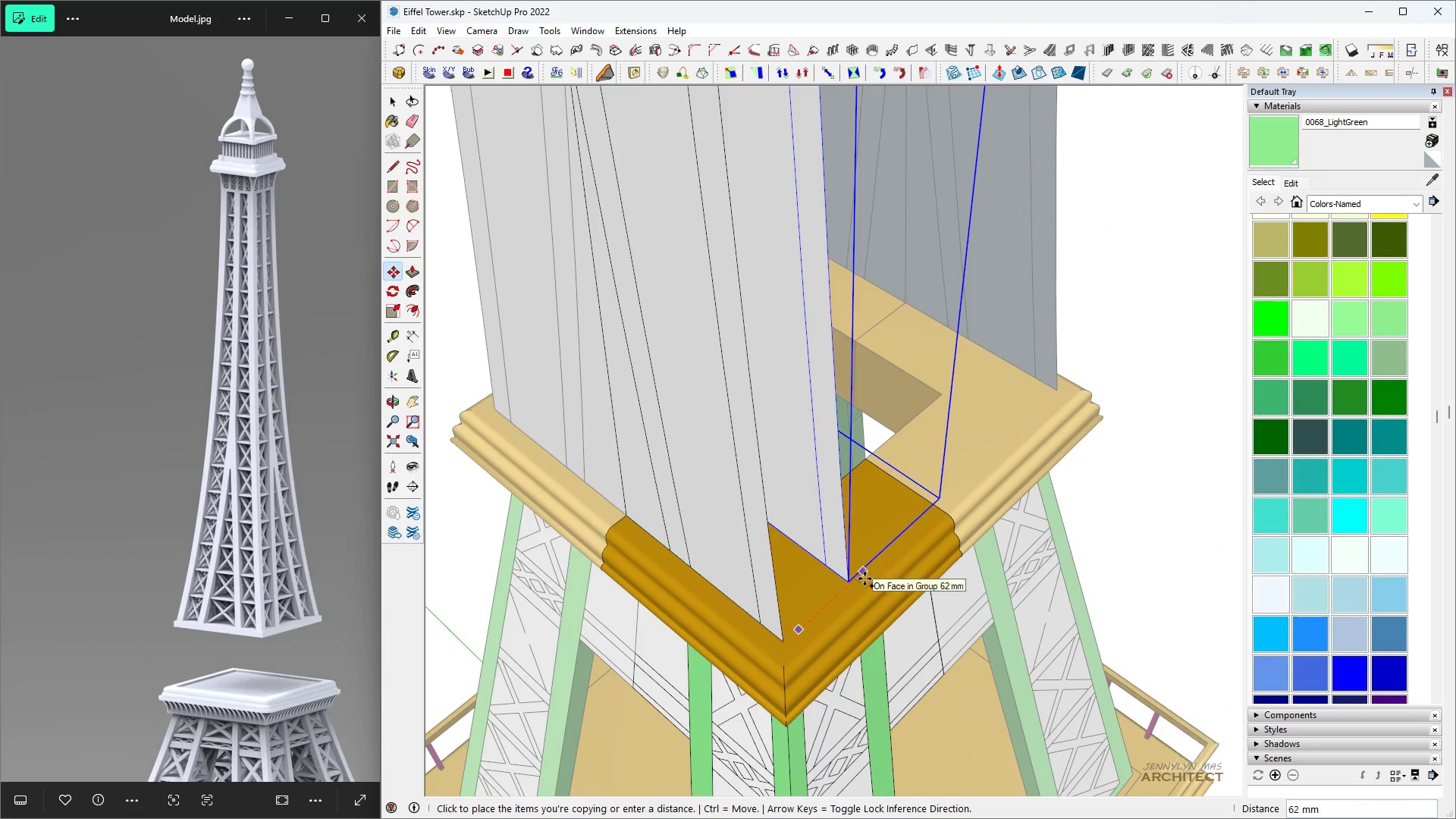 
left_click([864, 579])
 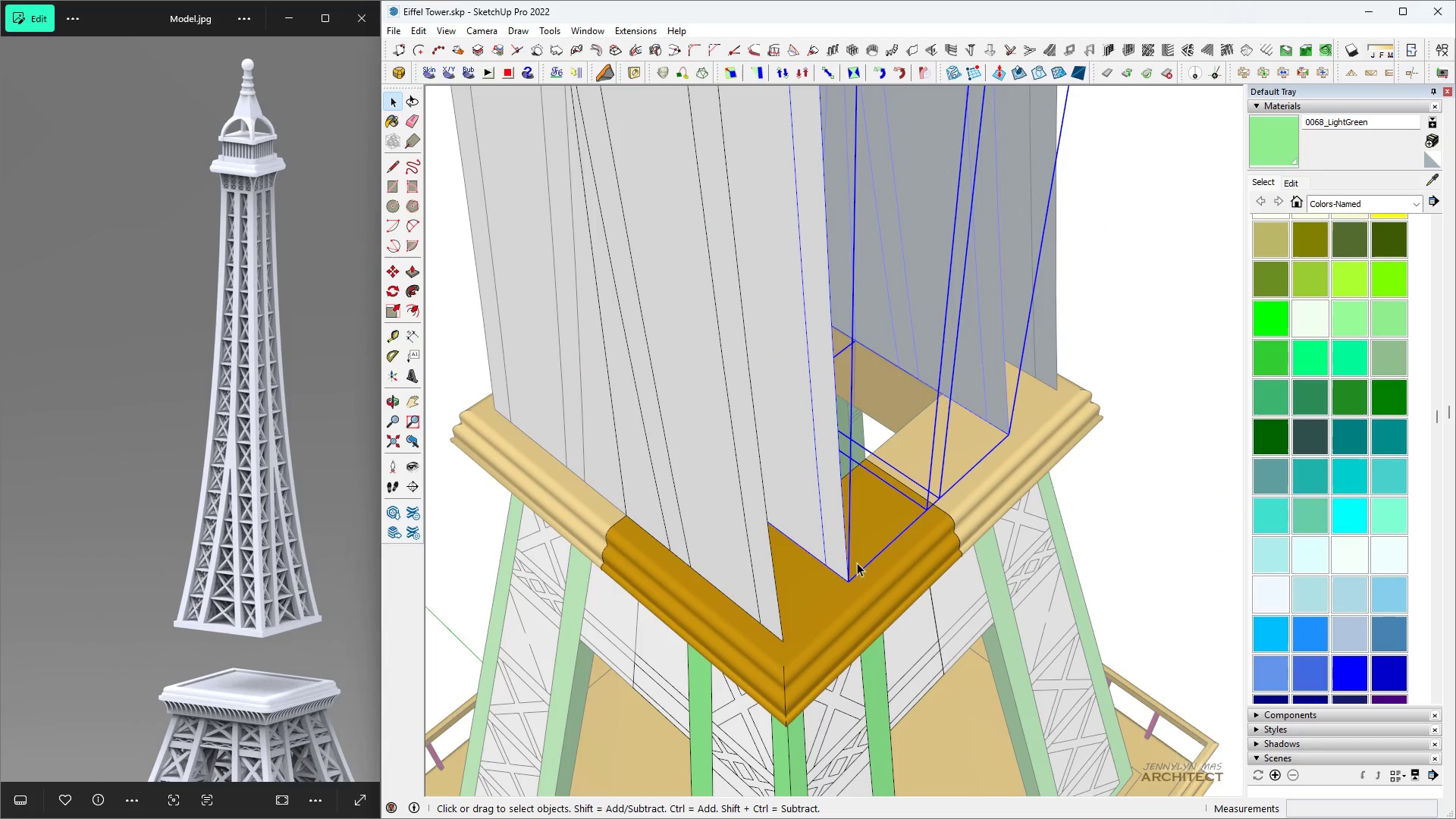 
key(Space)
 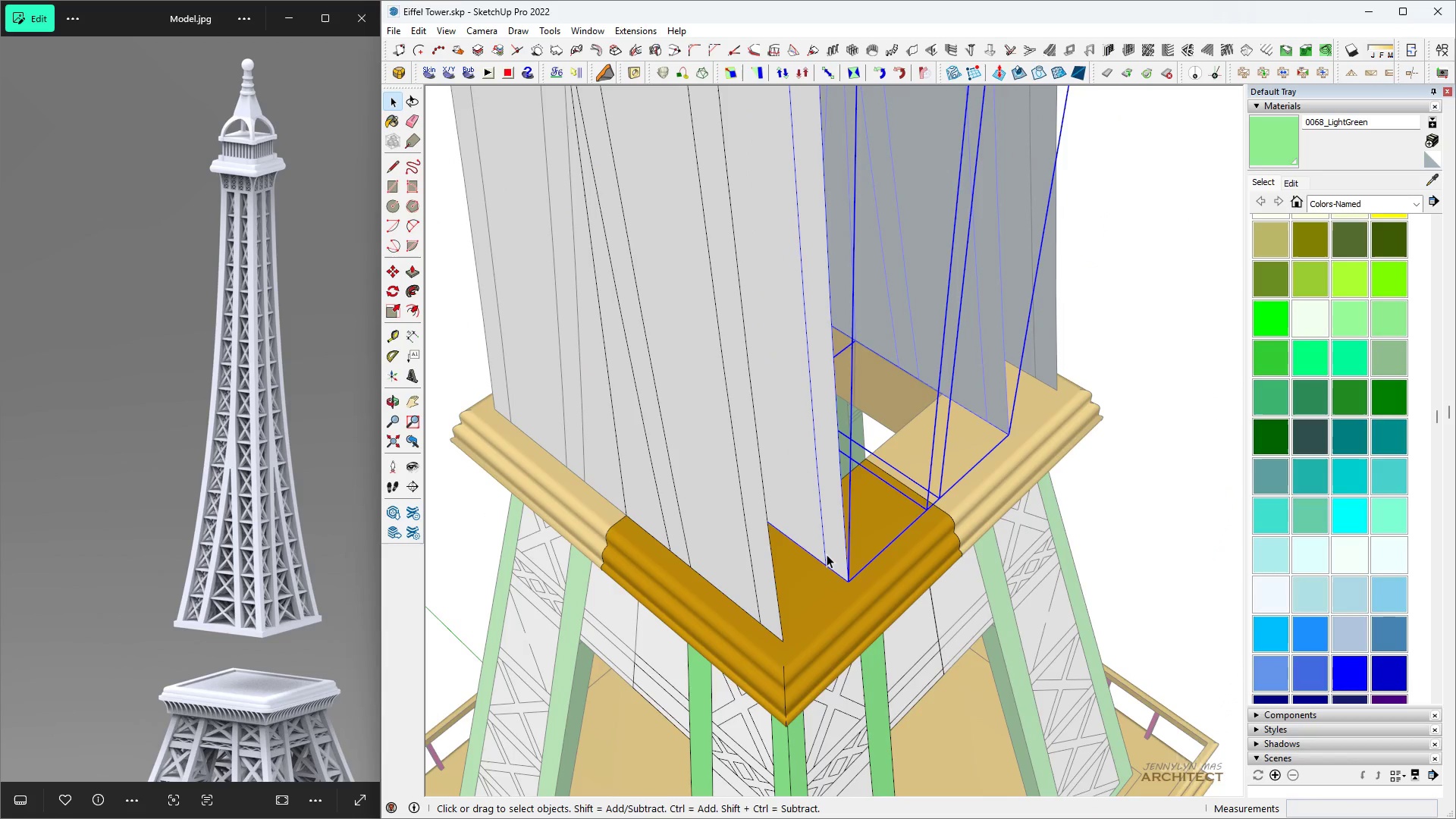 
scroll: coordinate [814, 619], scroll_direction: up, amount: 7.0
 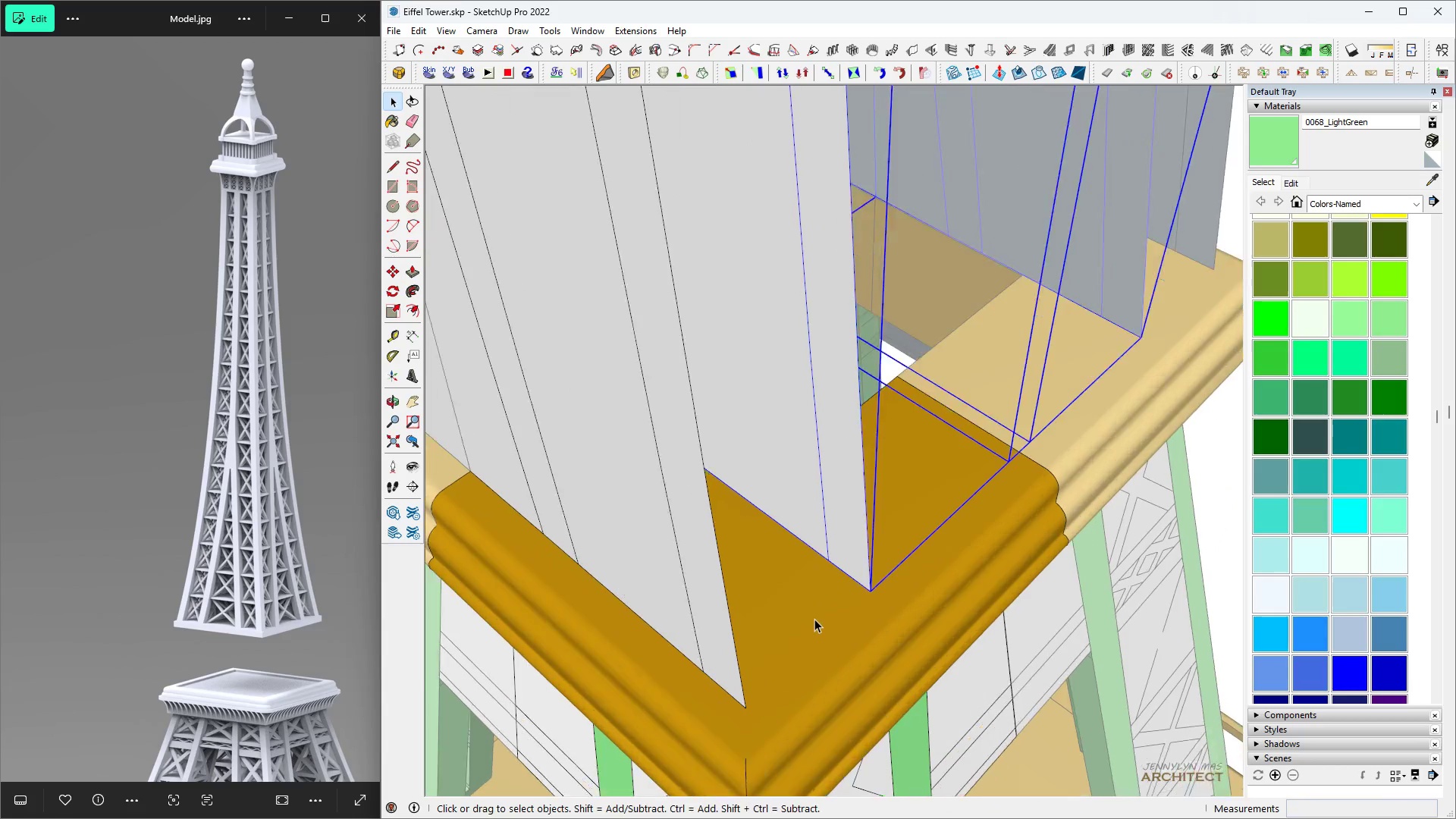 
key(Q)
 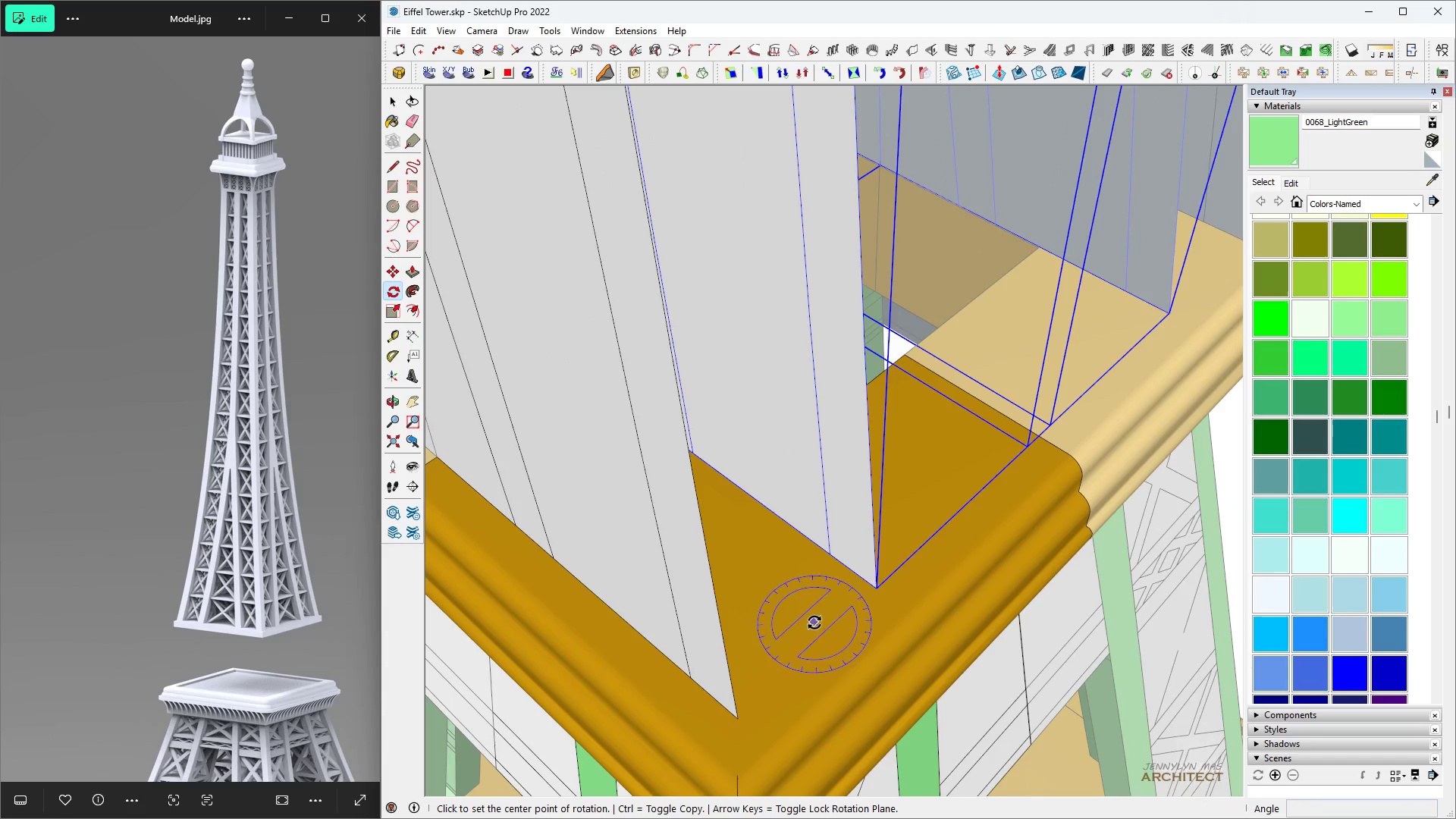 
left_click([814, 623])
 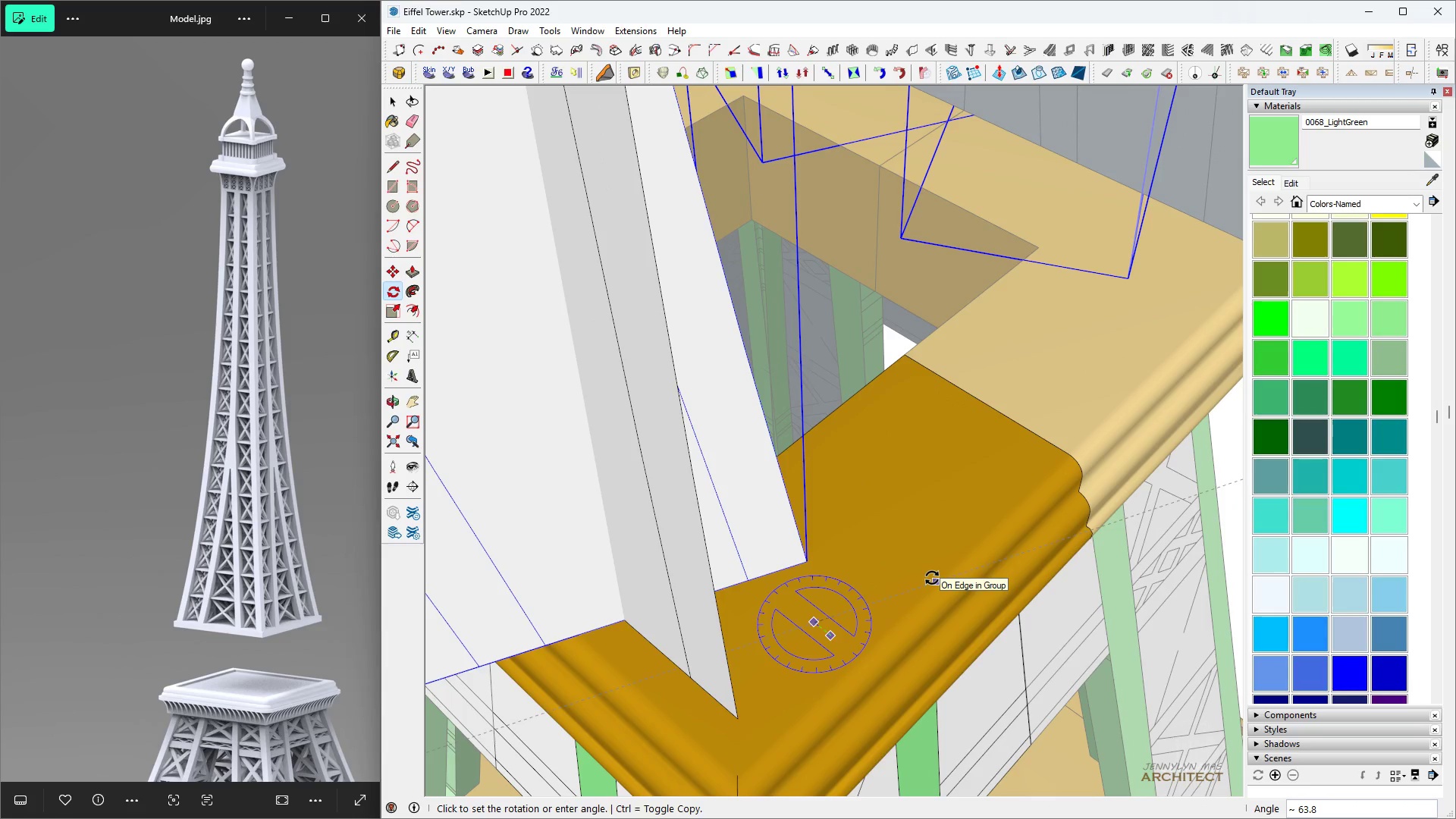 
type(90)
 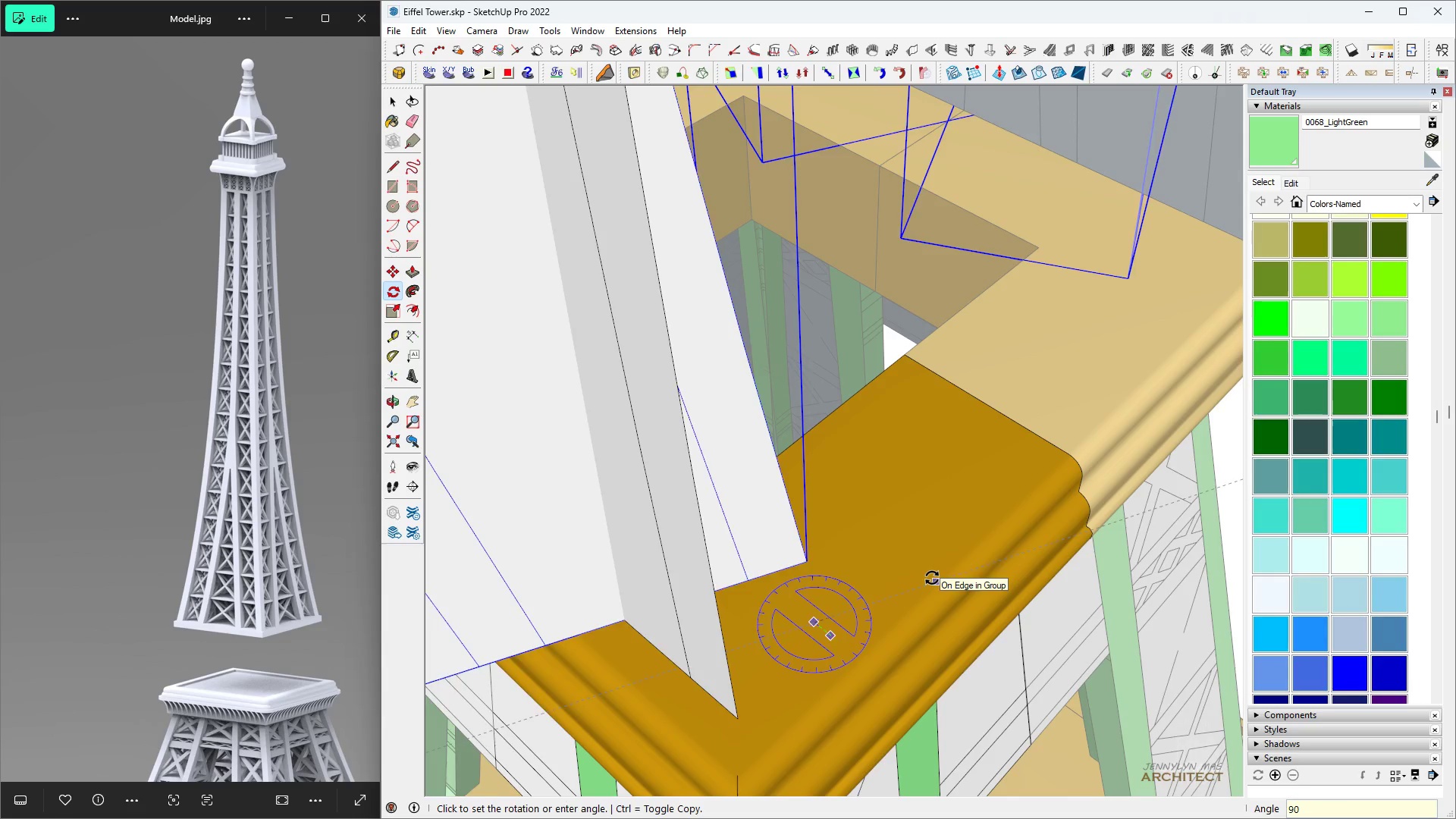 
key(Enter)
 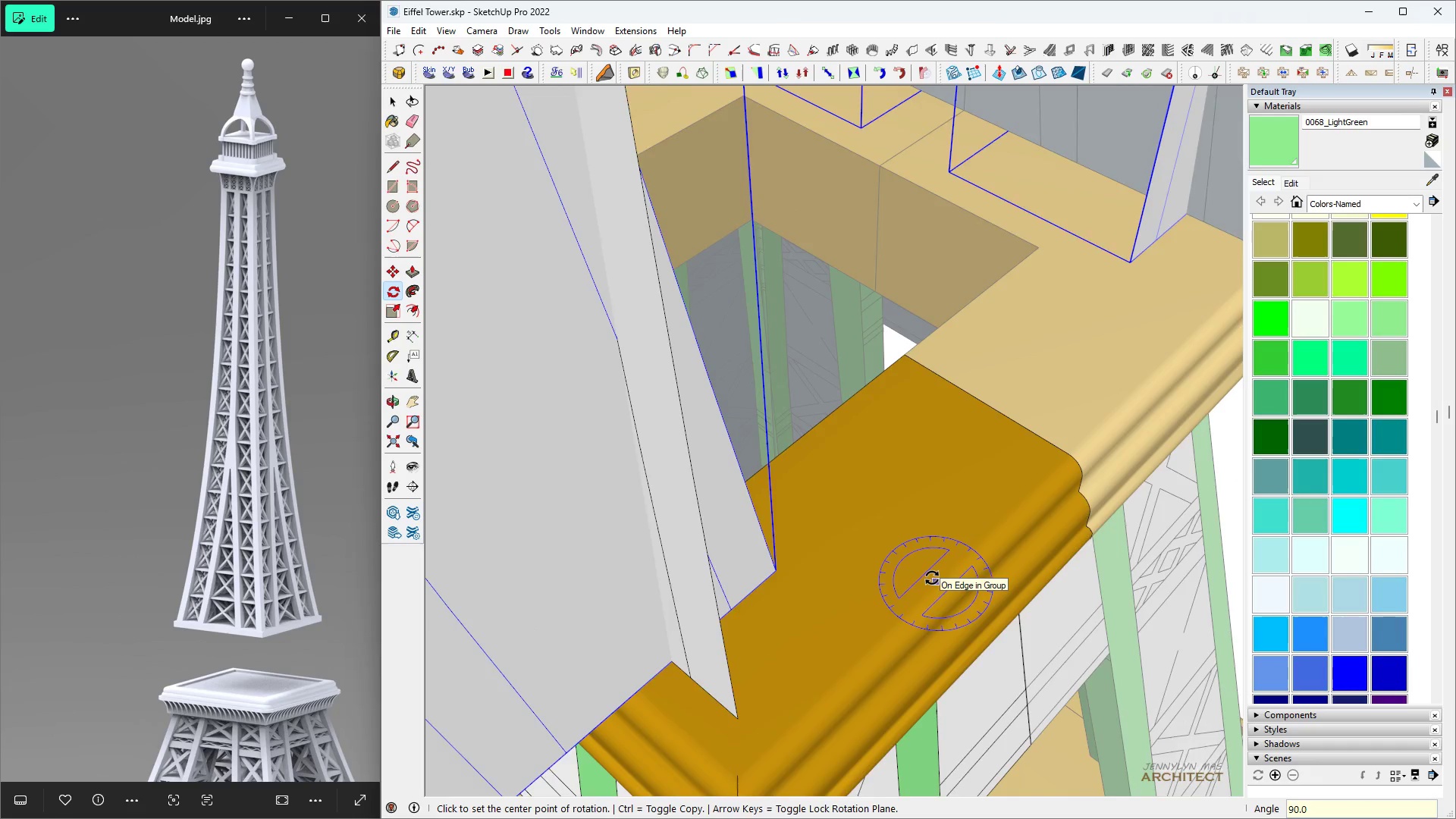 
scroll: coordinate [850, 628], scroll_direction: down, amount: 5.0
 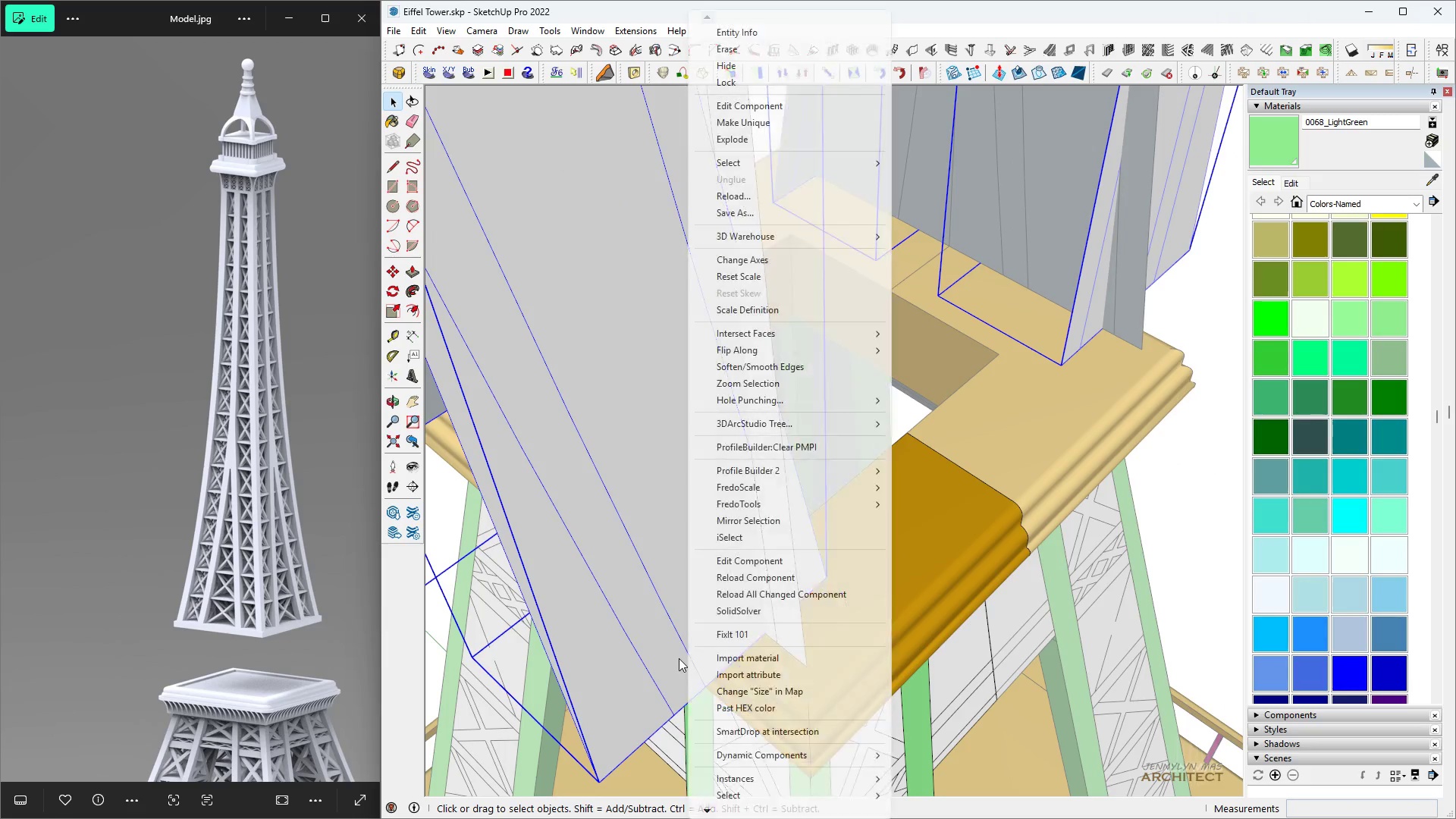 
key(Space)
 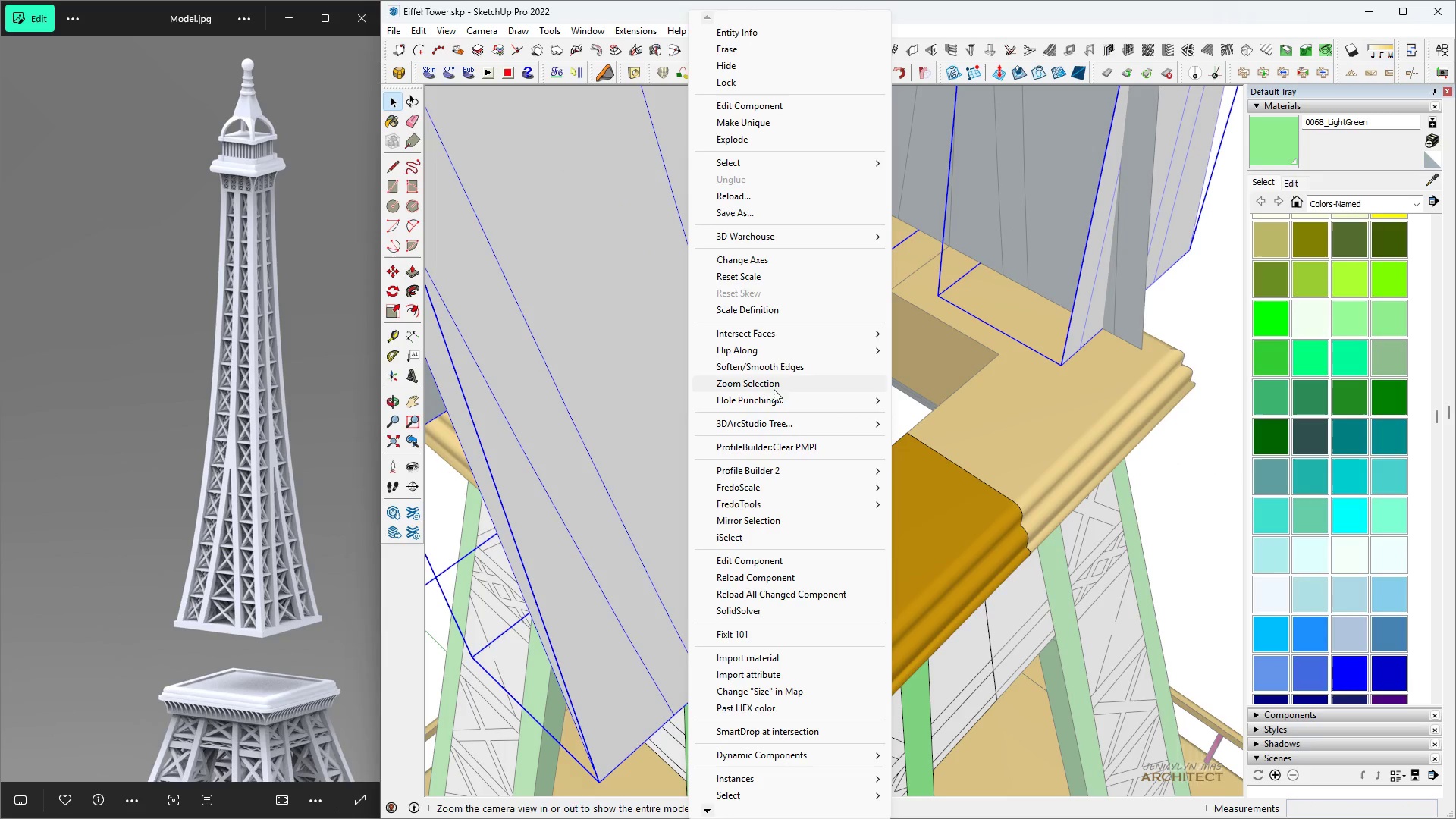 
left_click([767, 352])
 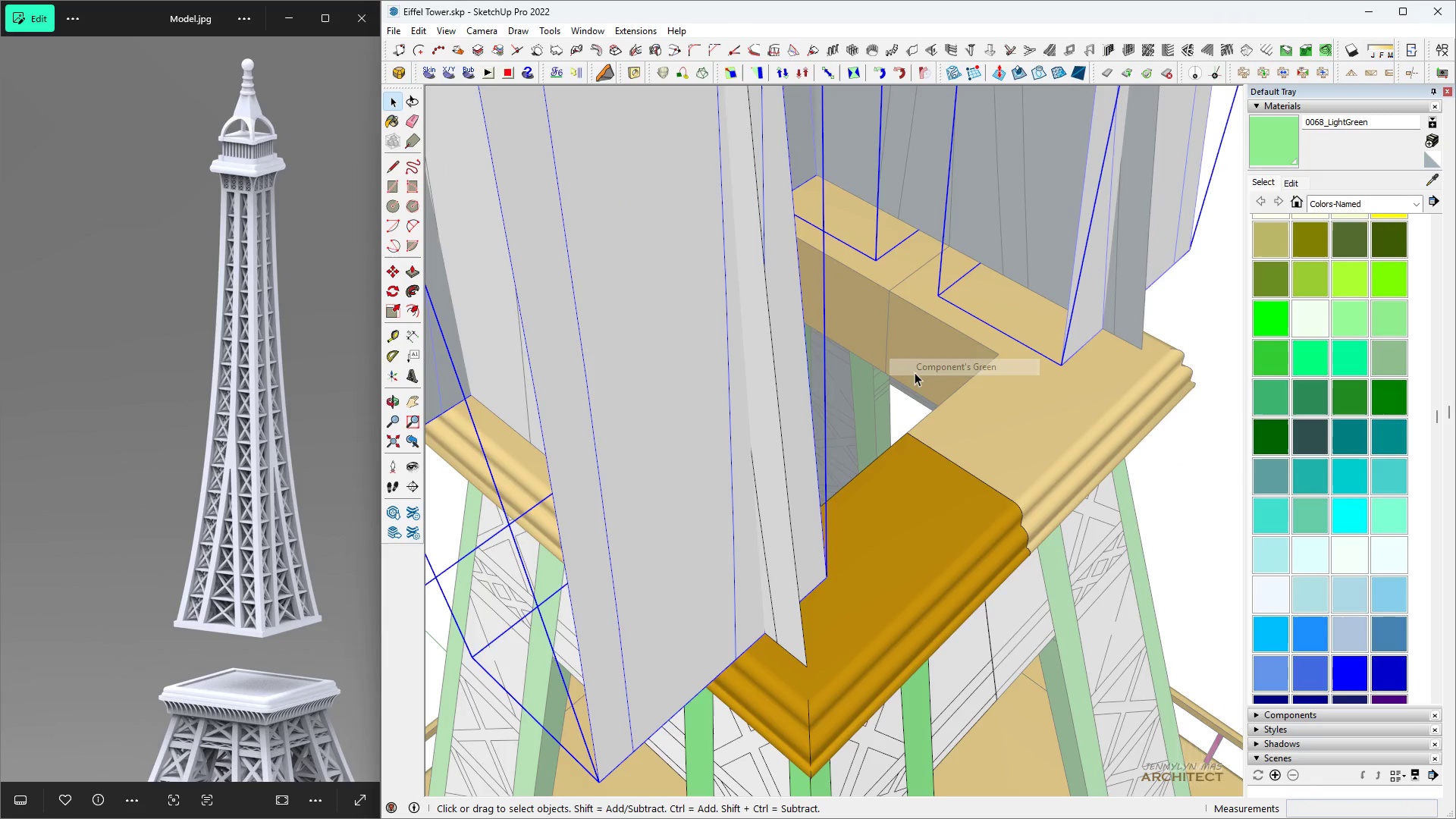 
scroll: coordinate [860, 447], scroll_direction: down, amount: 4.0
 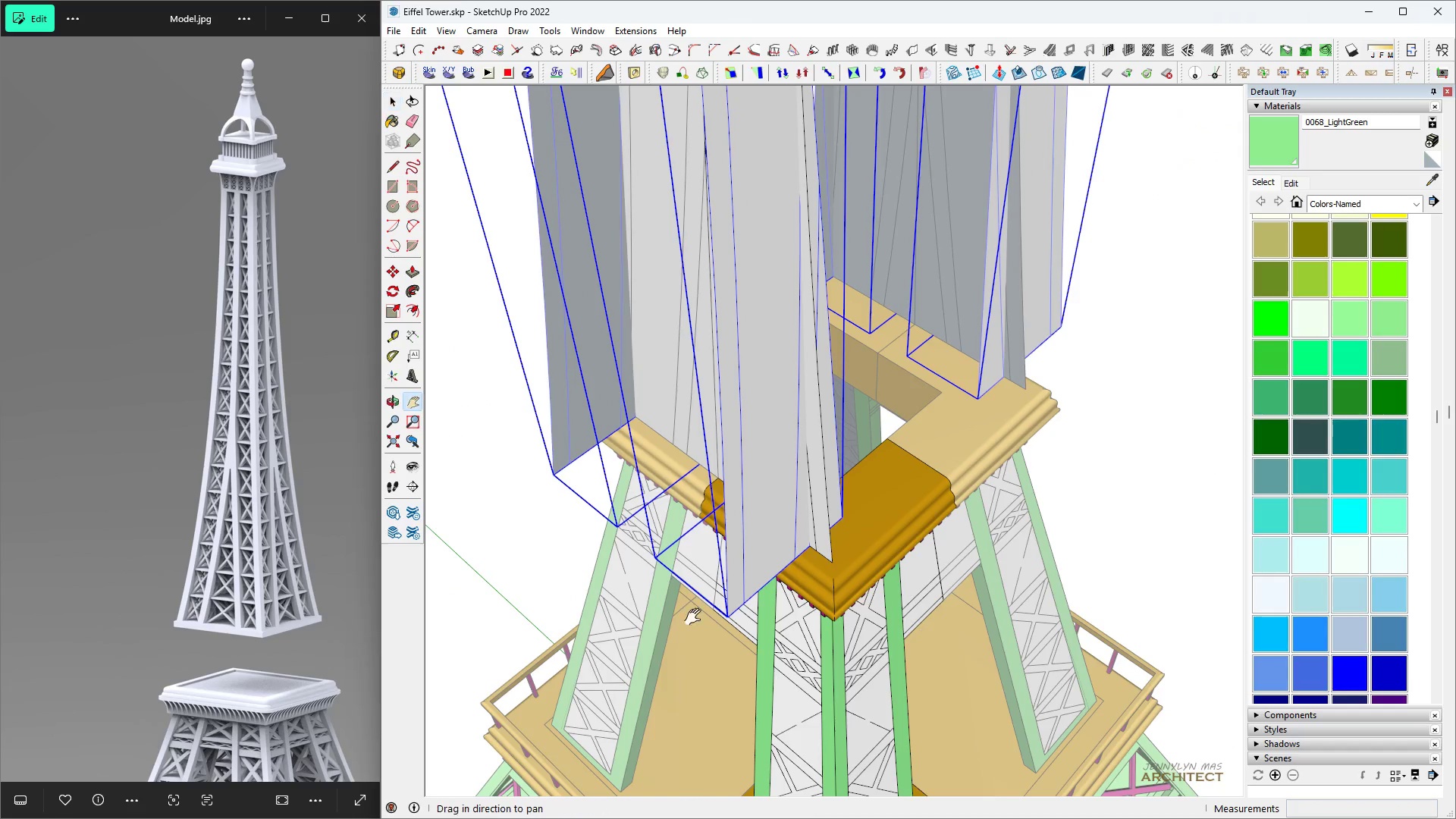 
key(Space)
 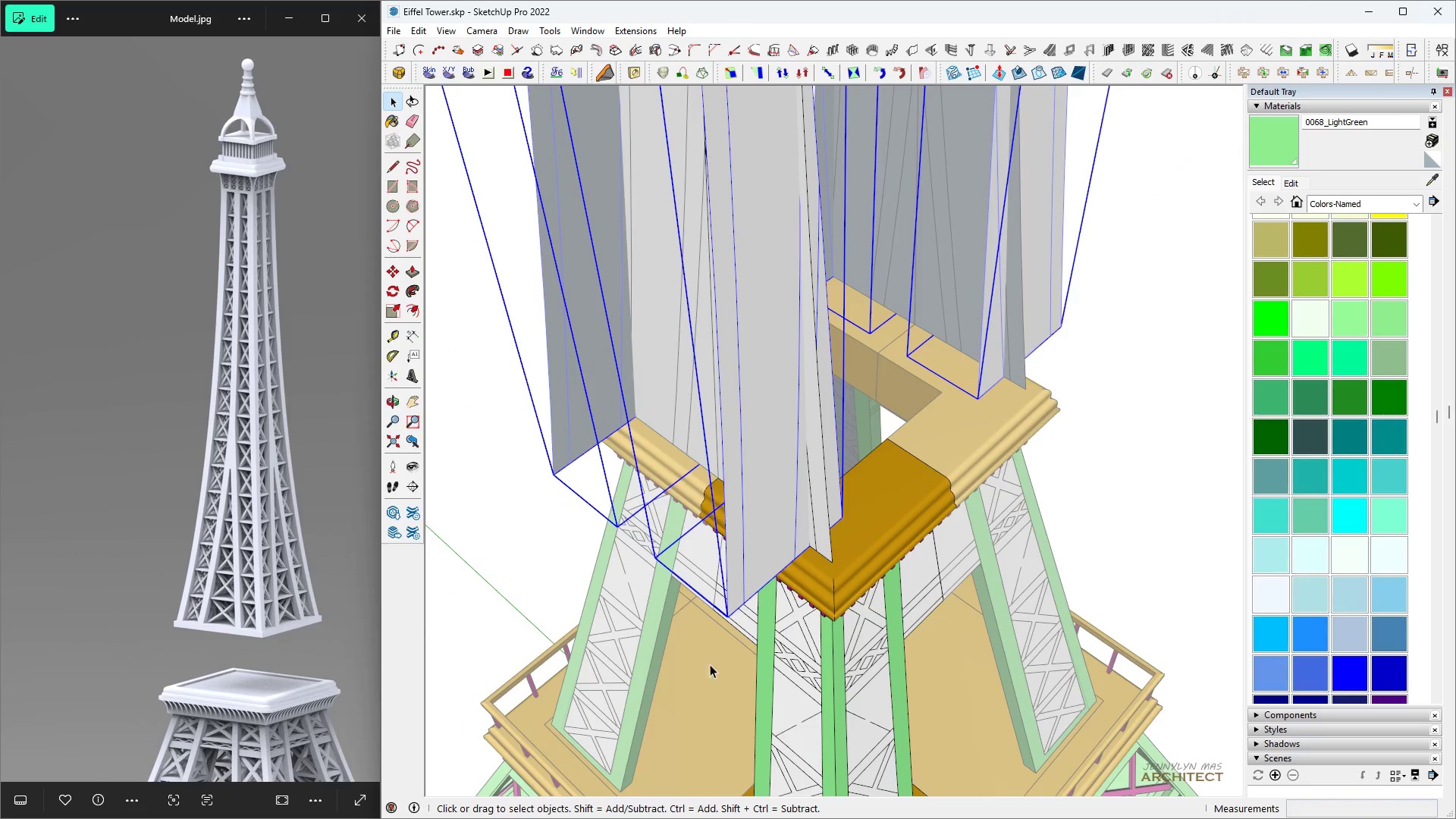 
key(H)
 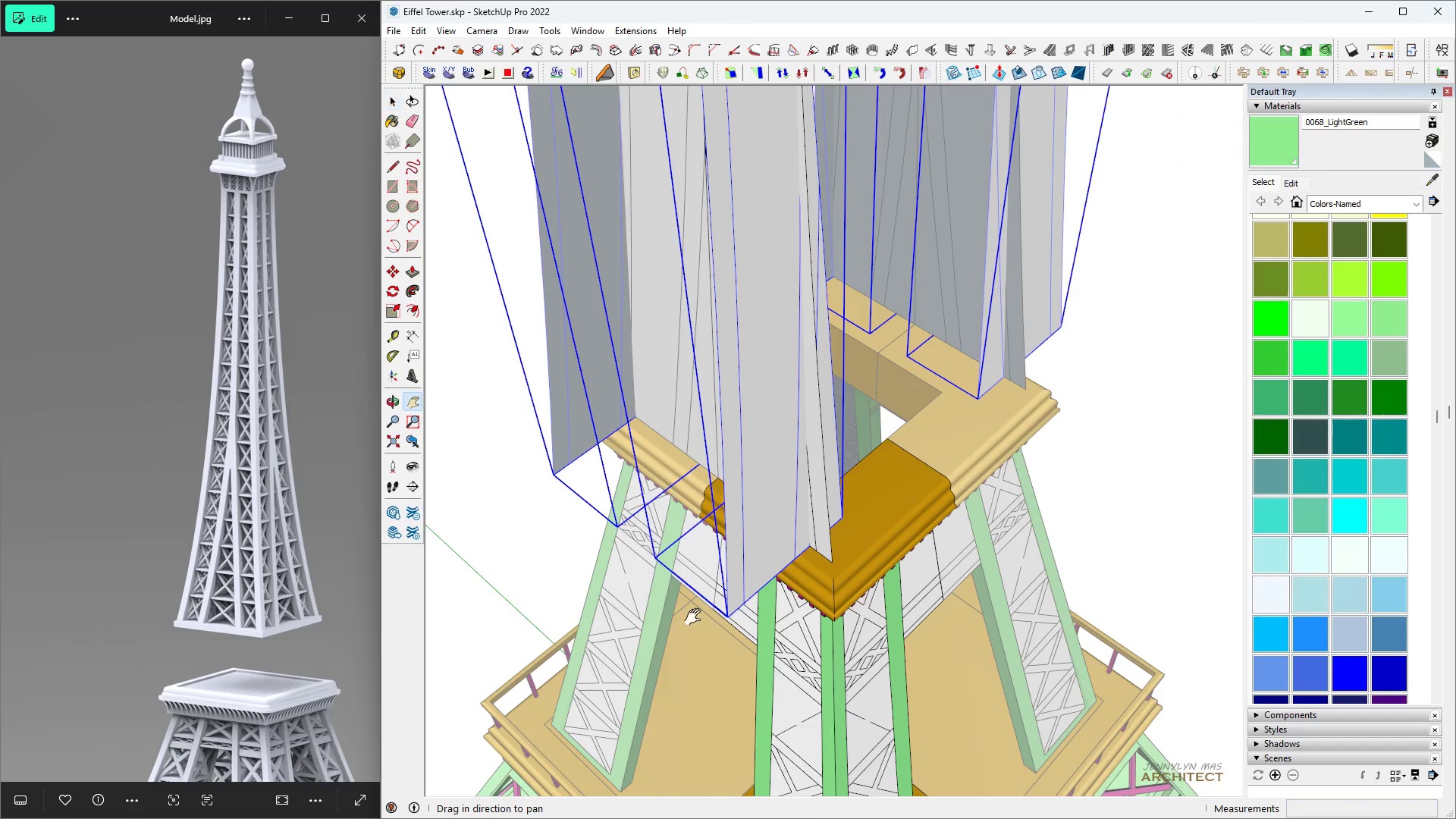 
key(Space)
 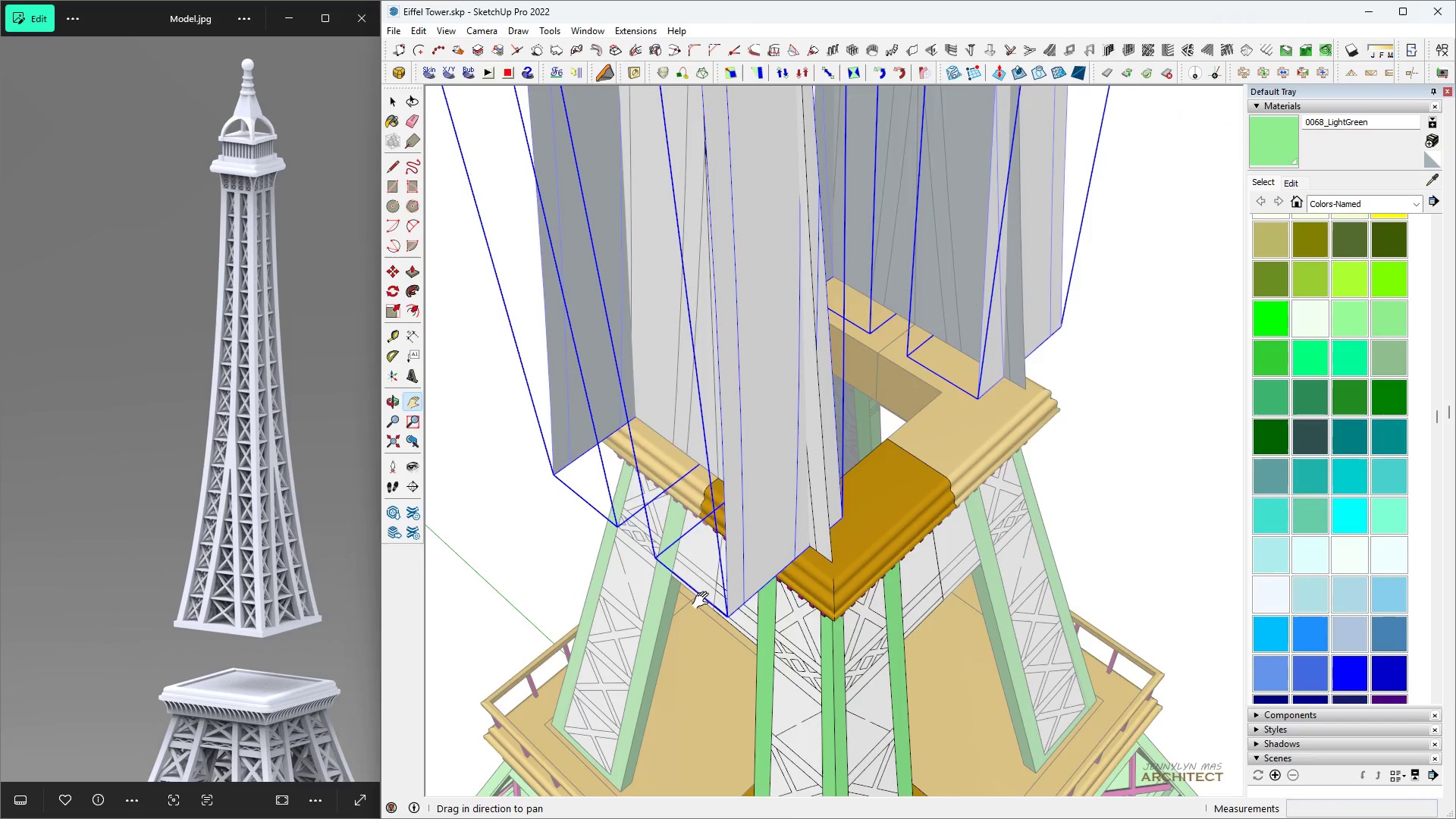 
scroll: coordinate [715, 594], scroll_direction: up, amount: 4.0
 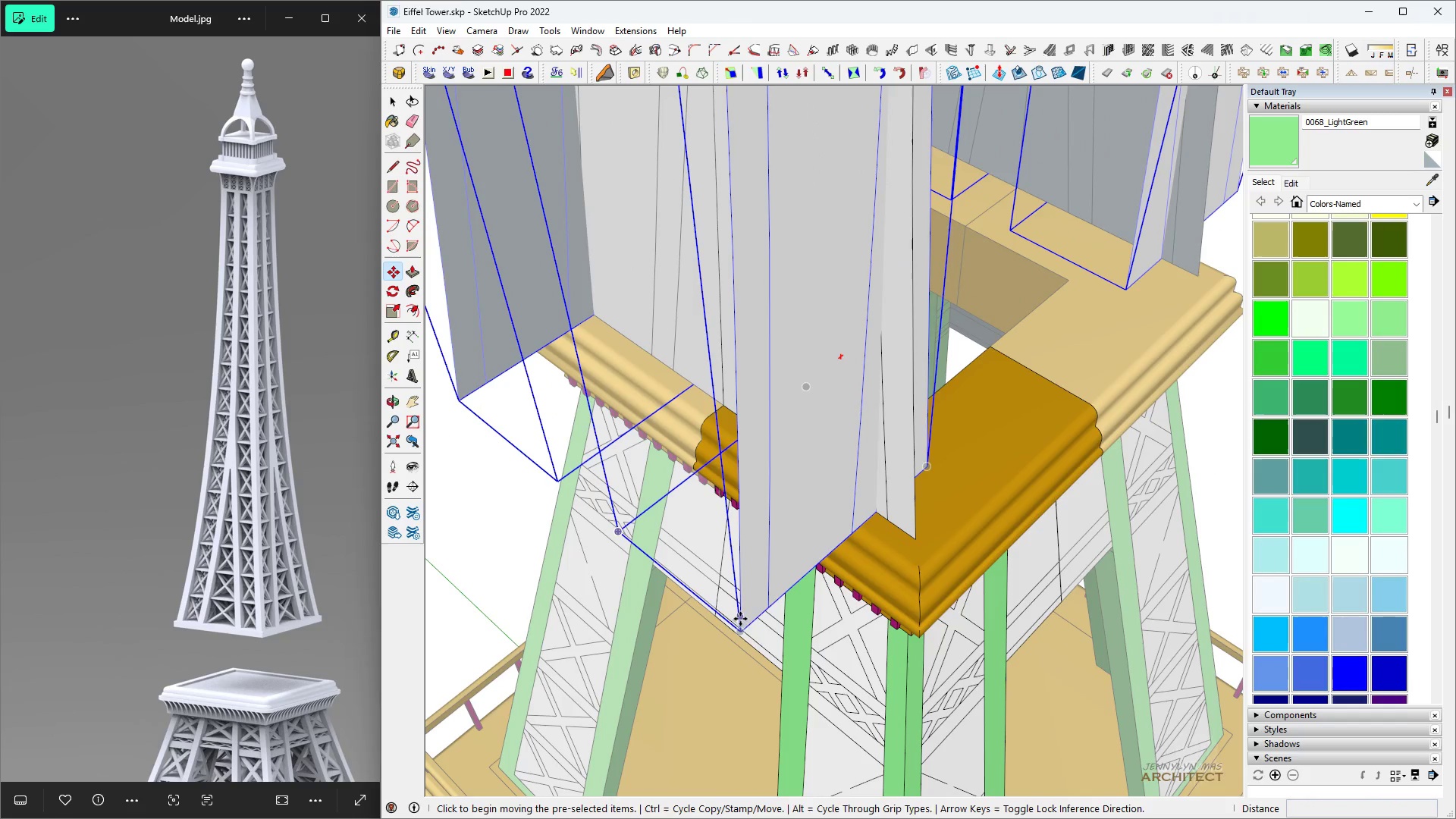 
key(M)
 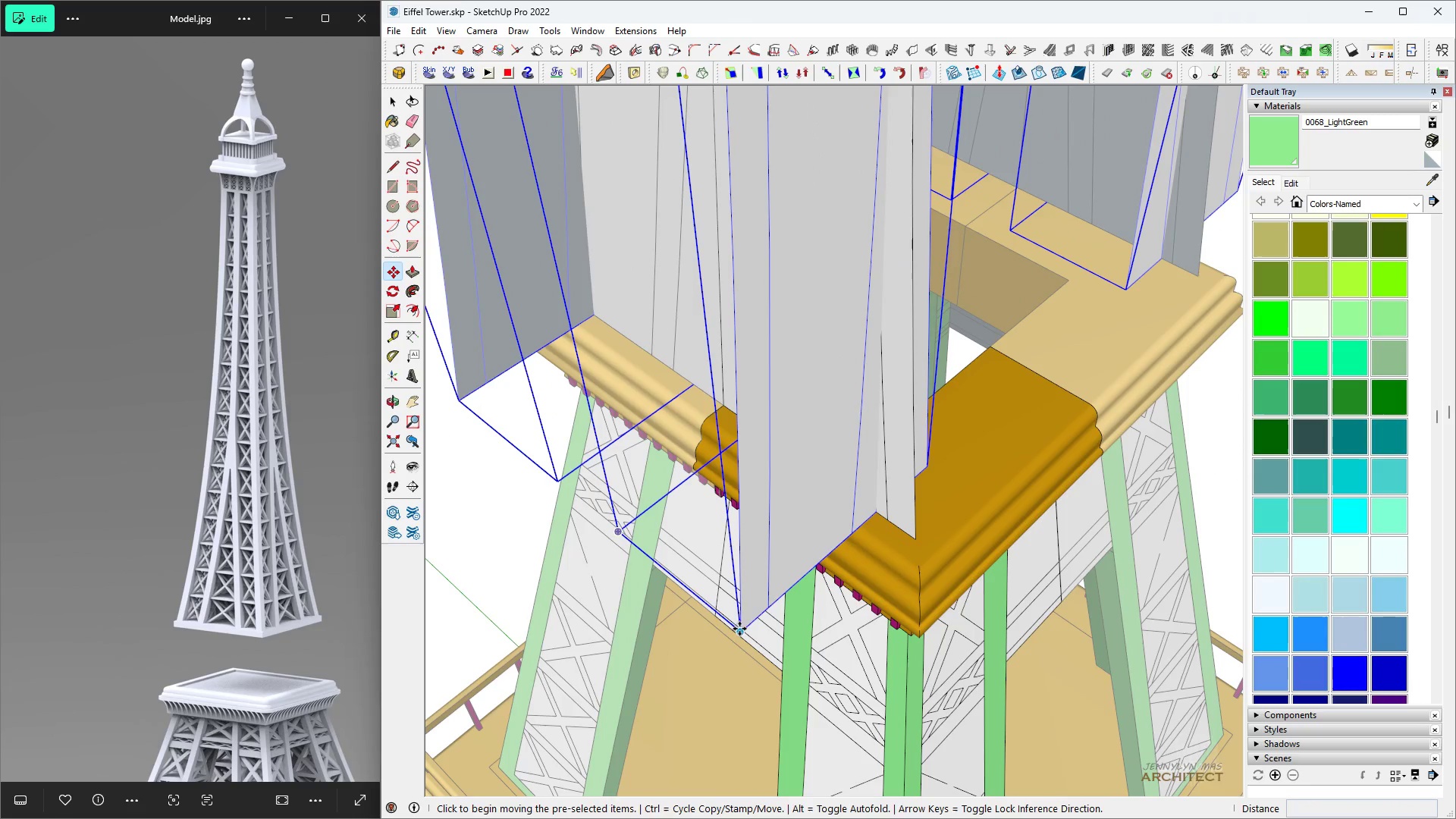 
left_click([739, 629])
 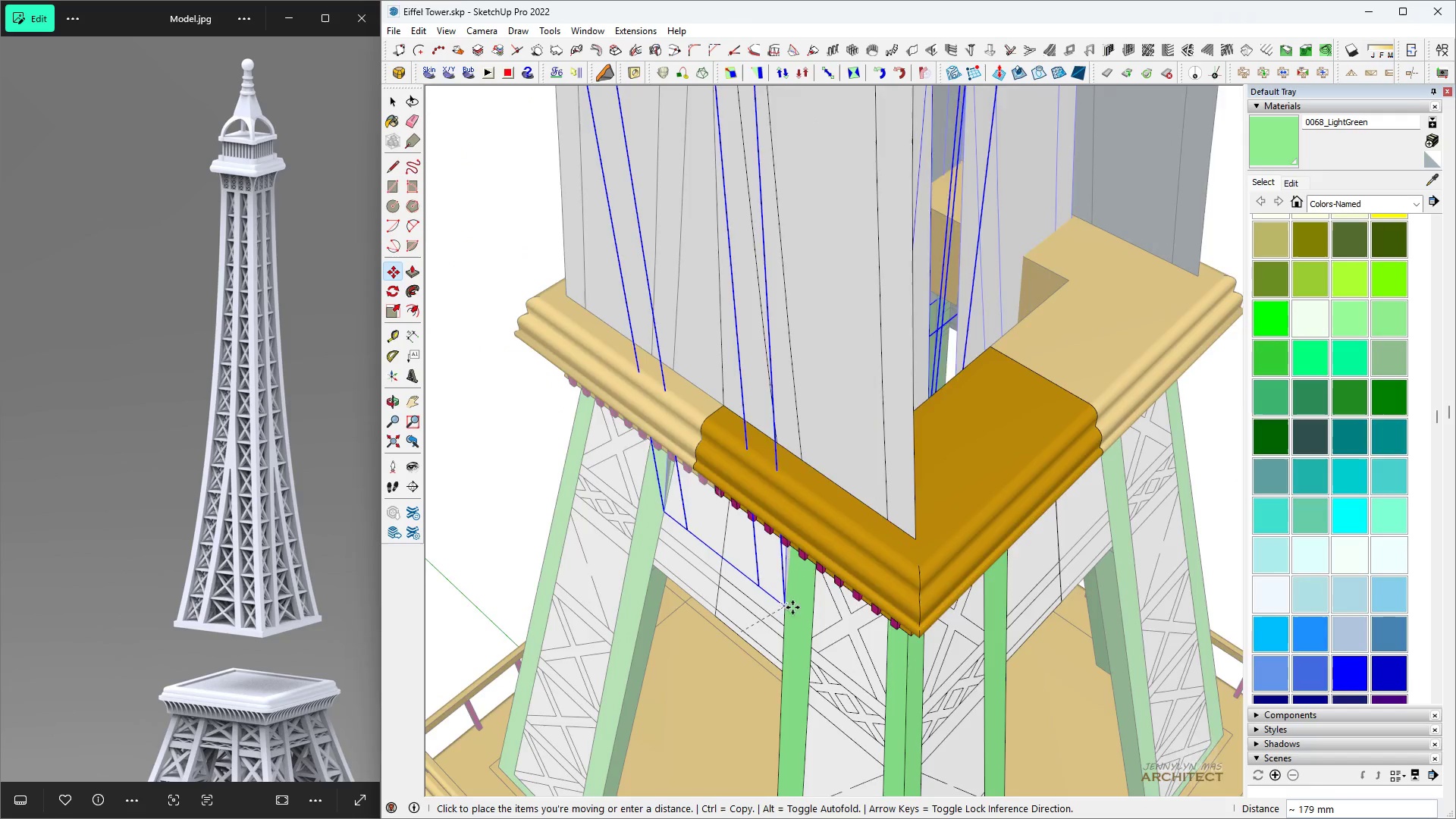 
scroll: coordinate [804, 610], scroll_direction: up, amount: 5.0
 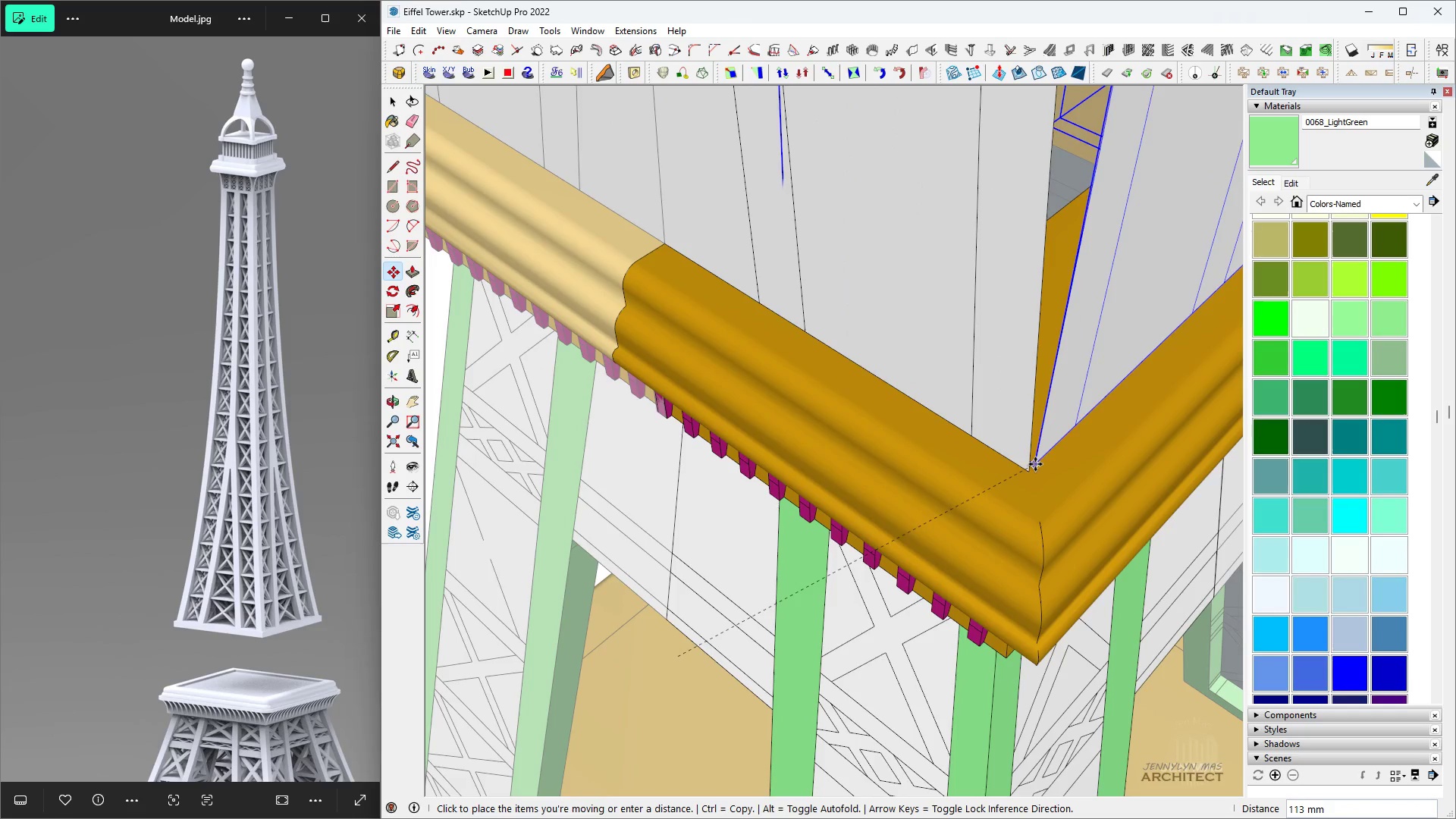 
left_click([1032, 466])
 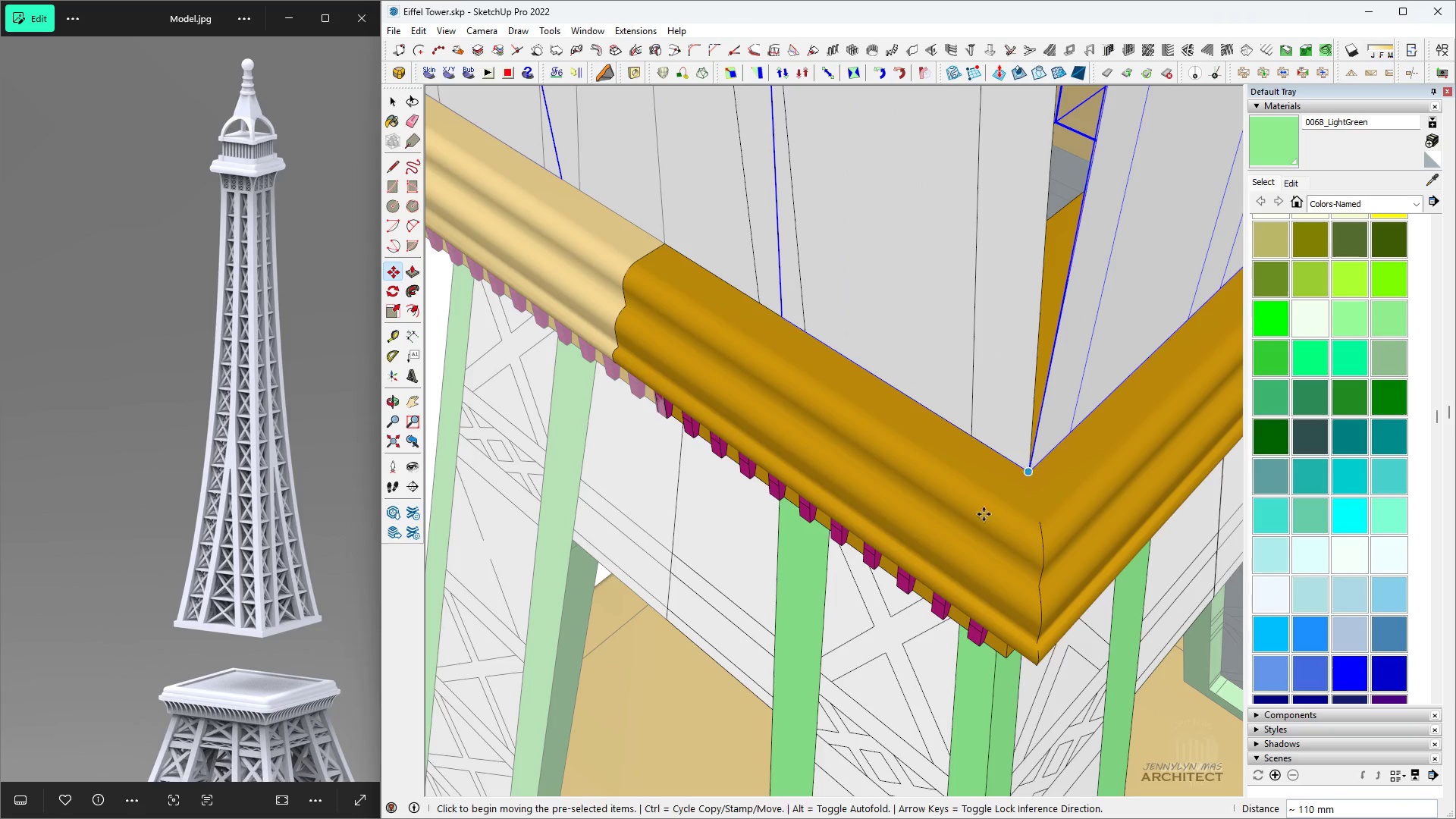 
type(hhhhhhhhhhh )
 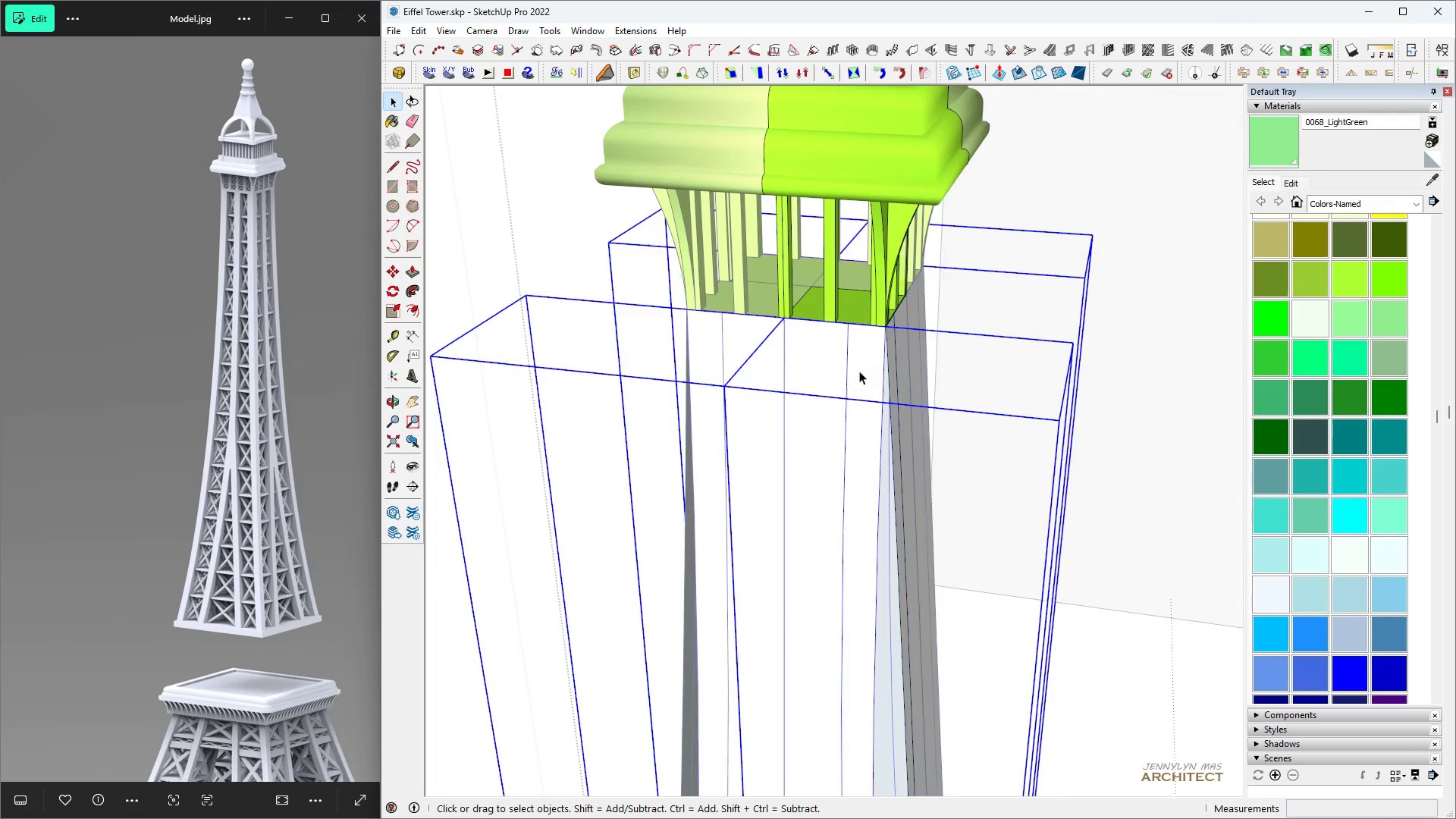 
scroll: coordinate [898, 635], scroll_direction: down, amount: 23.0
 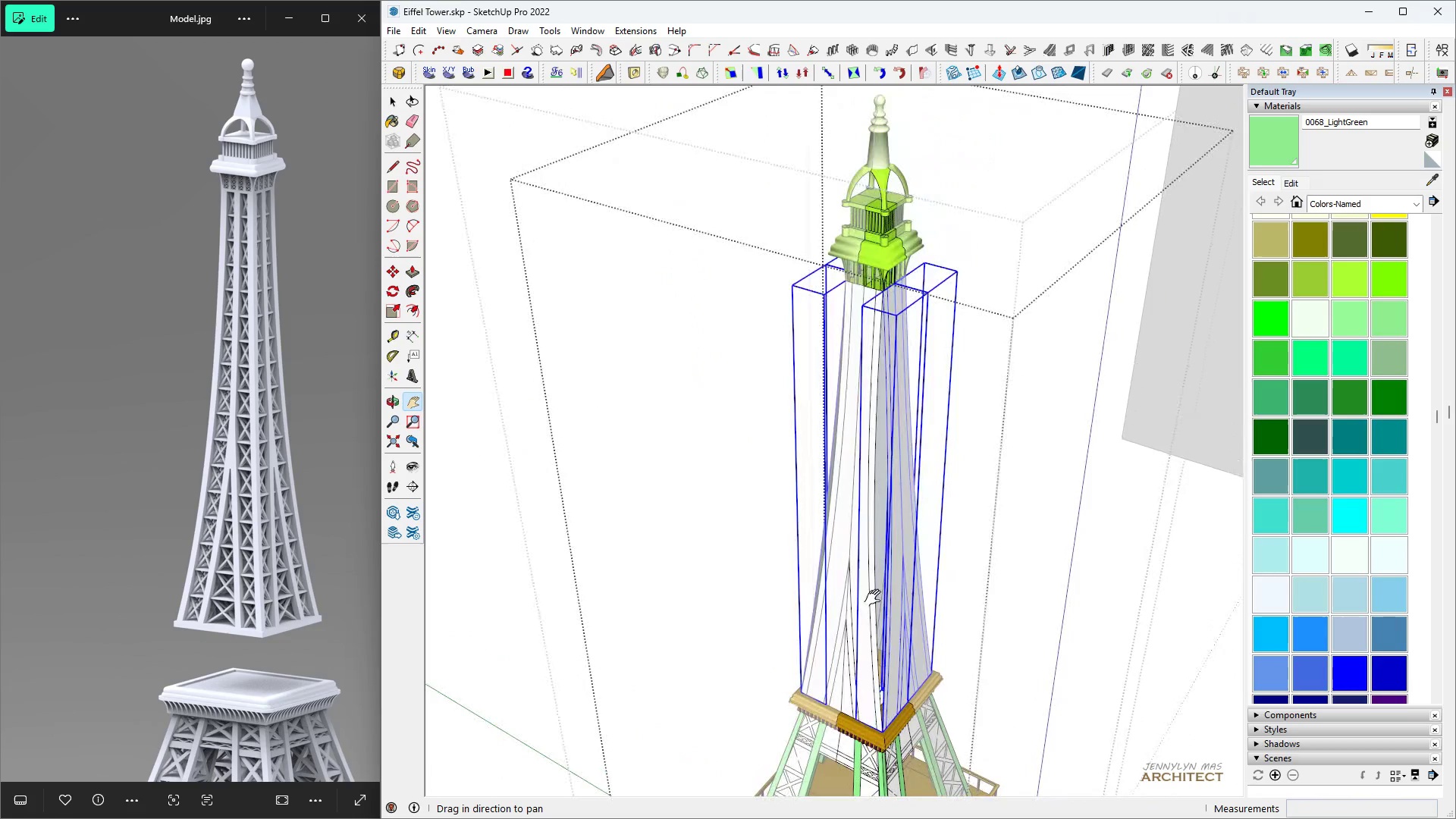 
scroll: coordinate [880, 318], scroll_direction: up, amount: 14.0
 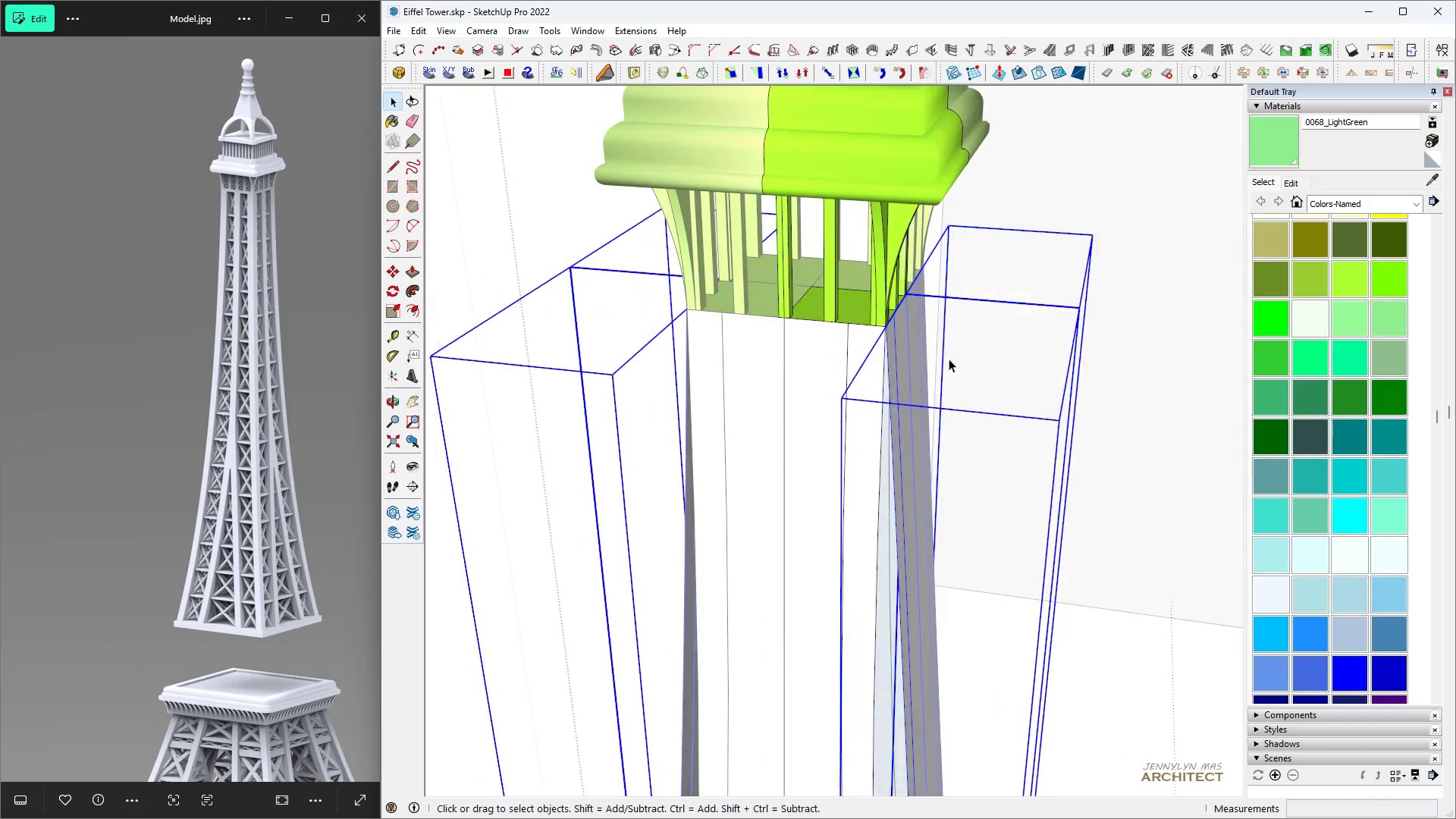 
double_click([859, 371])
 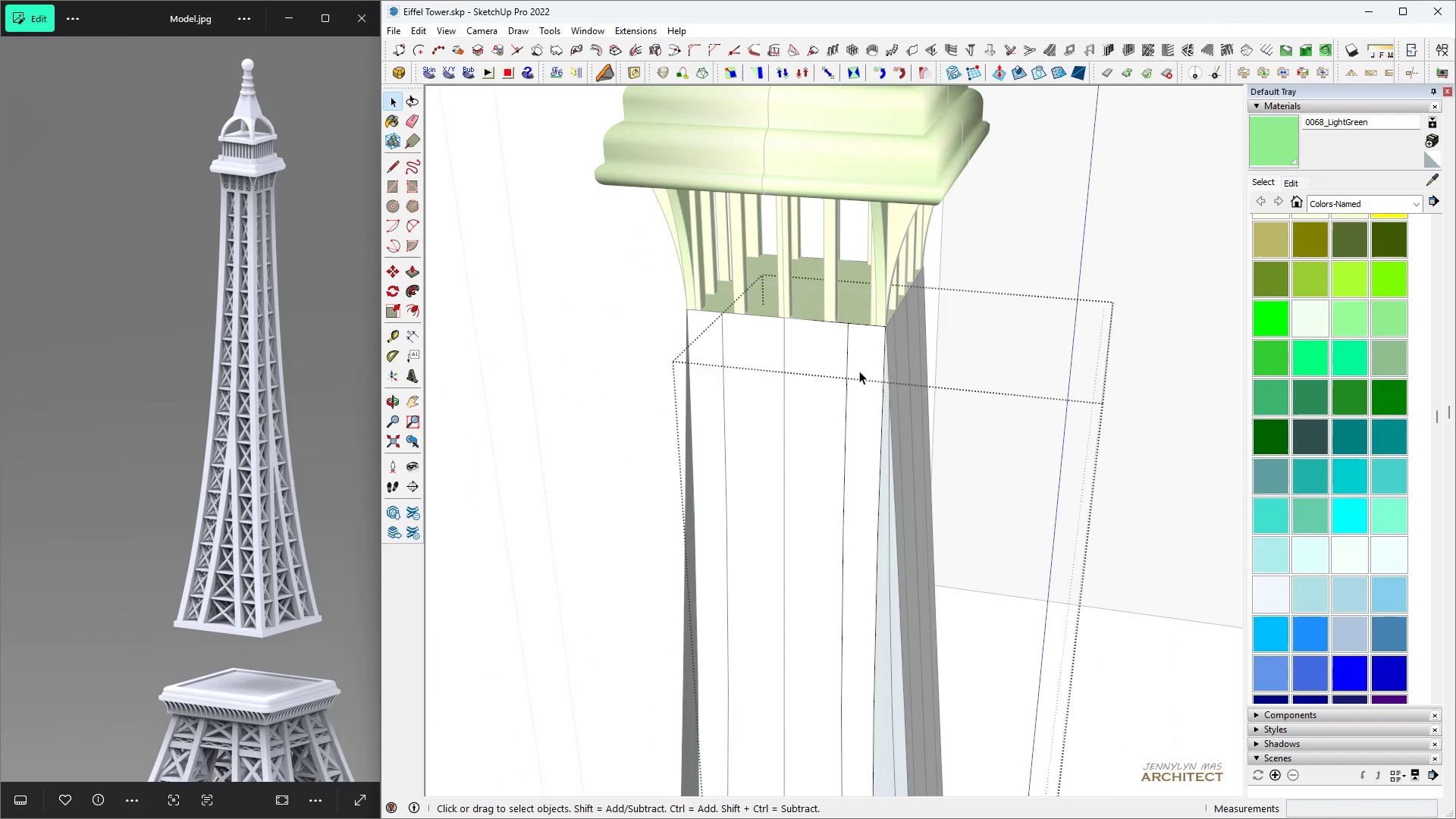 
triple_click([859, 371])
 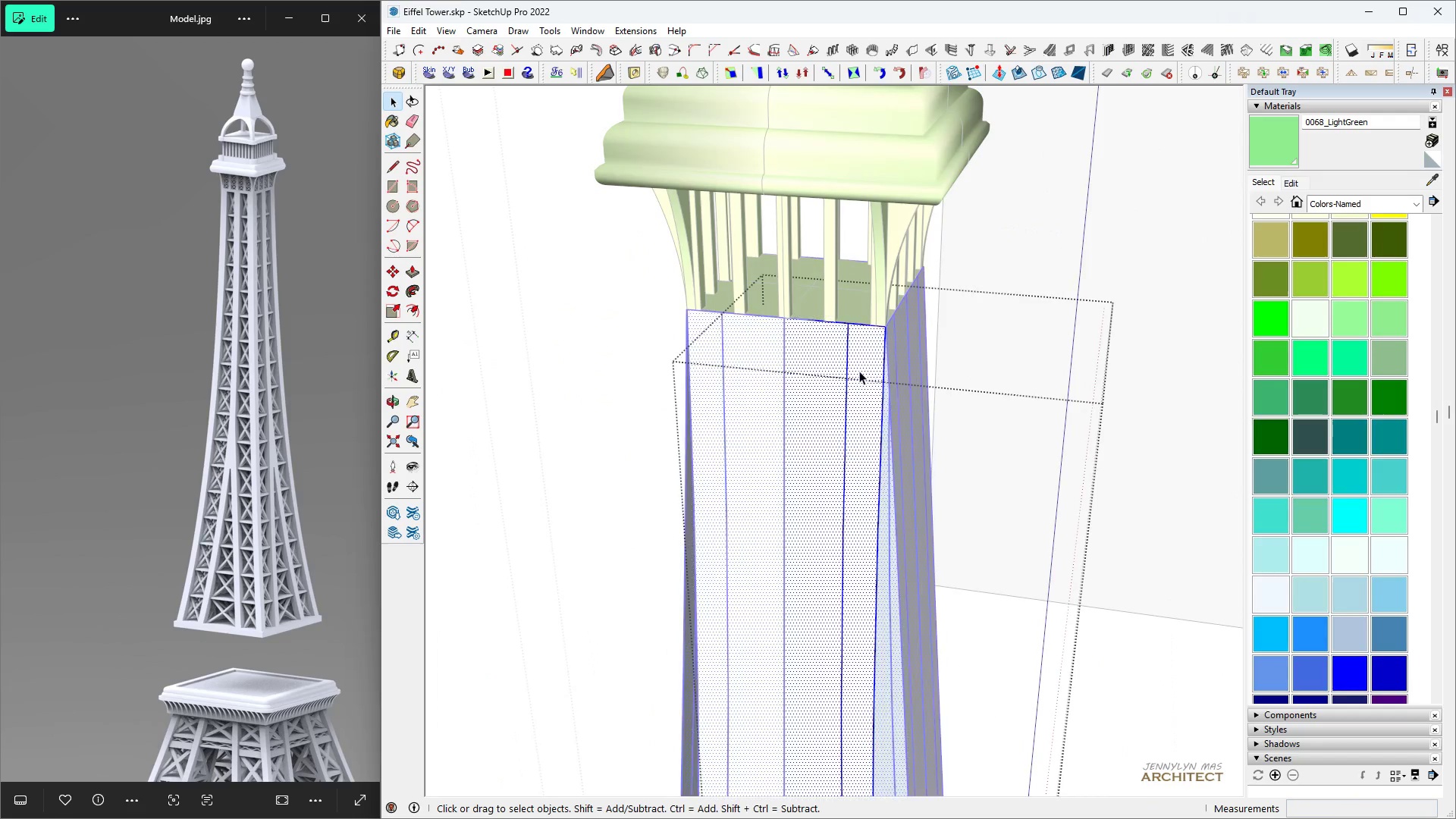 
triple_click([859, 371])
 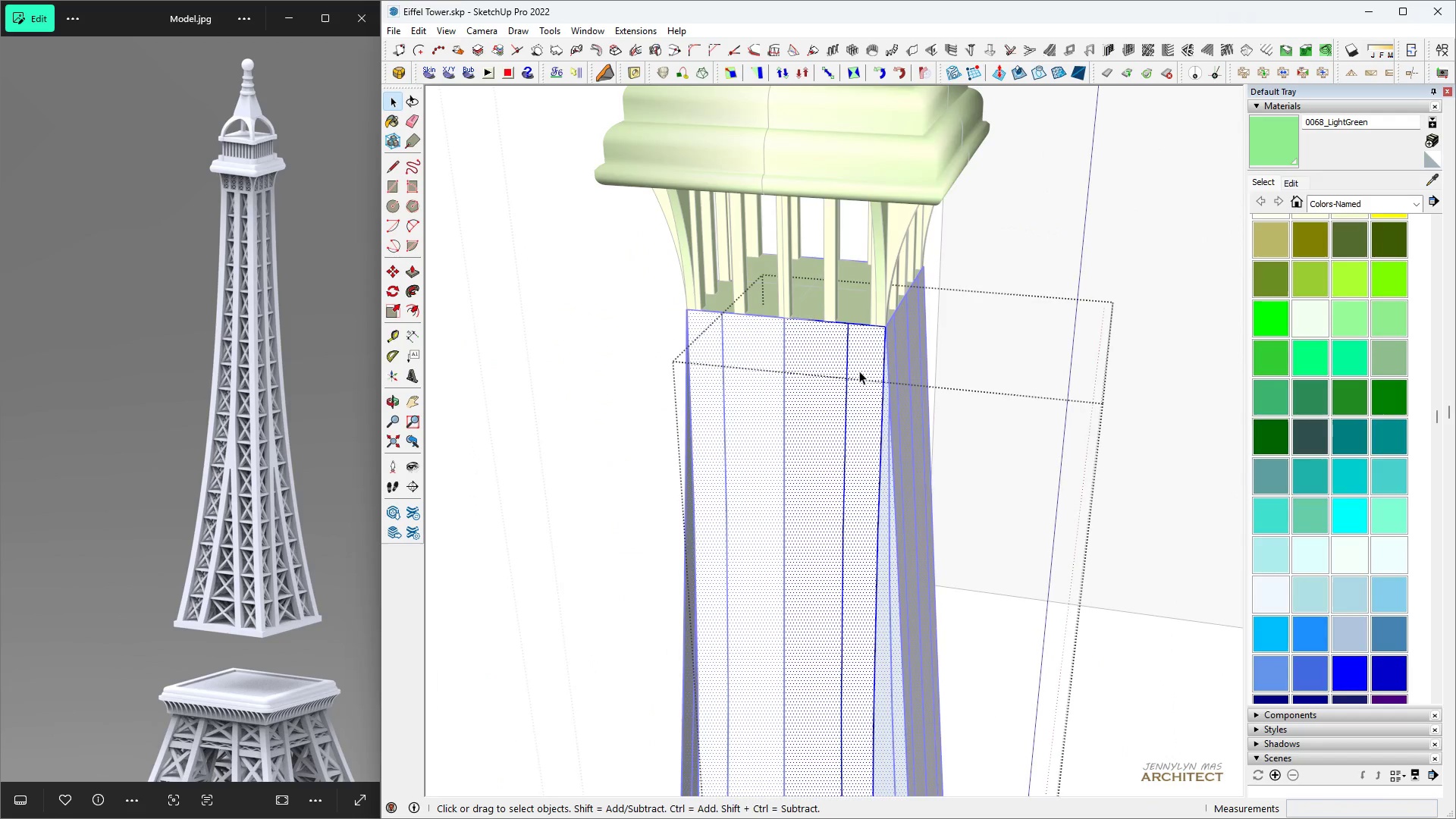 
triple_click([859, 371])
 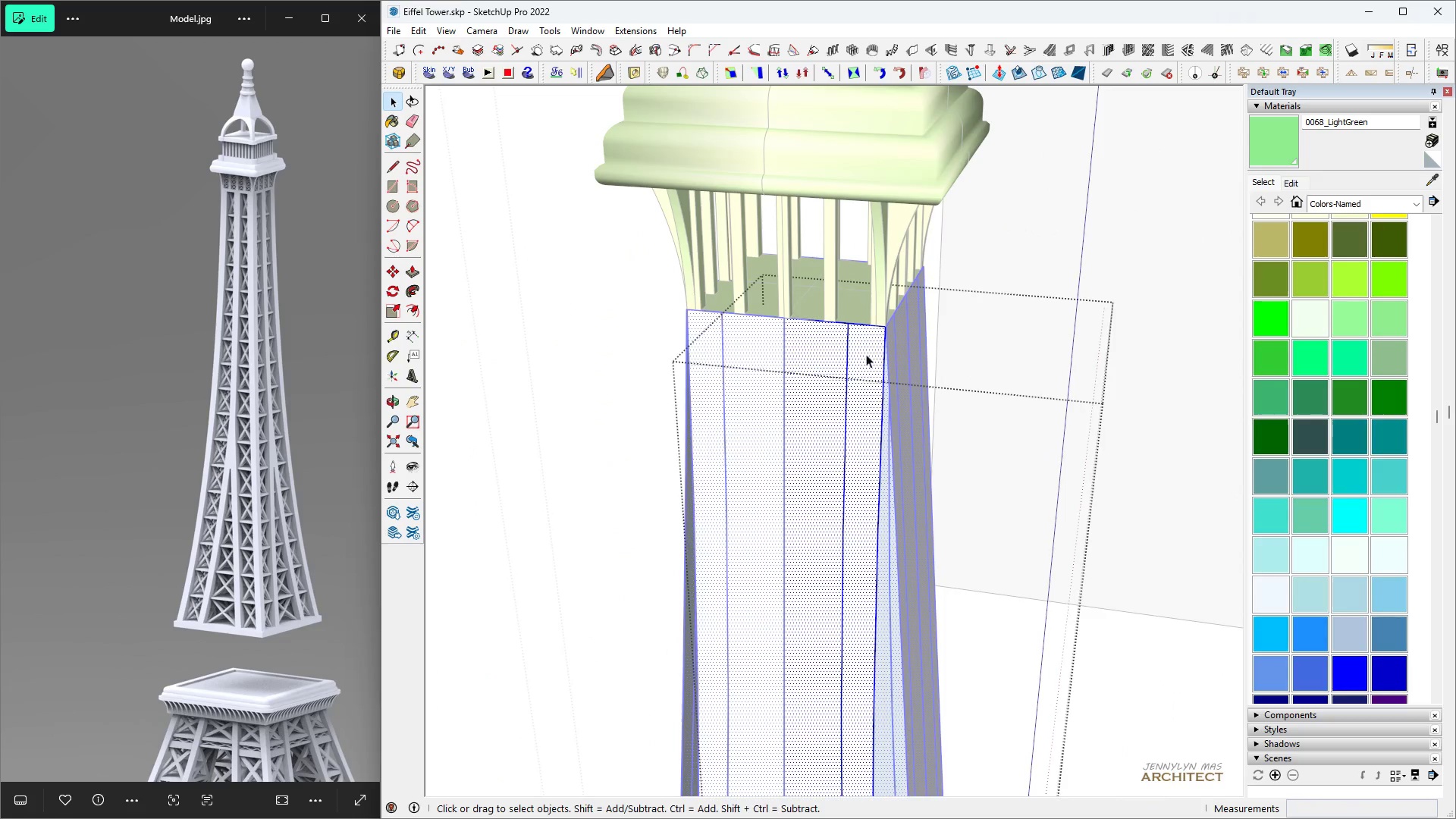 
scroll: coordinate [854, 341], scroll_direction: down, amount: 4.0
 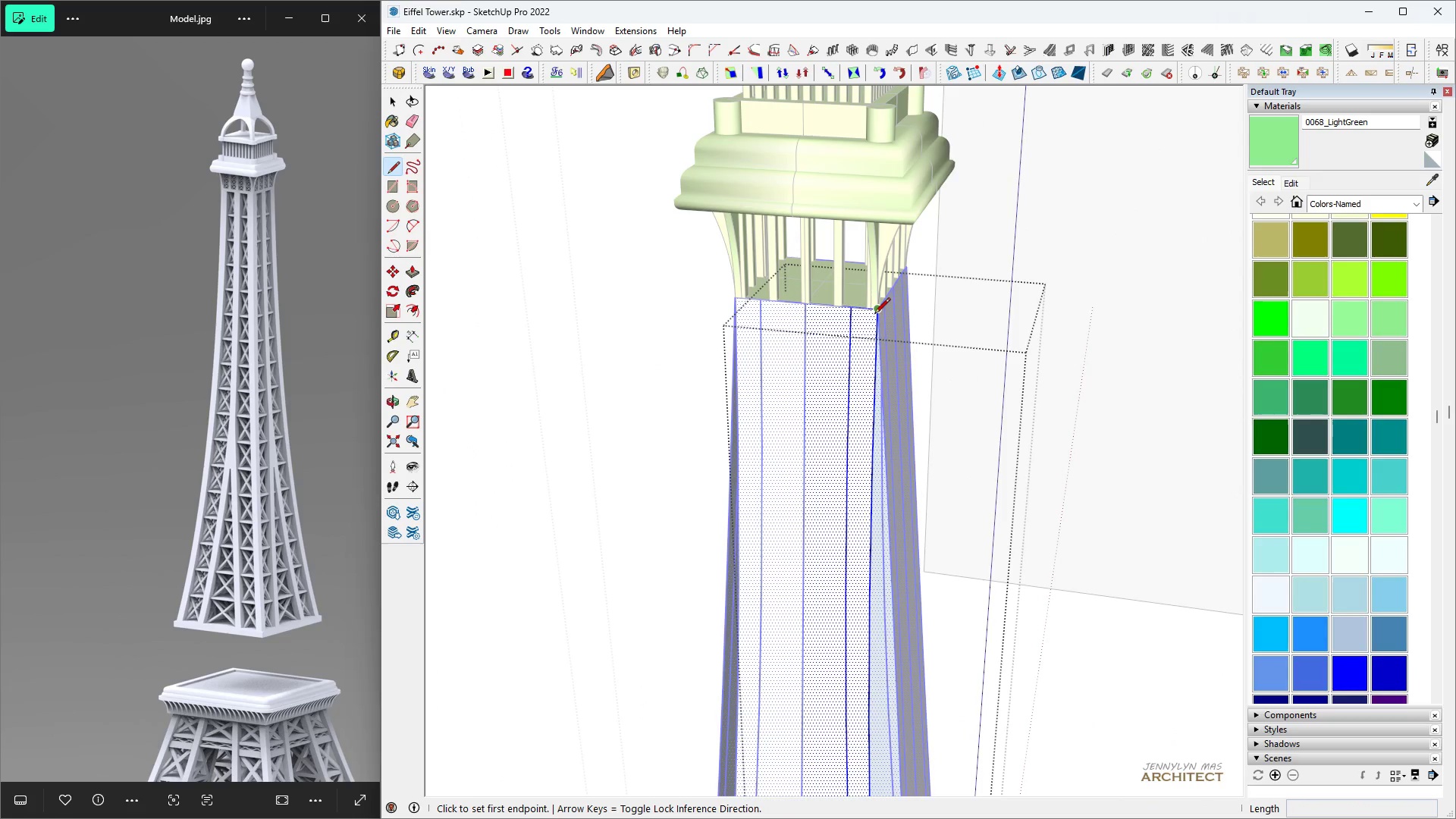 
key(H)
 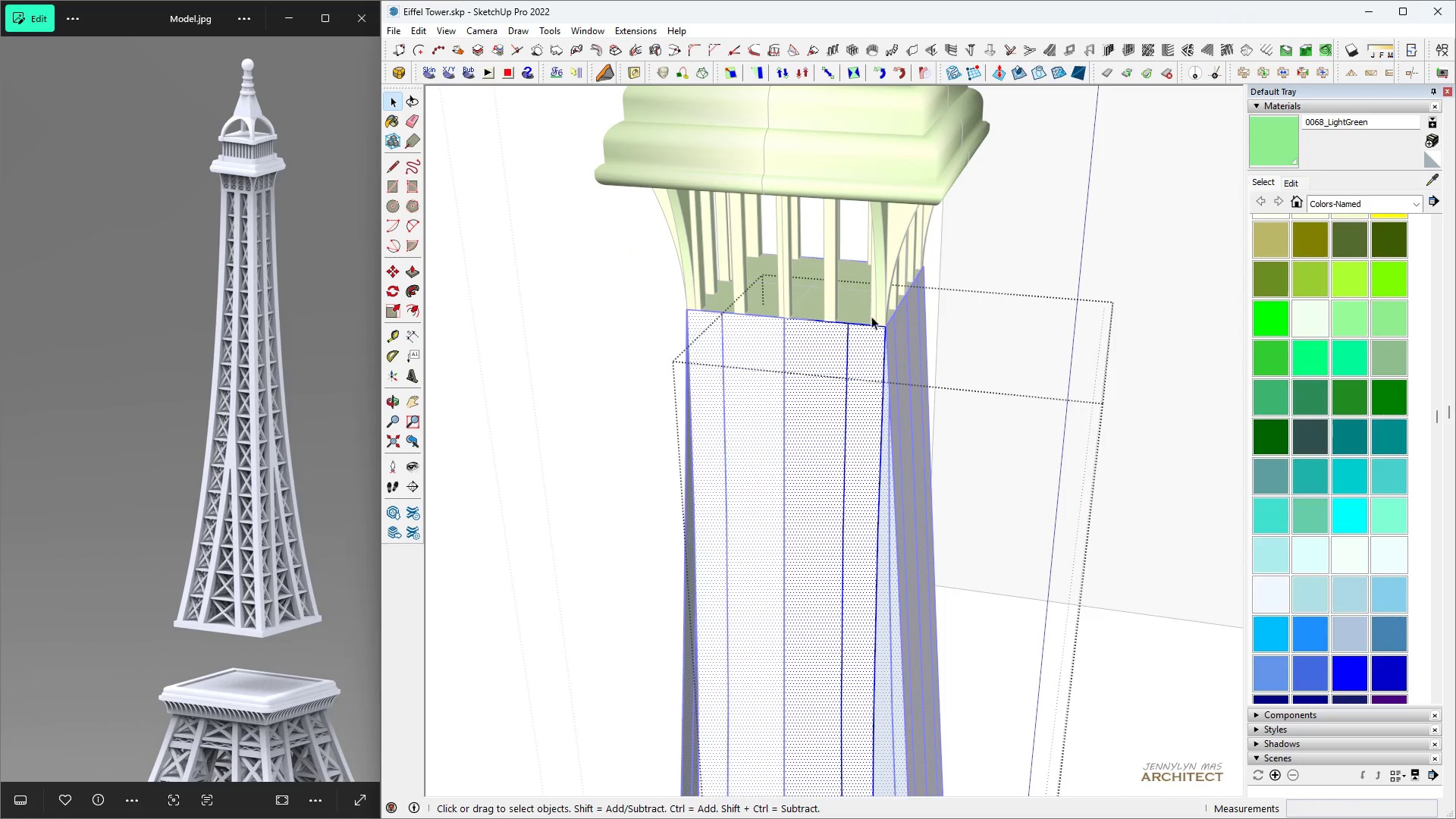 
key(Space)
 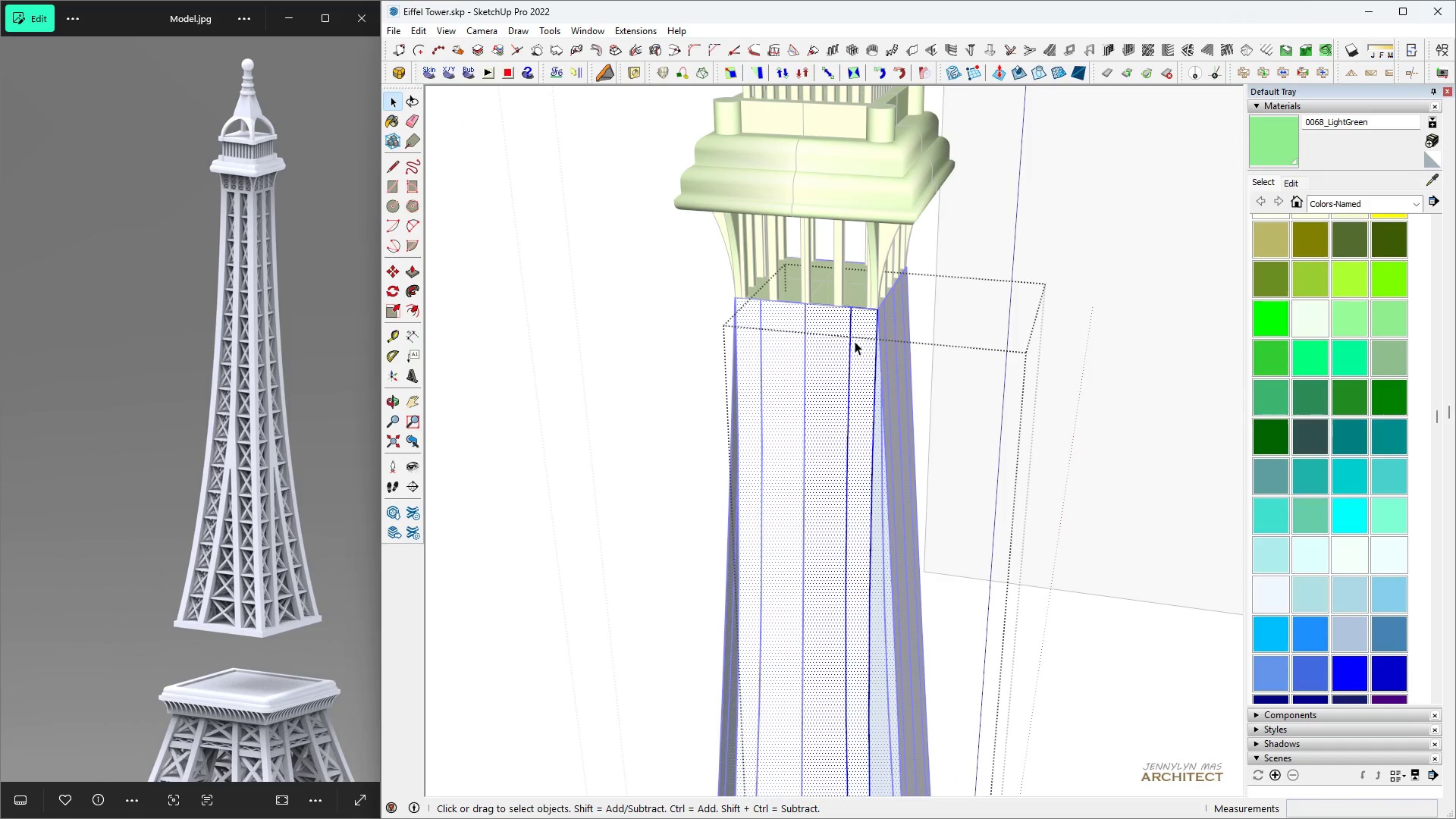 
key(L)
 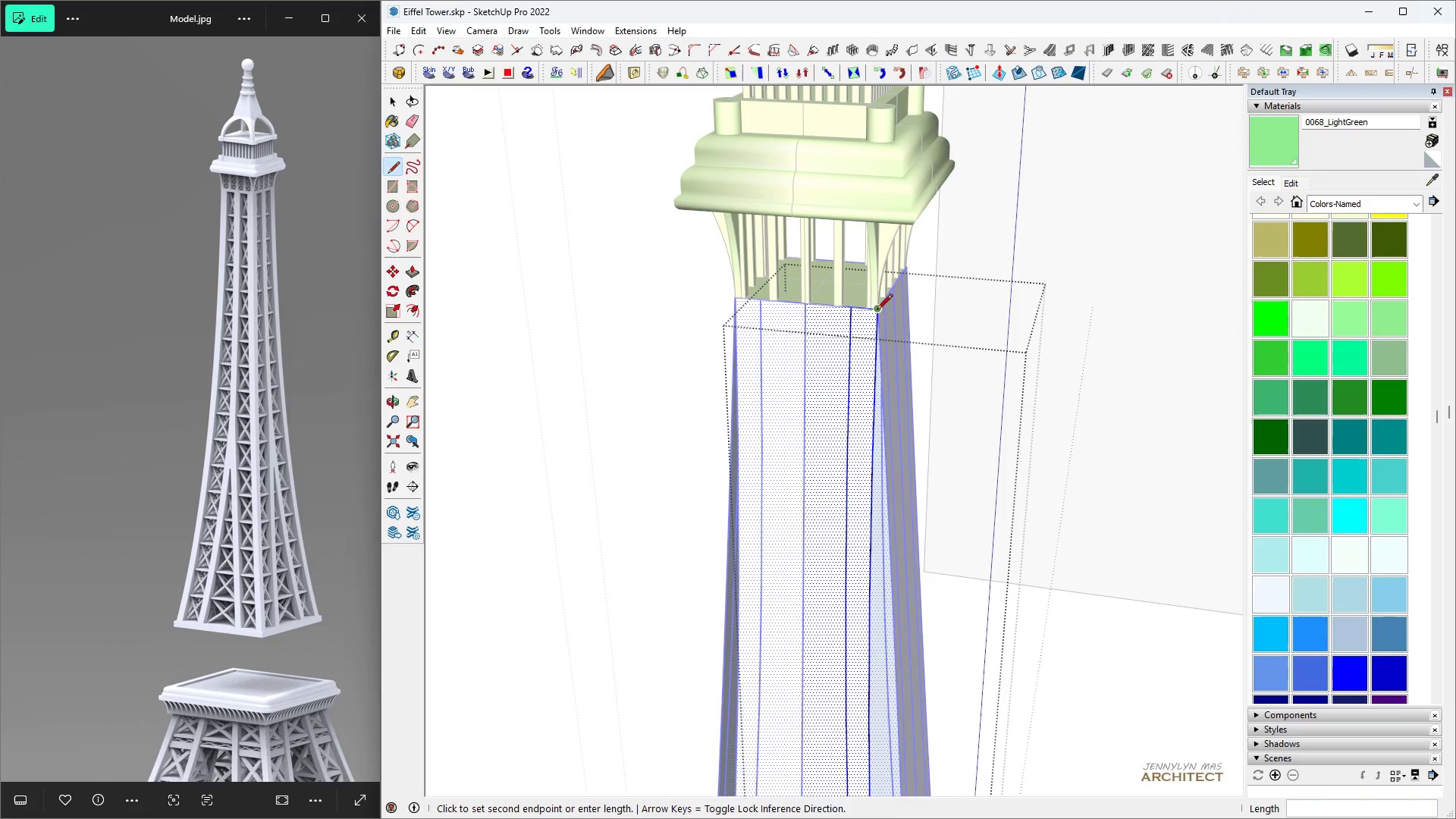 
scroll: coordinate [836, 608], scroll_direction: down, amount: 2.0
 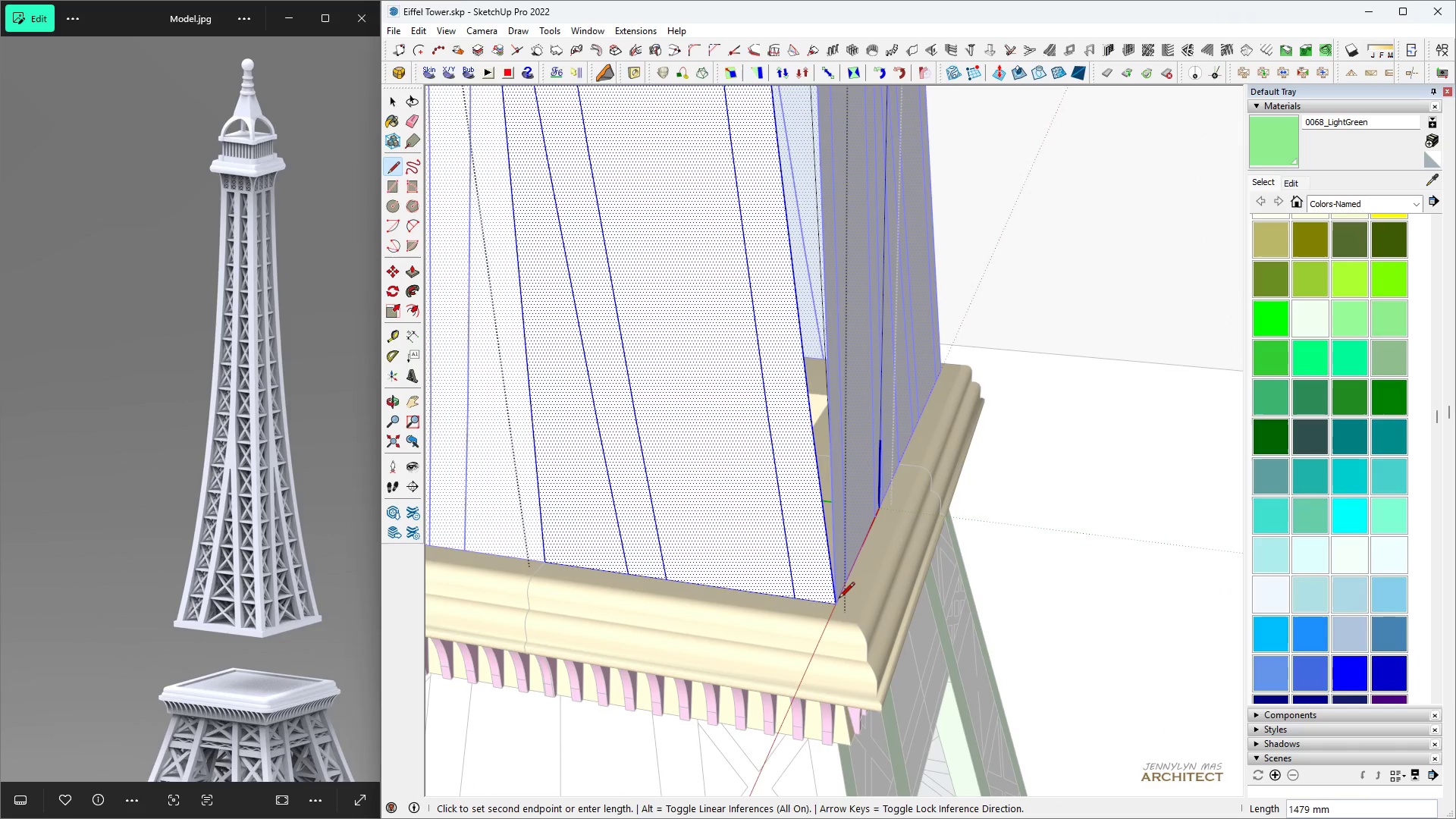 
middle_click([865, 300])
 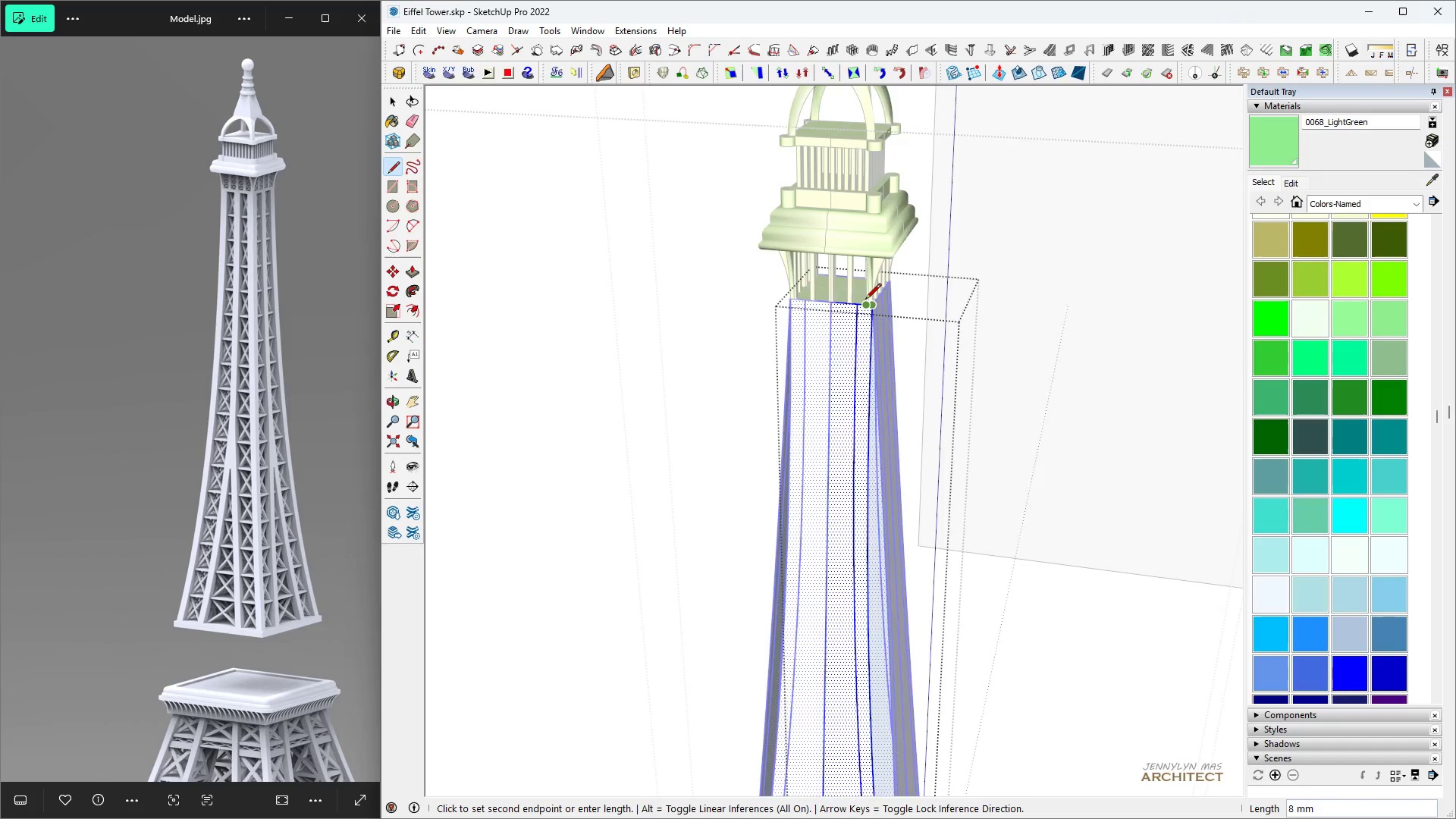 
middle_click([865, 300])
 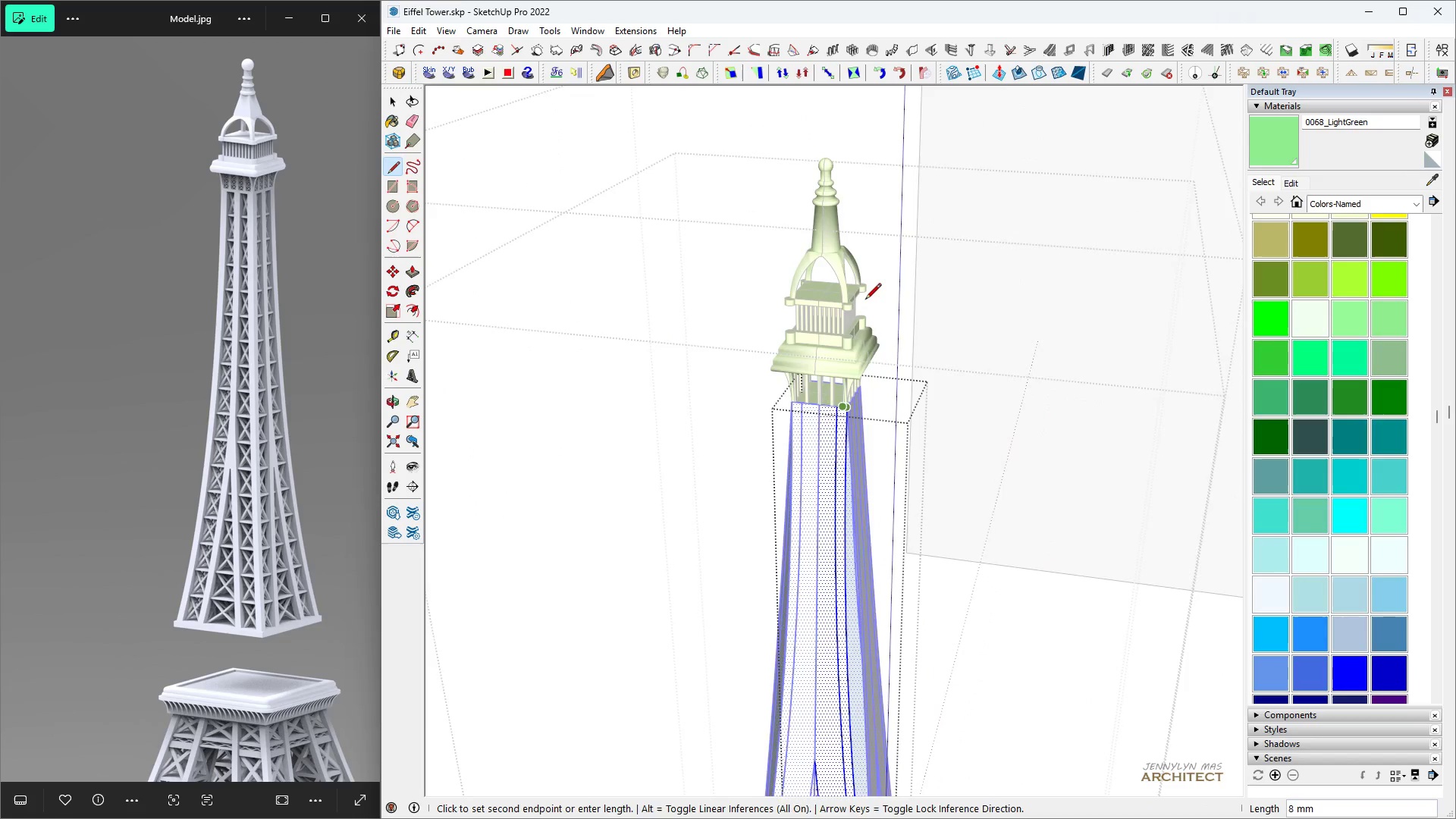 
middle_click([865, 300])
 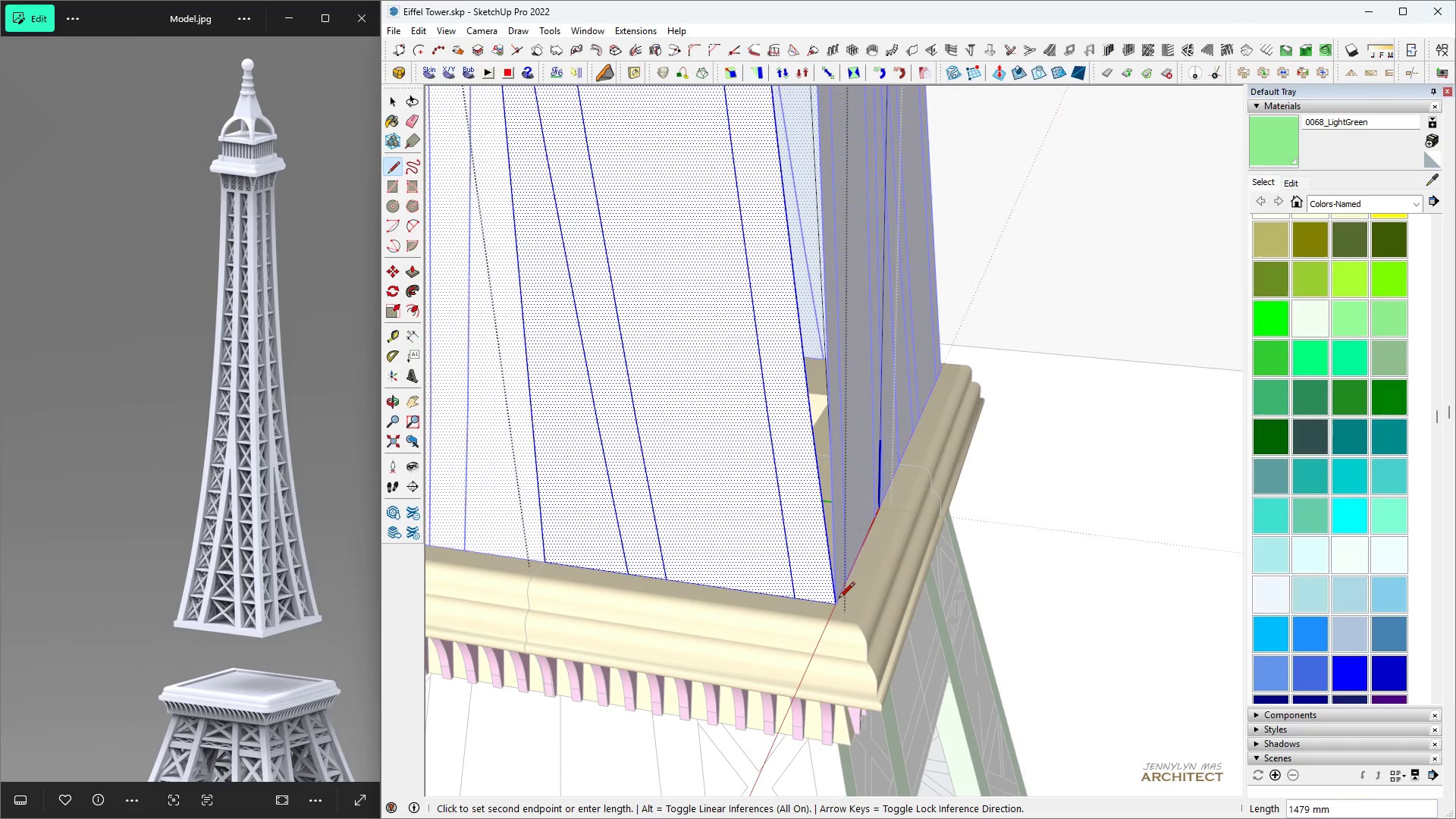 
left_click([829, 602])
 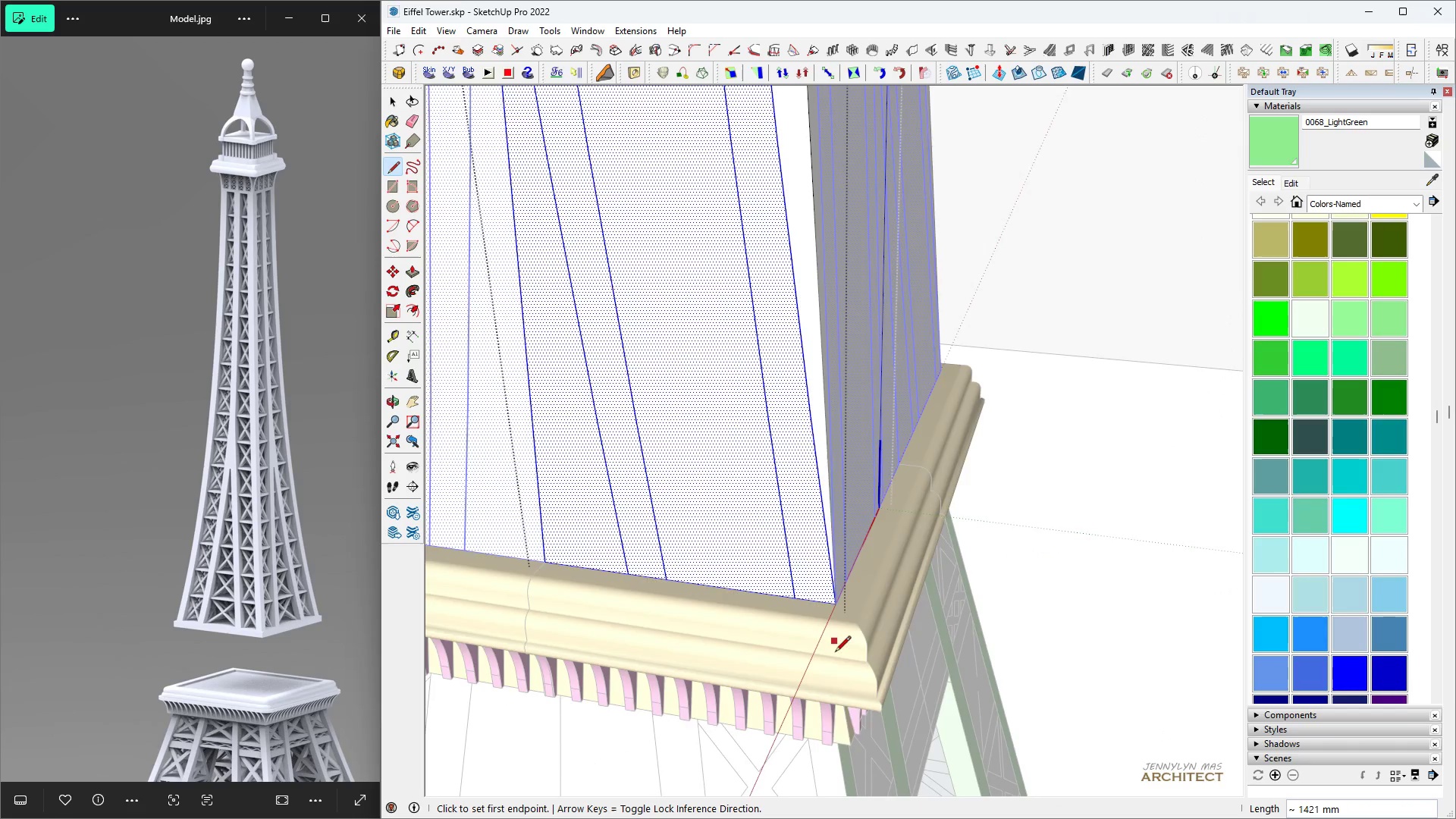 
scroll: coordinate [830, 713], scroll_direction: down, amount: 19.0
 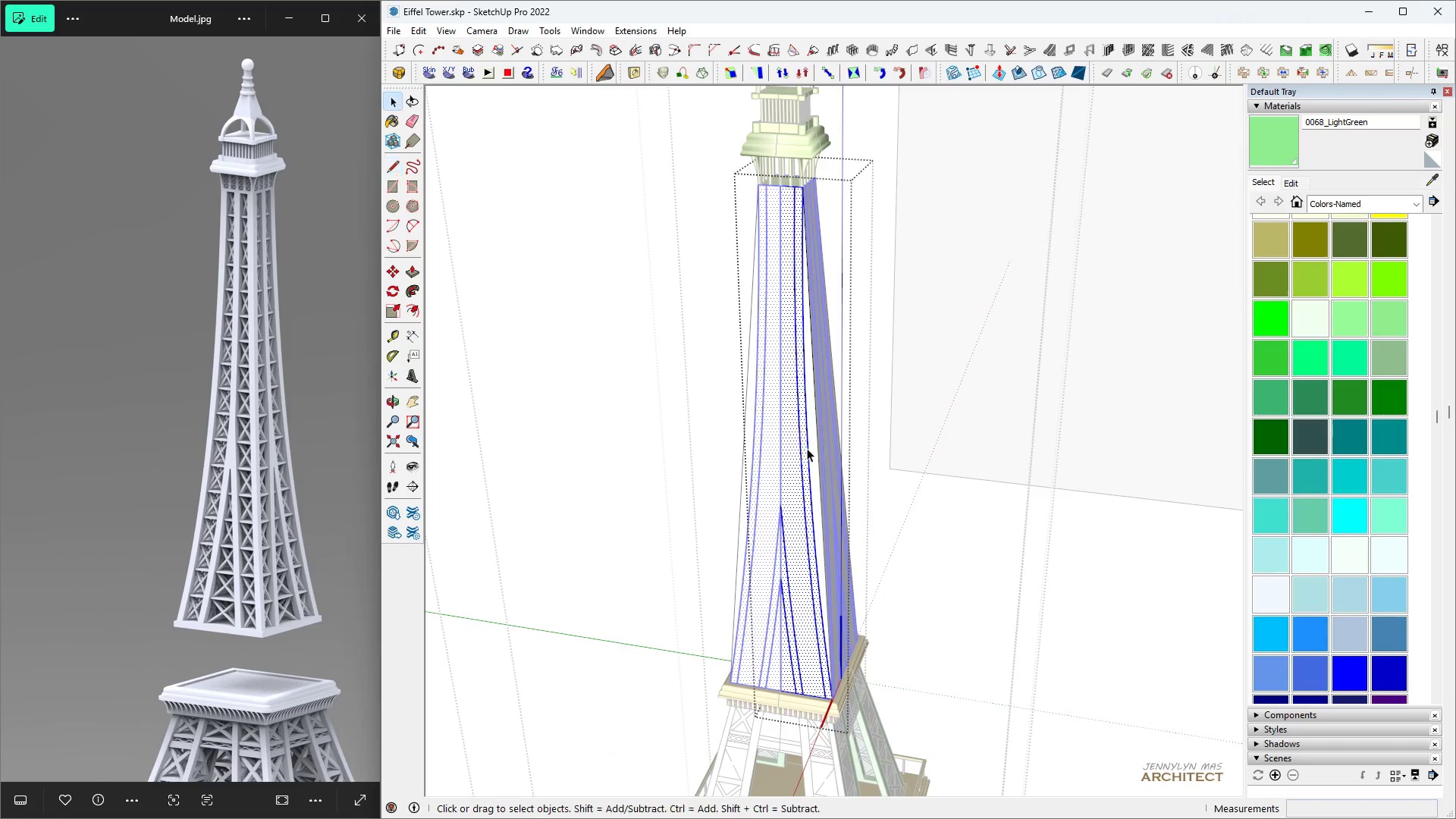 
middle_click([833, 721])
 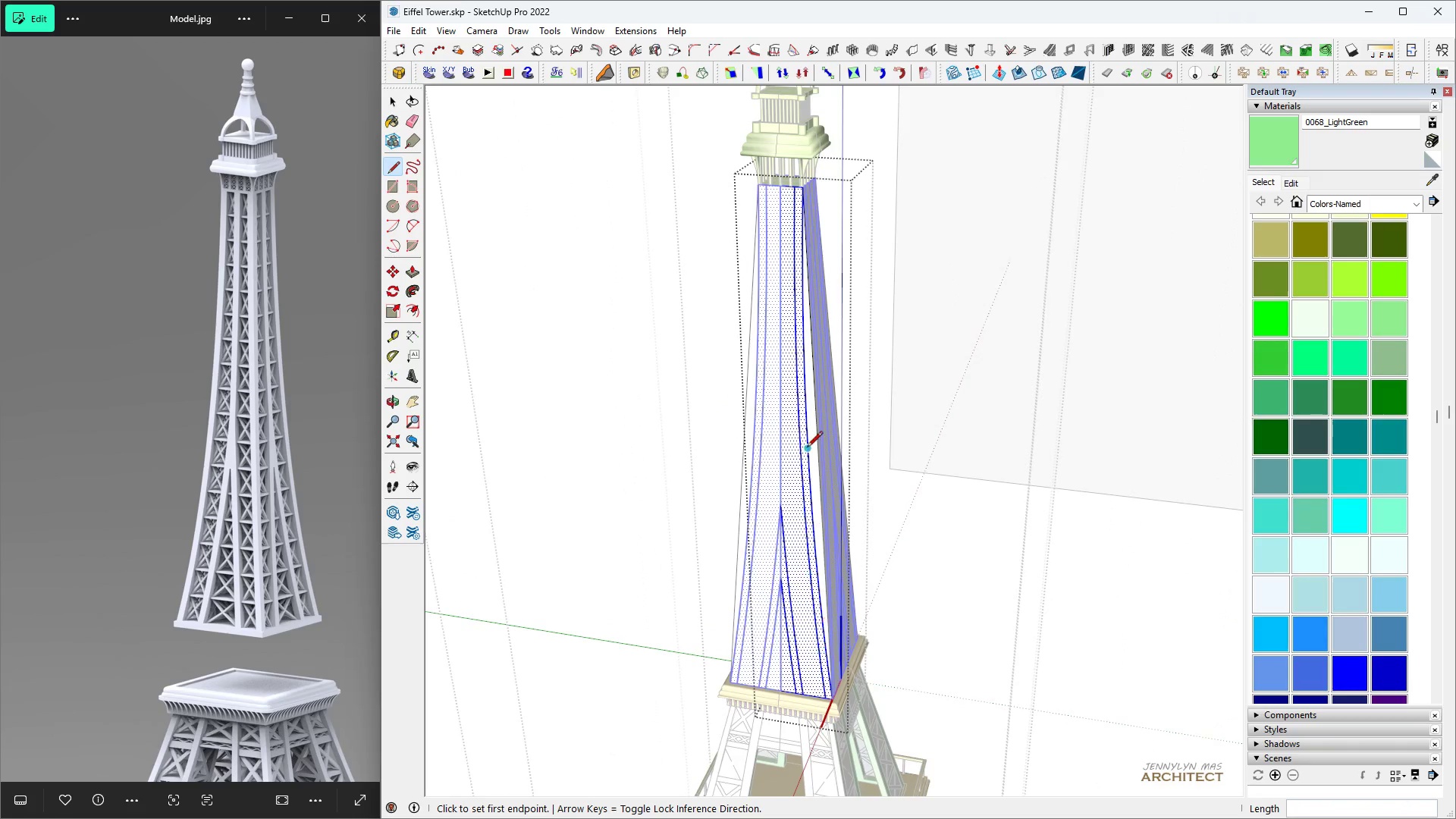 
key(Space)
 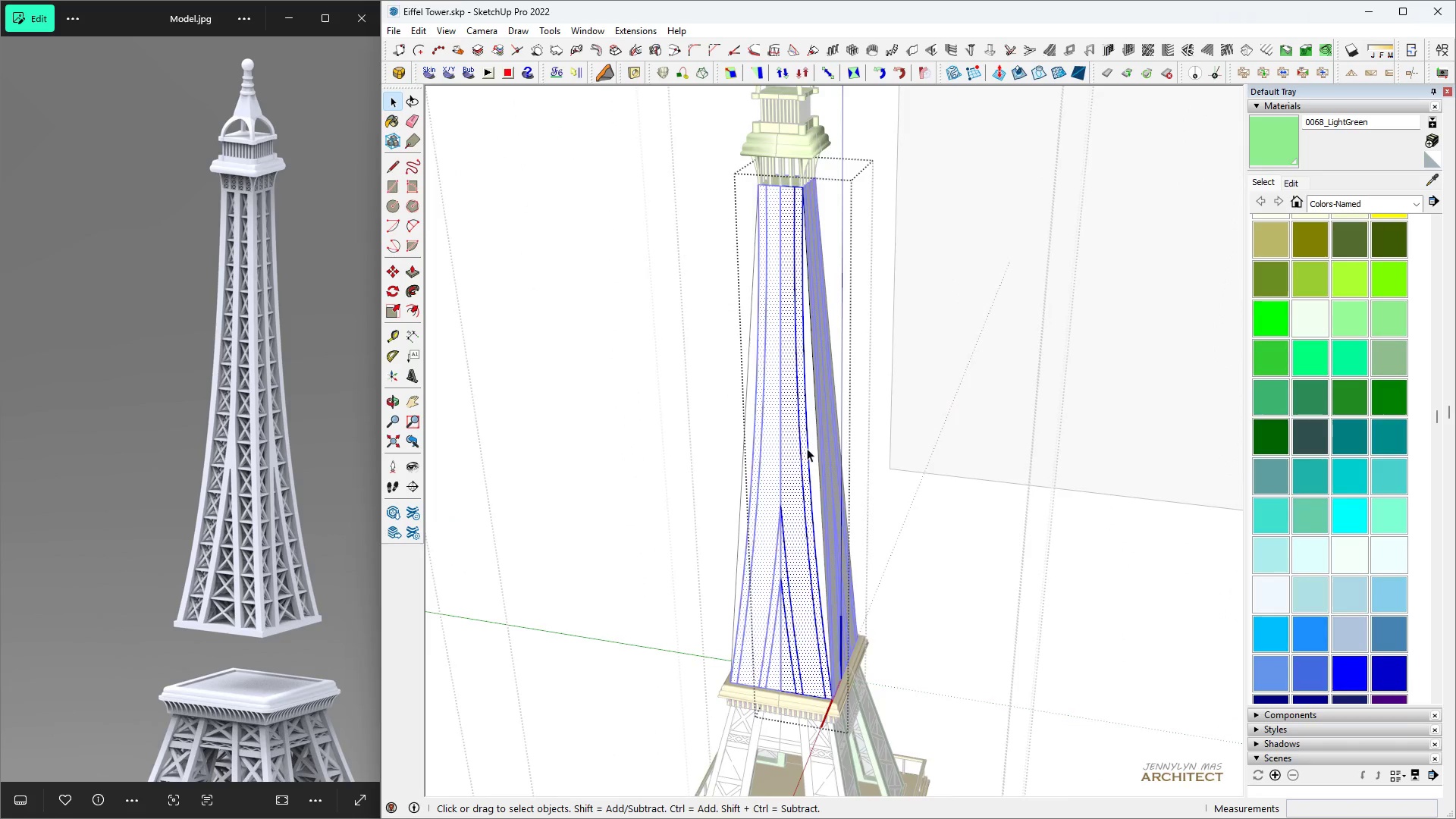 
scroll: coordinate [806, 448], scroll_direction: up, amount: 4.0
 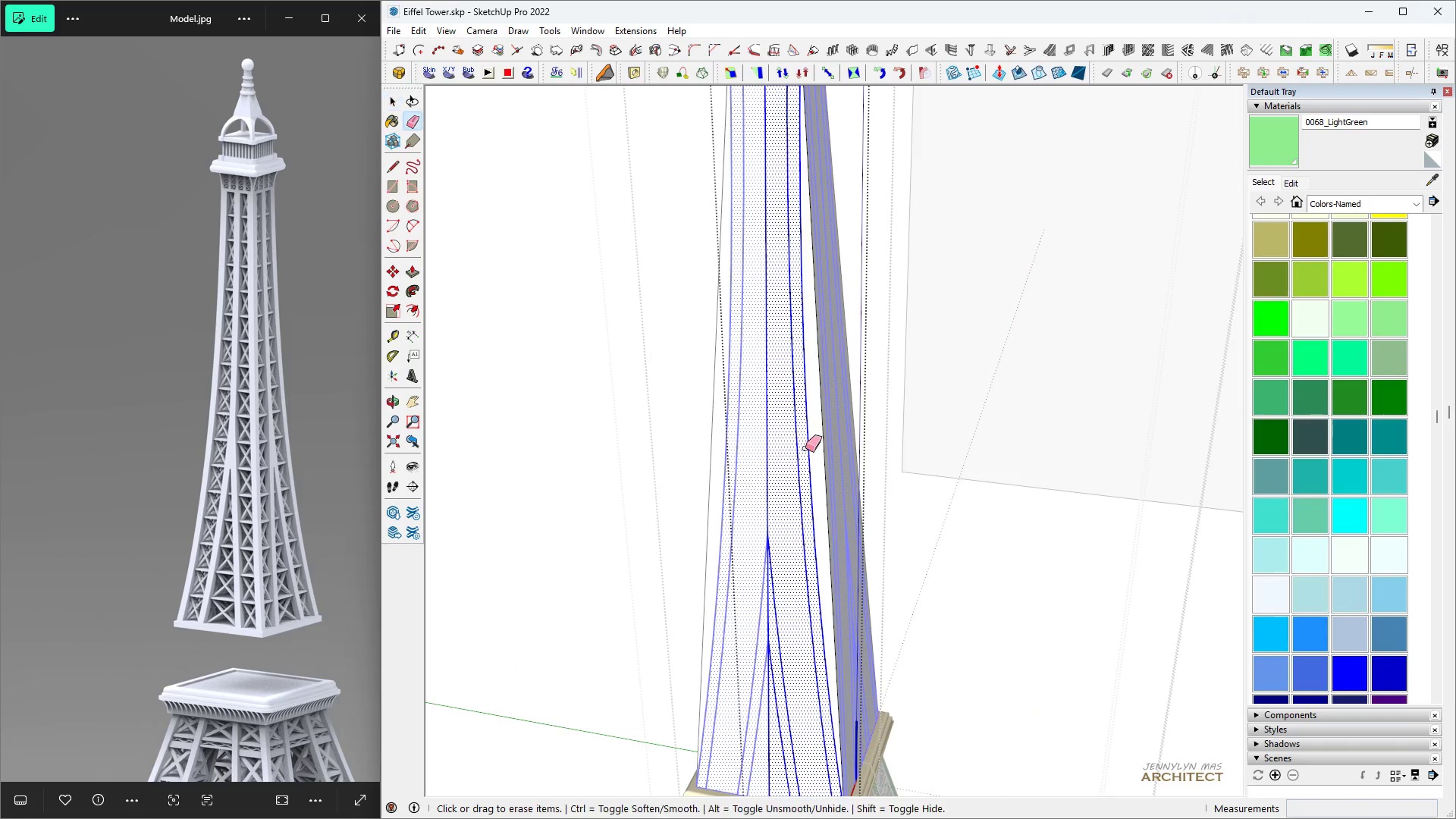 
key(E)
 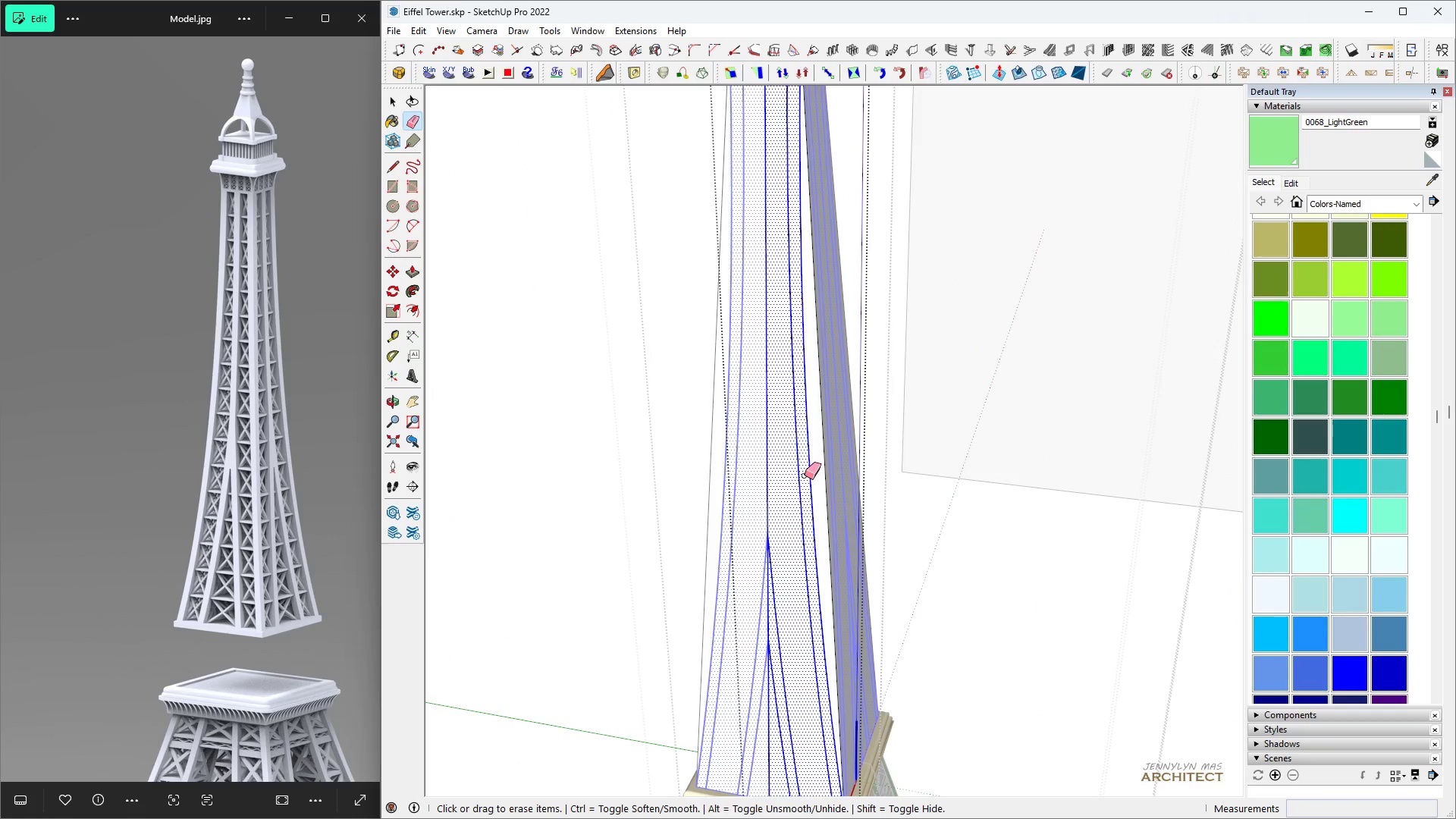 
scroll: coordinate [798, 473], scroll_direction: up, amount: 8.0
 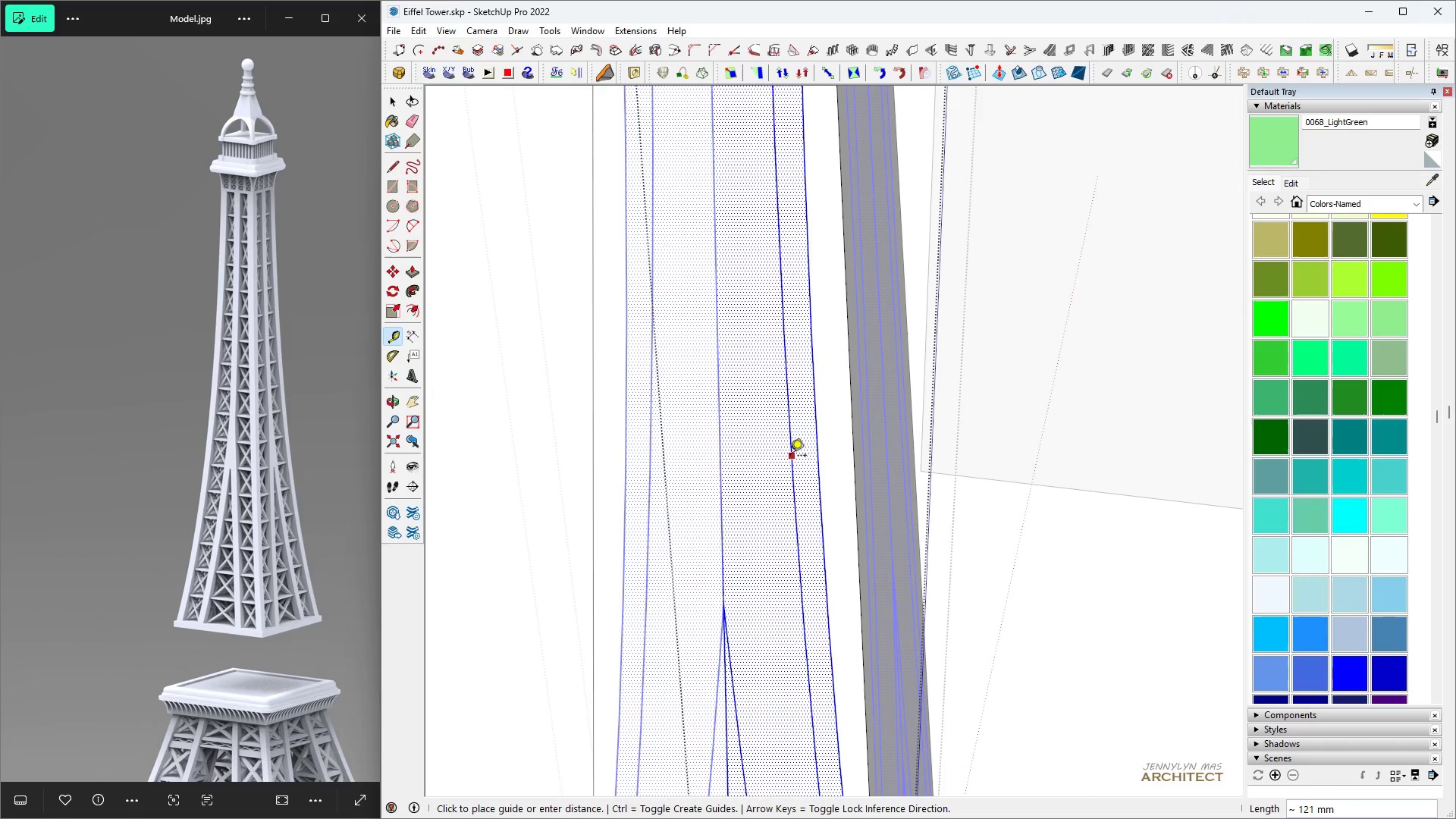 
key(Space)
 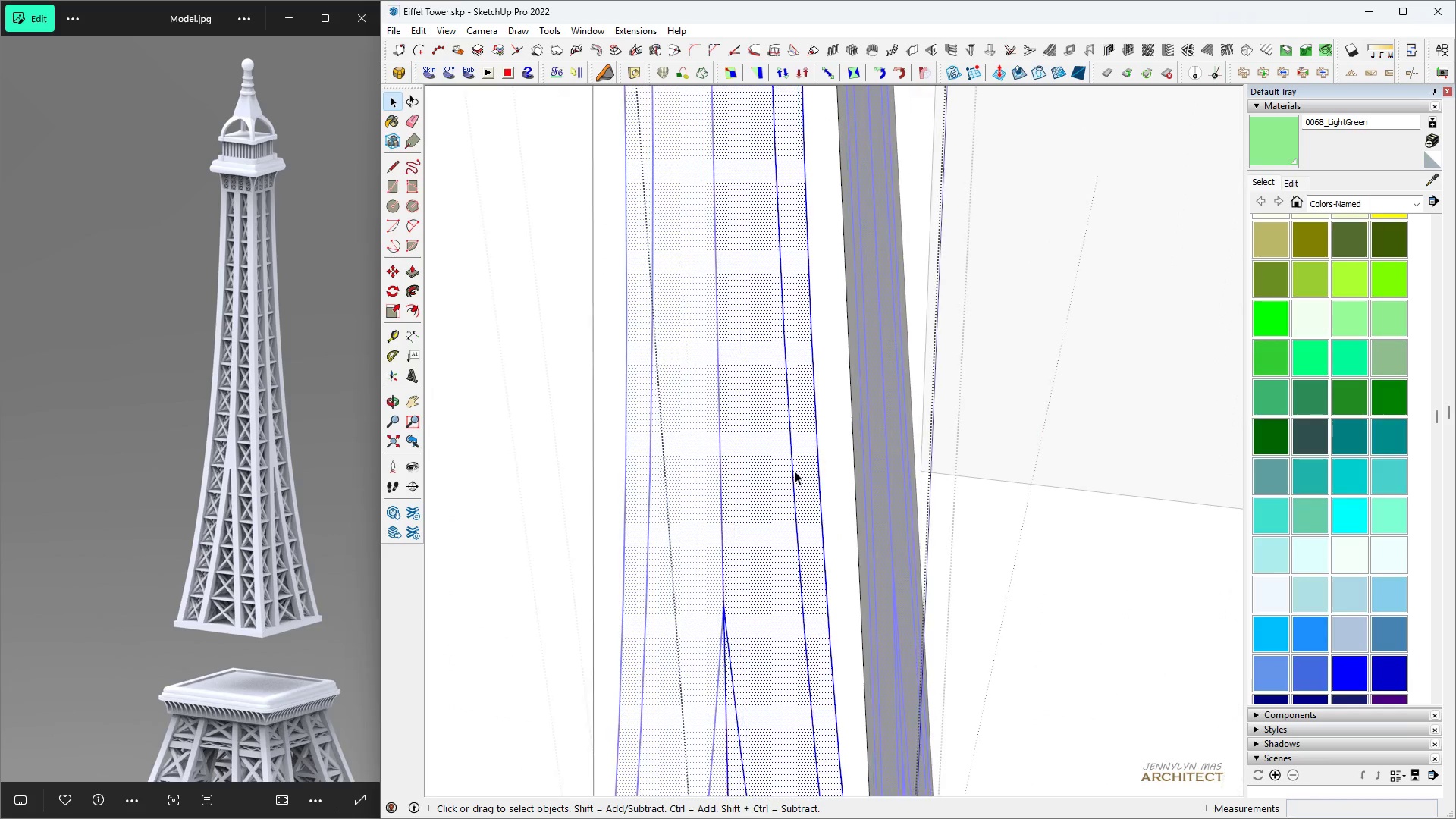 
key(T)
 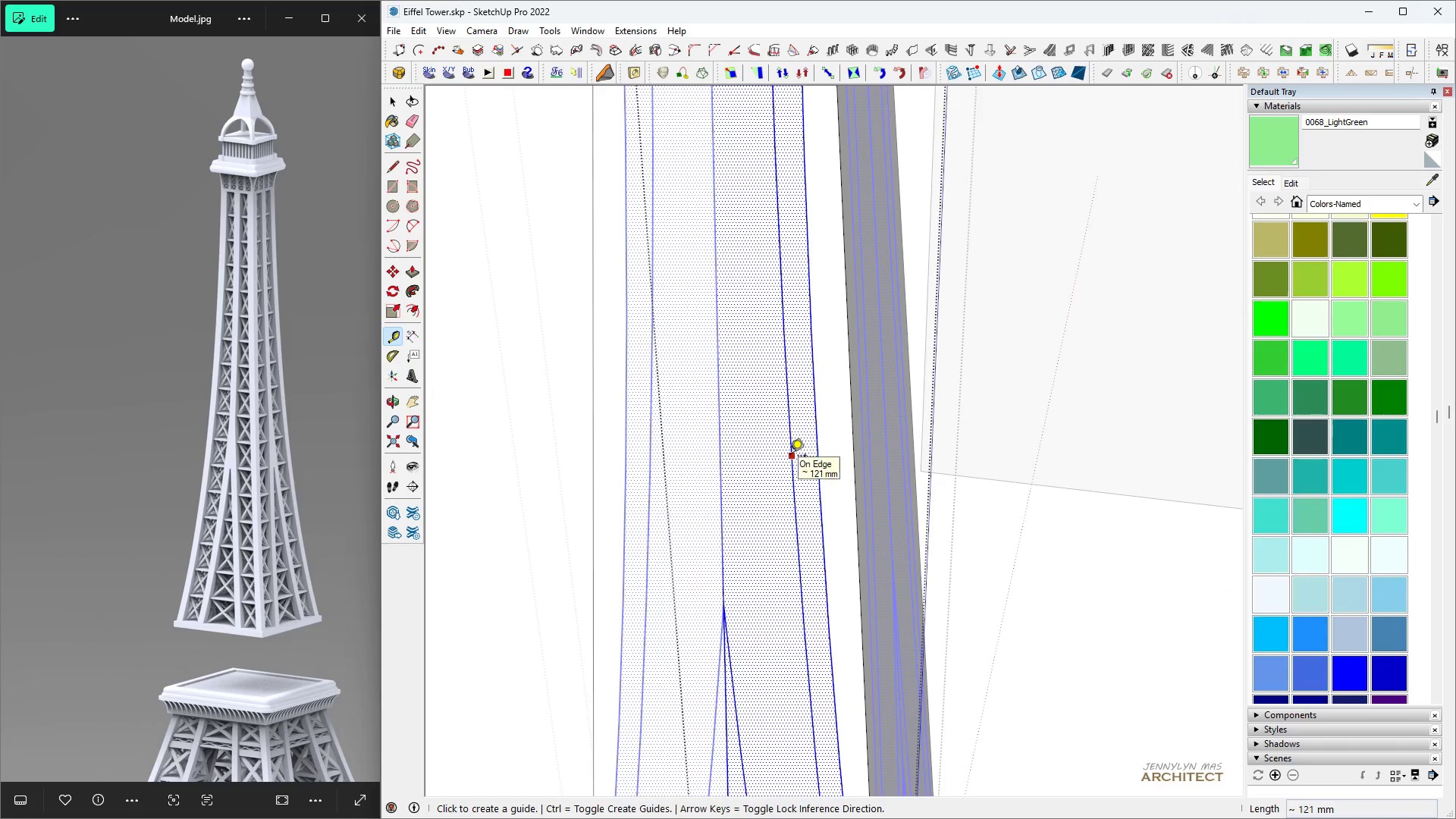 
left_click([790, 457])
 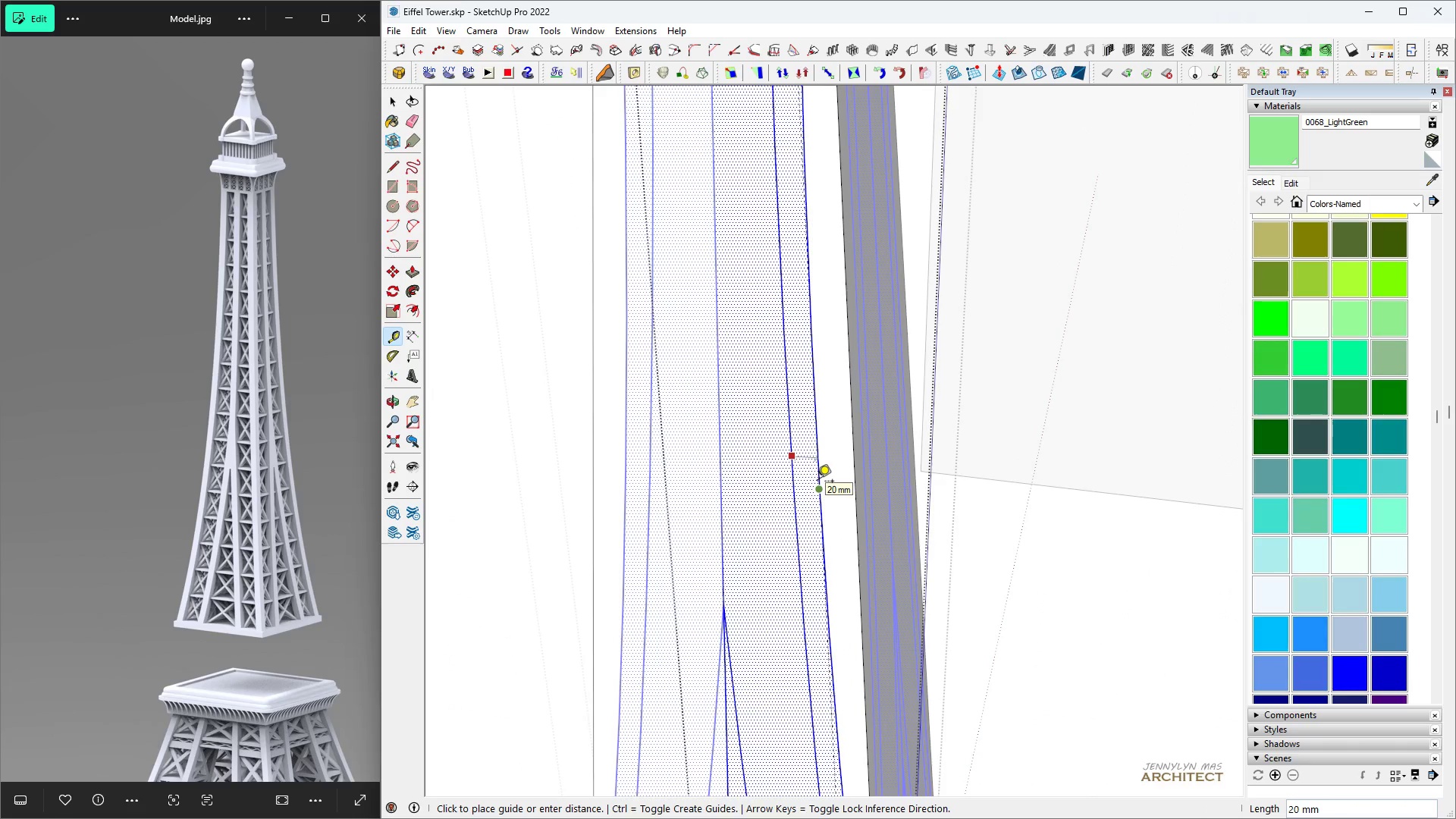 
key(Space)
 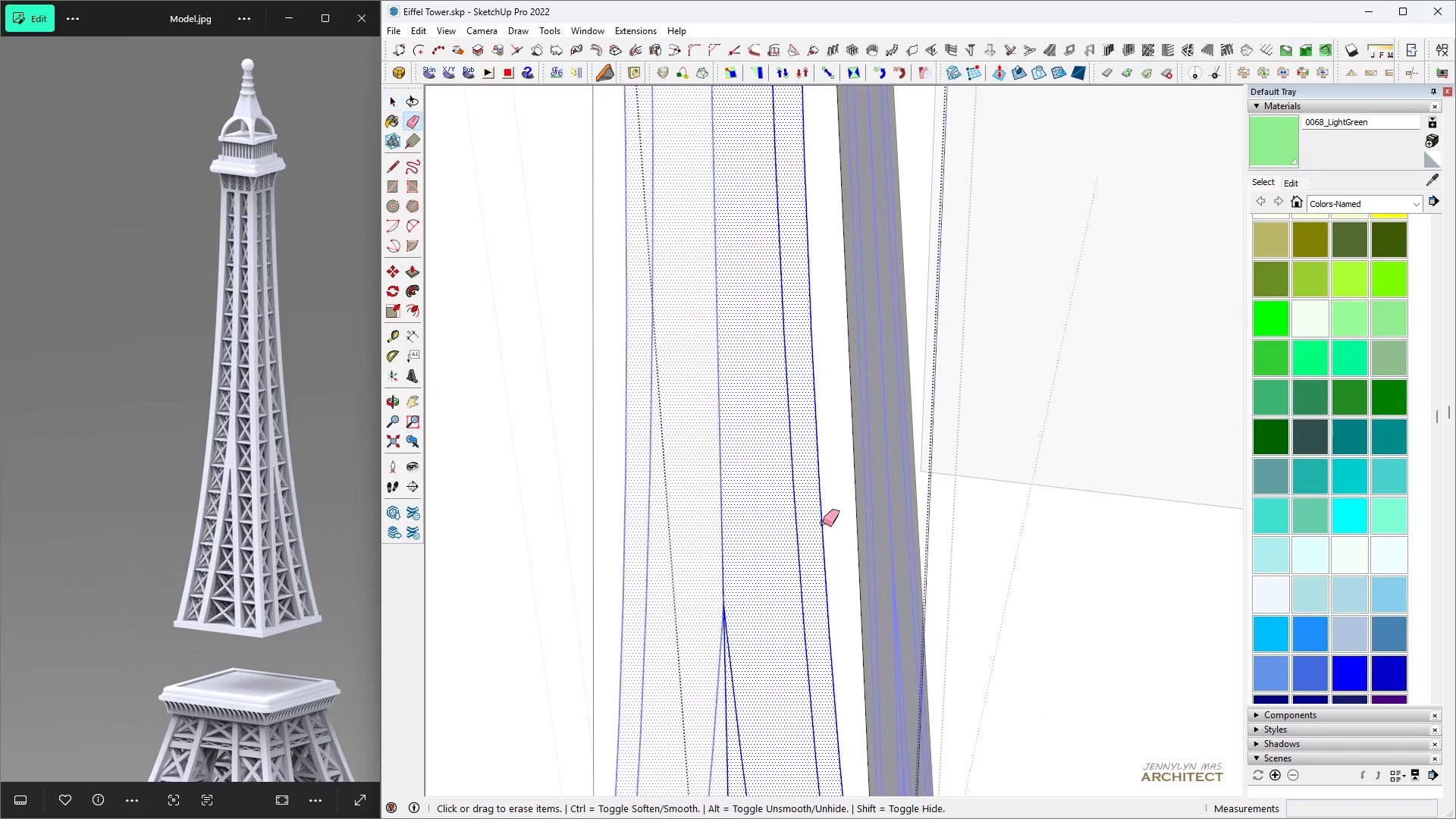 
key(E)
 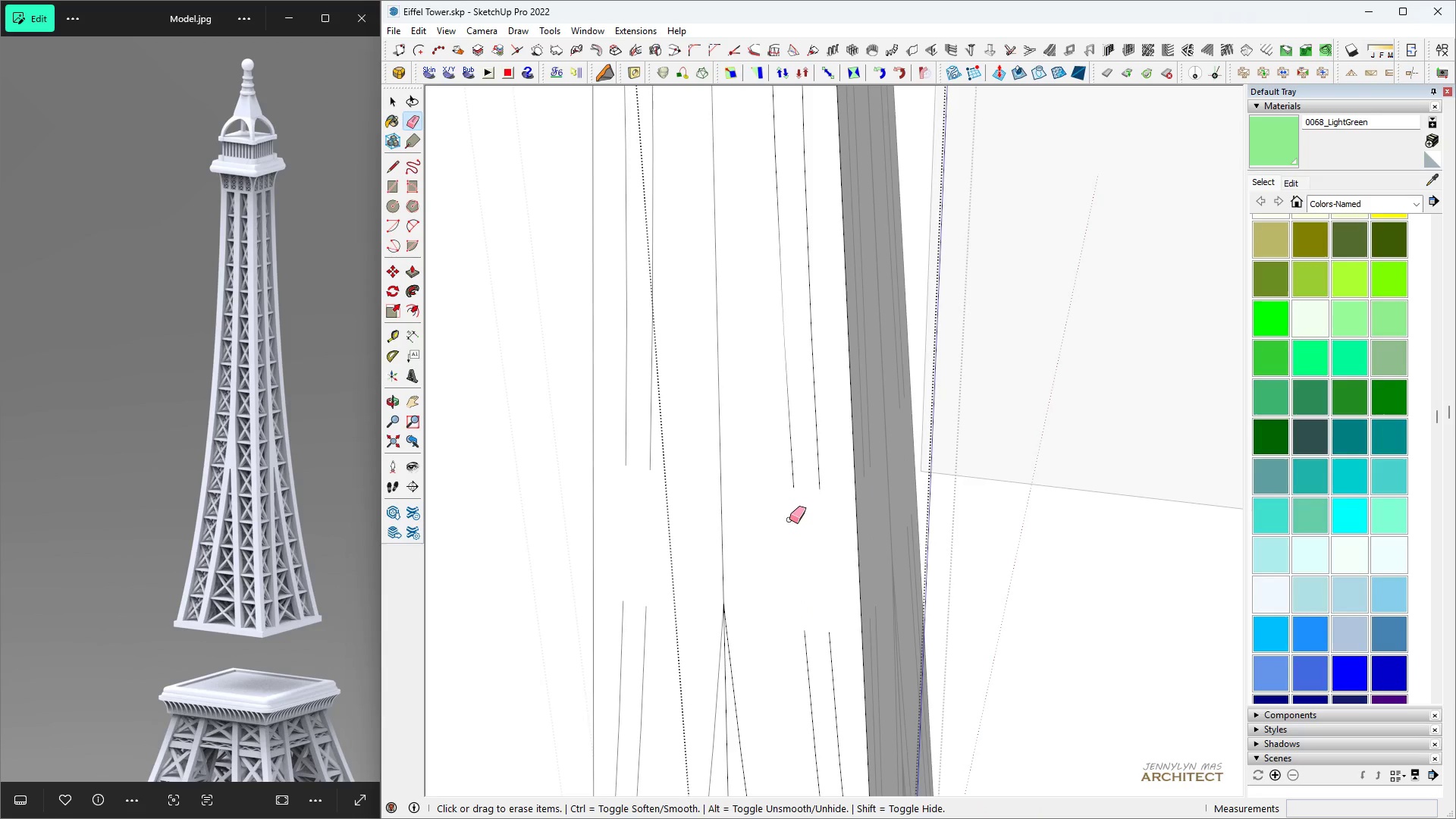 
key(Space)
 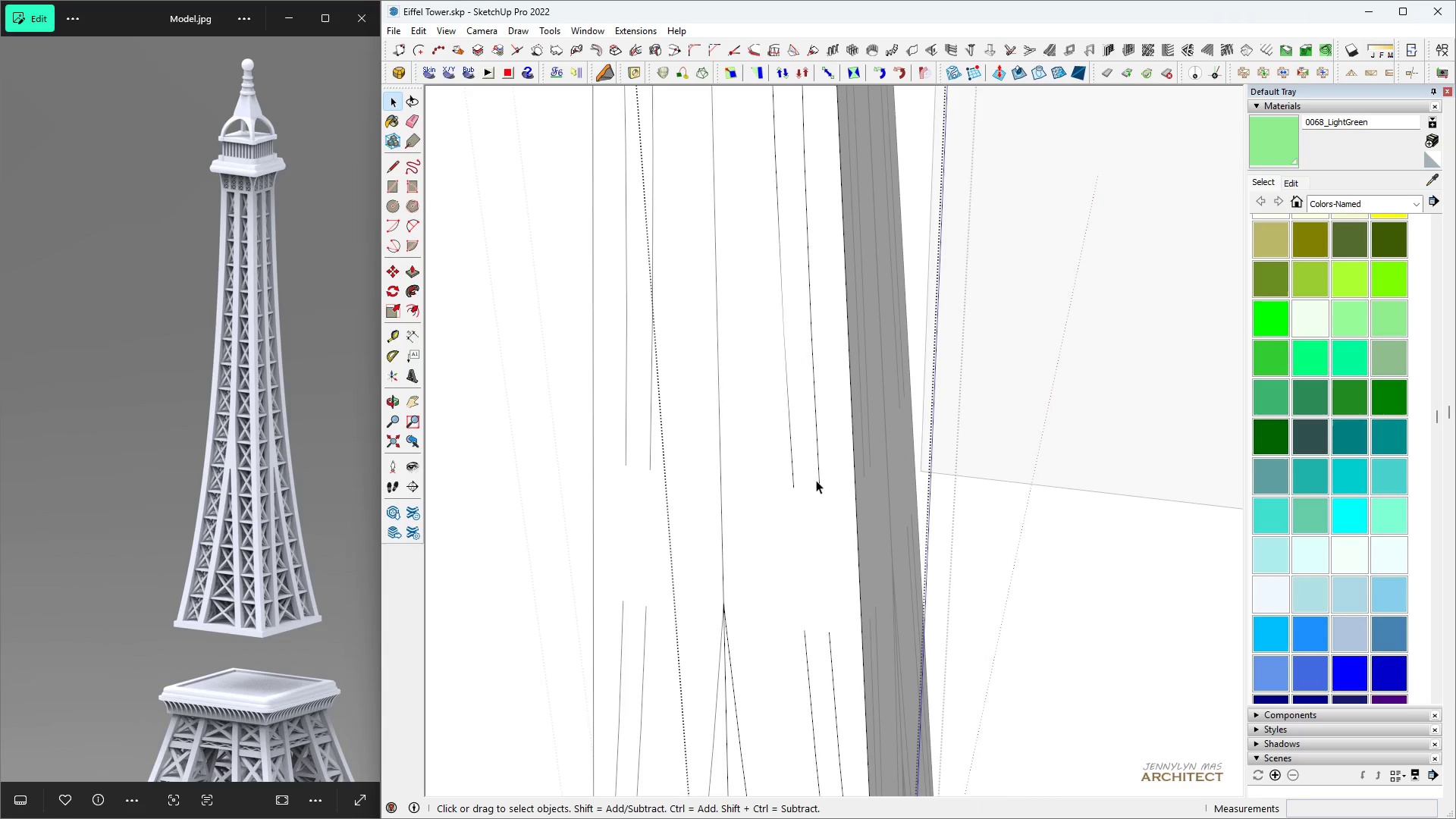 
left_click([816, 480])
 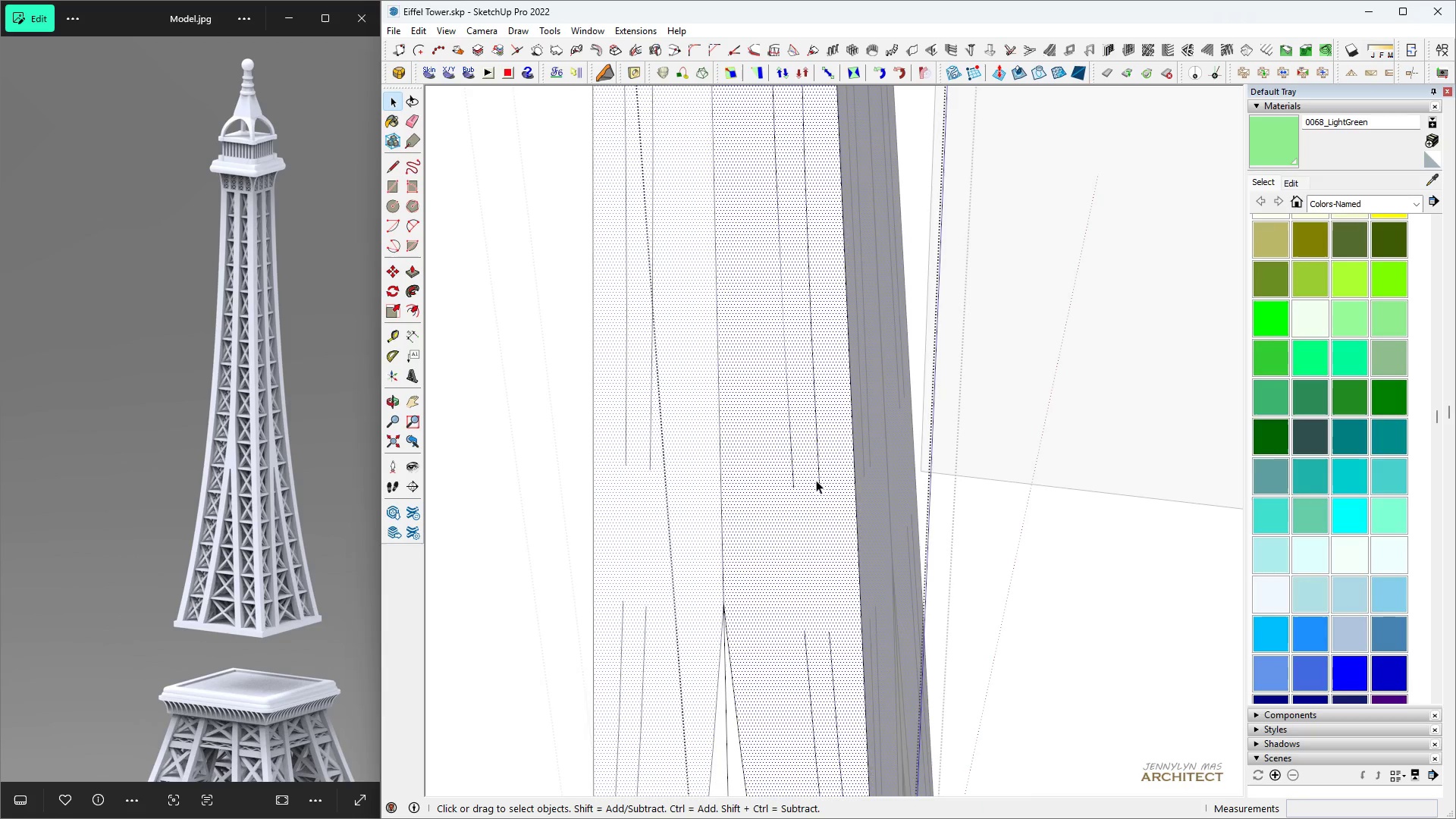 
double_click([816, 480])
 